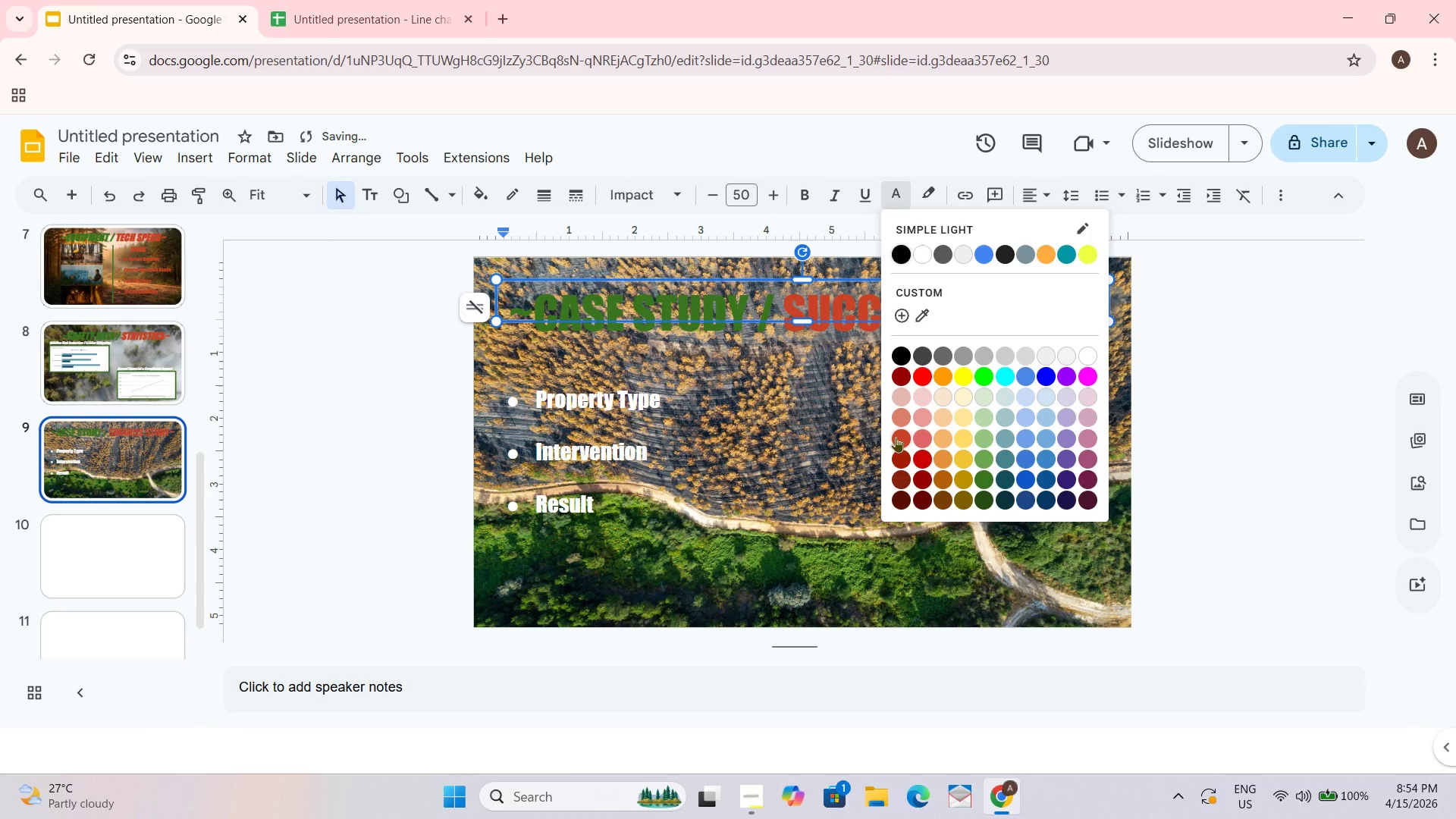 
left_click([896, 437])
 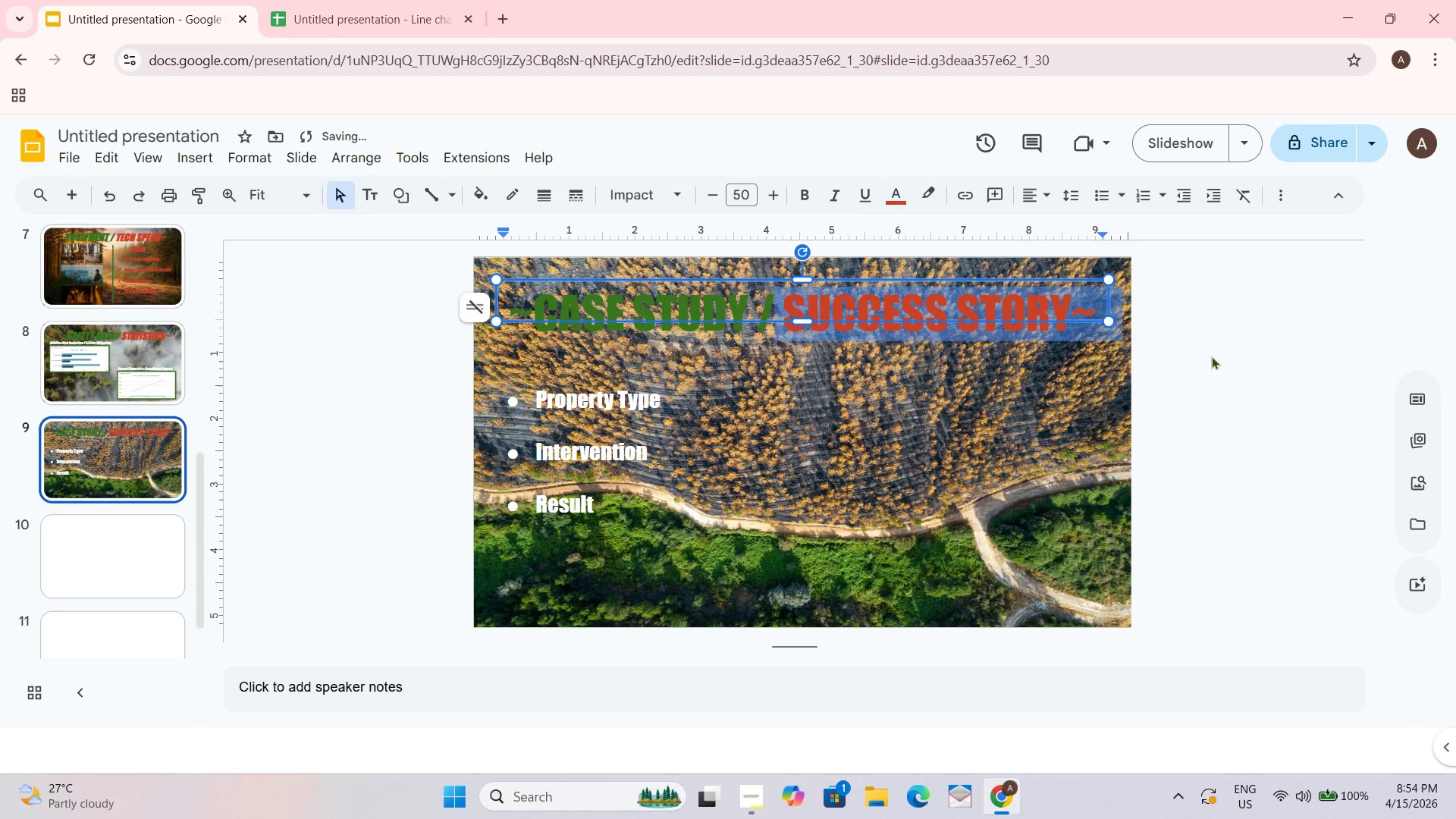 
left_click([1203, 356])
 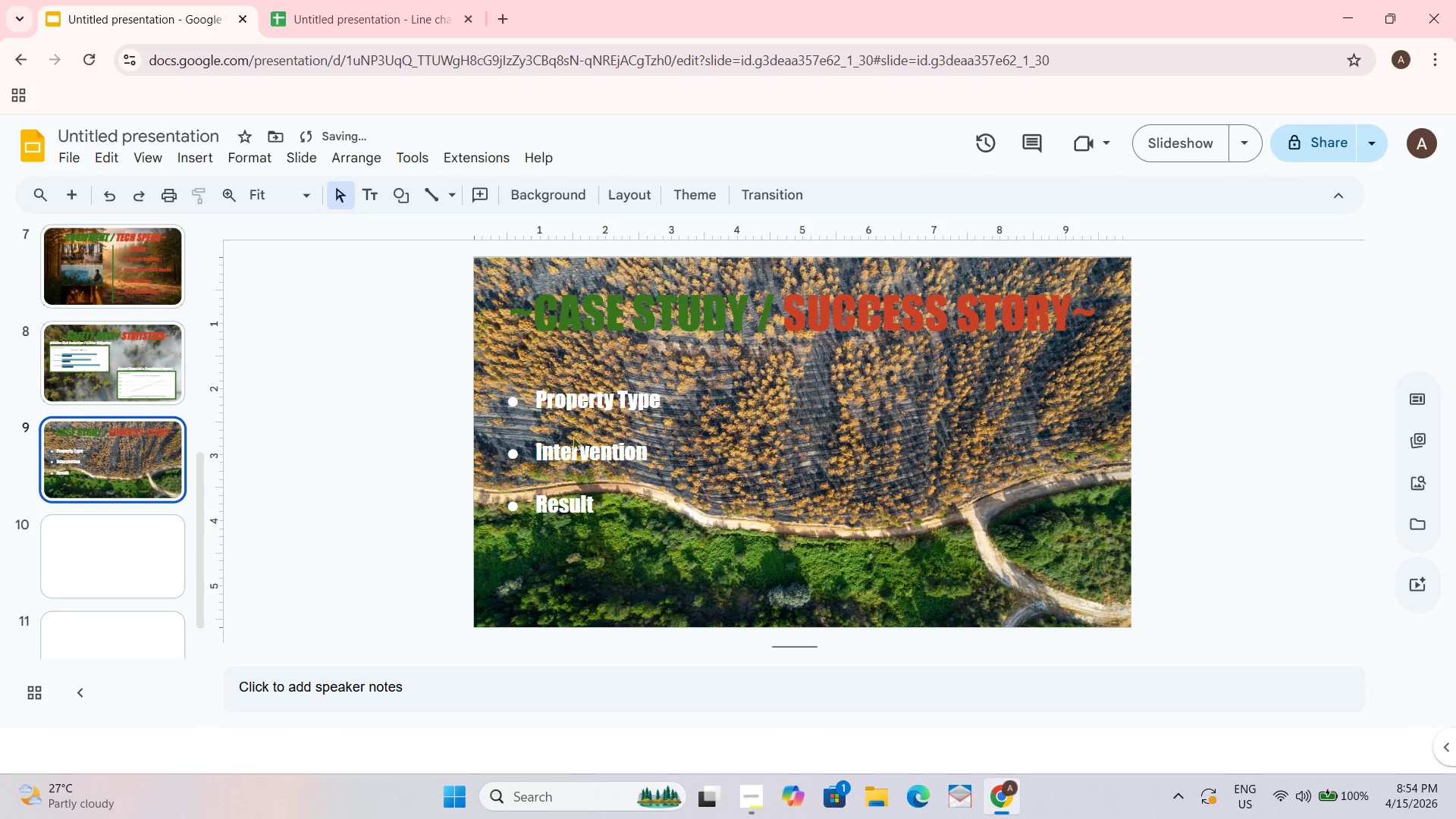 
left_click([568, 405])
 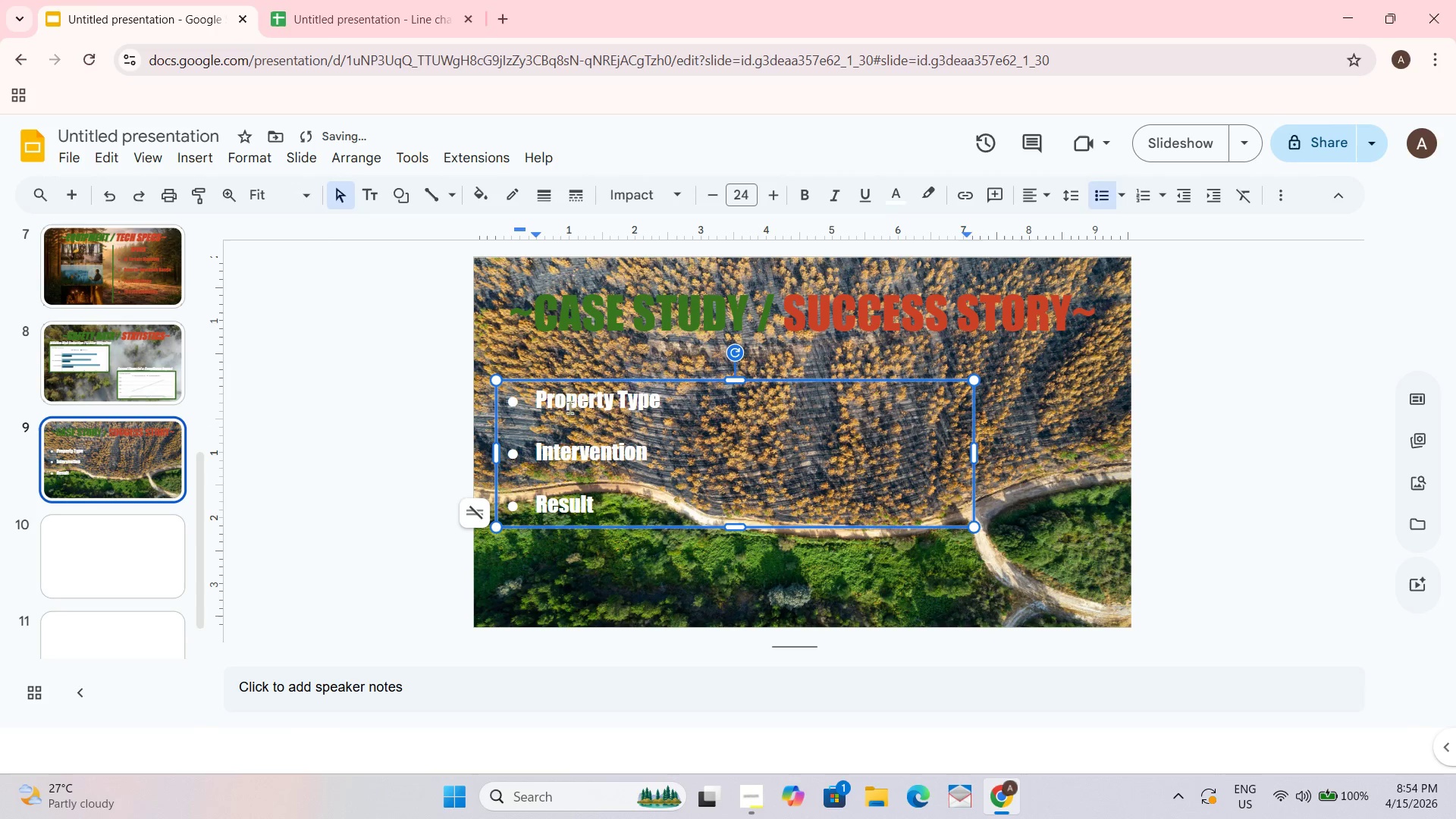 
key(Control+A)
 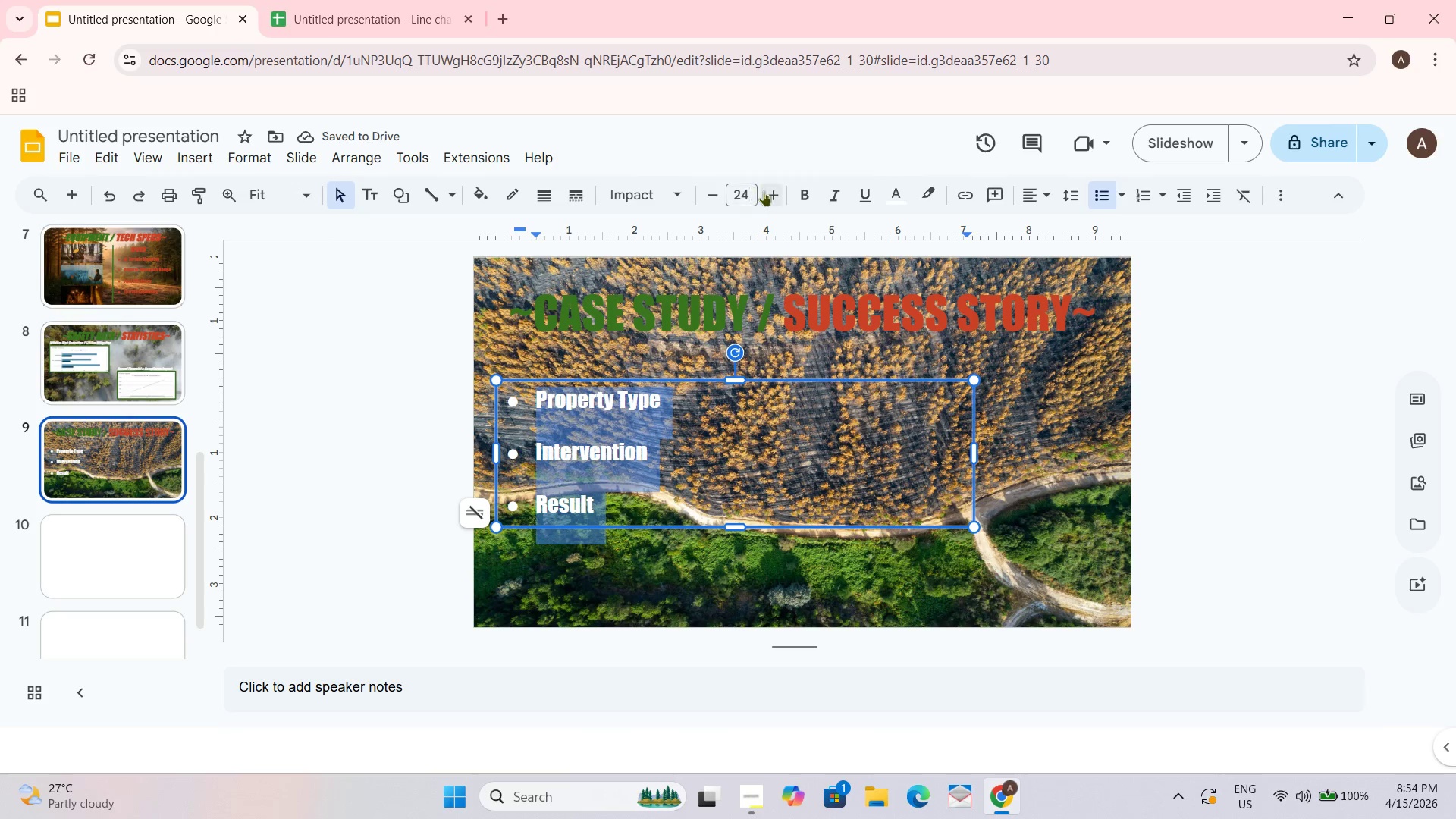 
double_click([766, 190])
 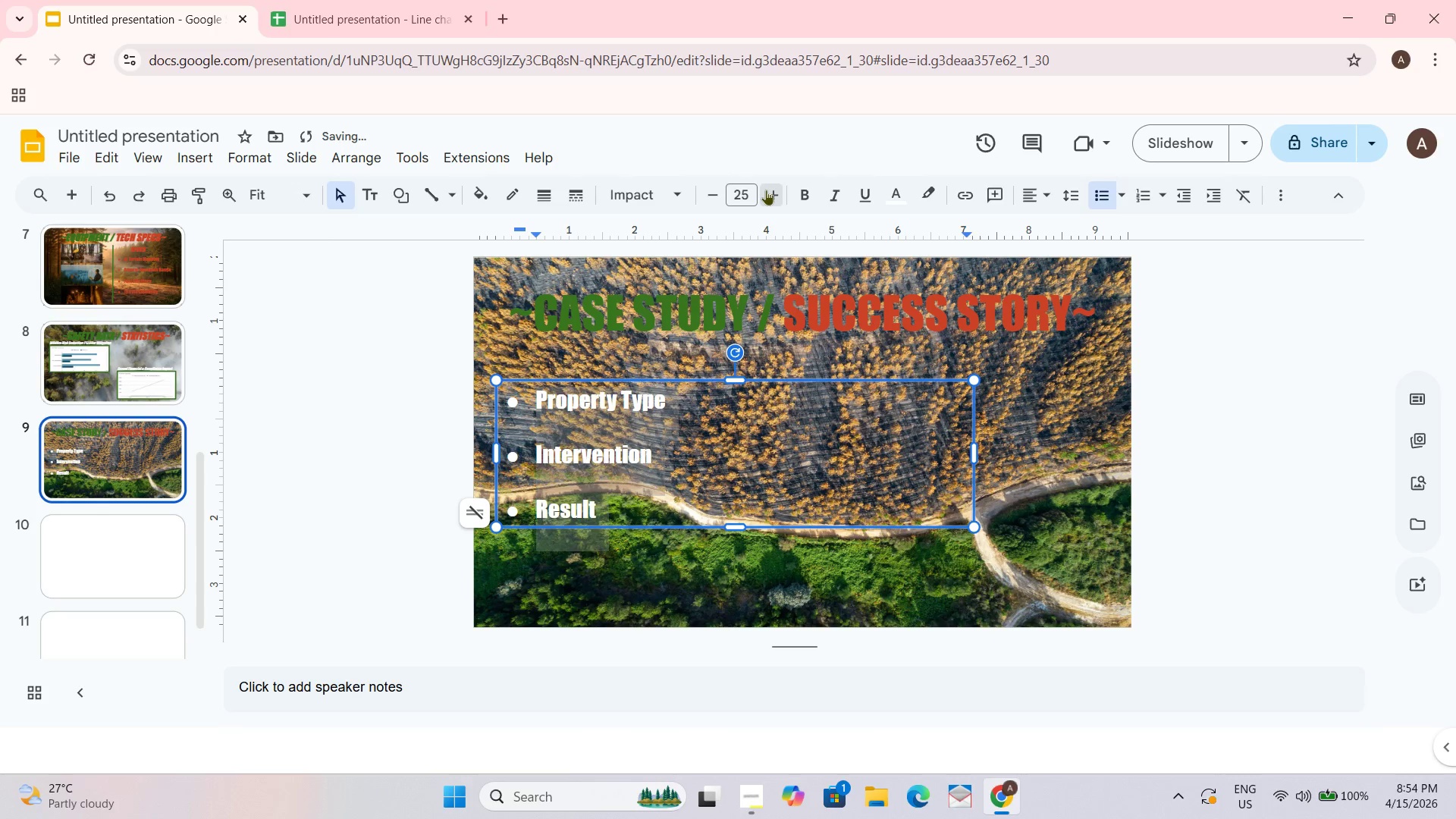 
triple_click([766, 190])
 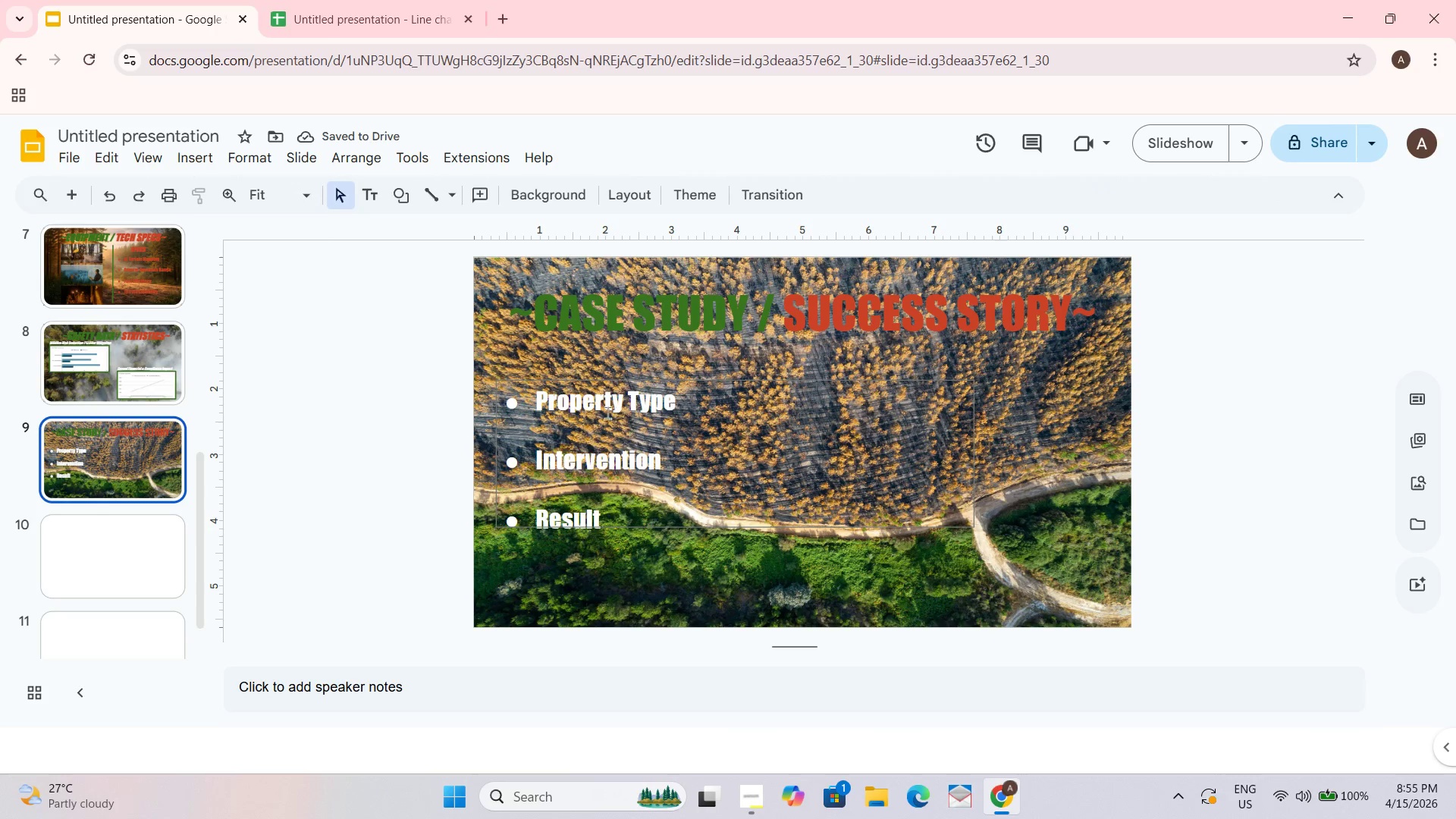 
left_click_drag(start_coordinate=[508, 404], to_coordinate=[770, 531])
 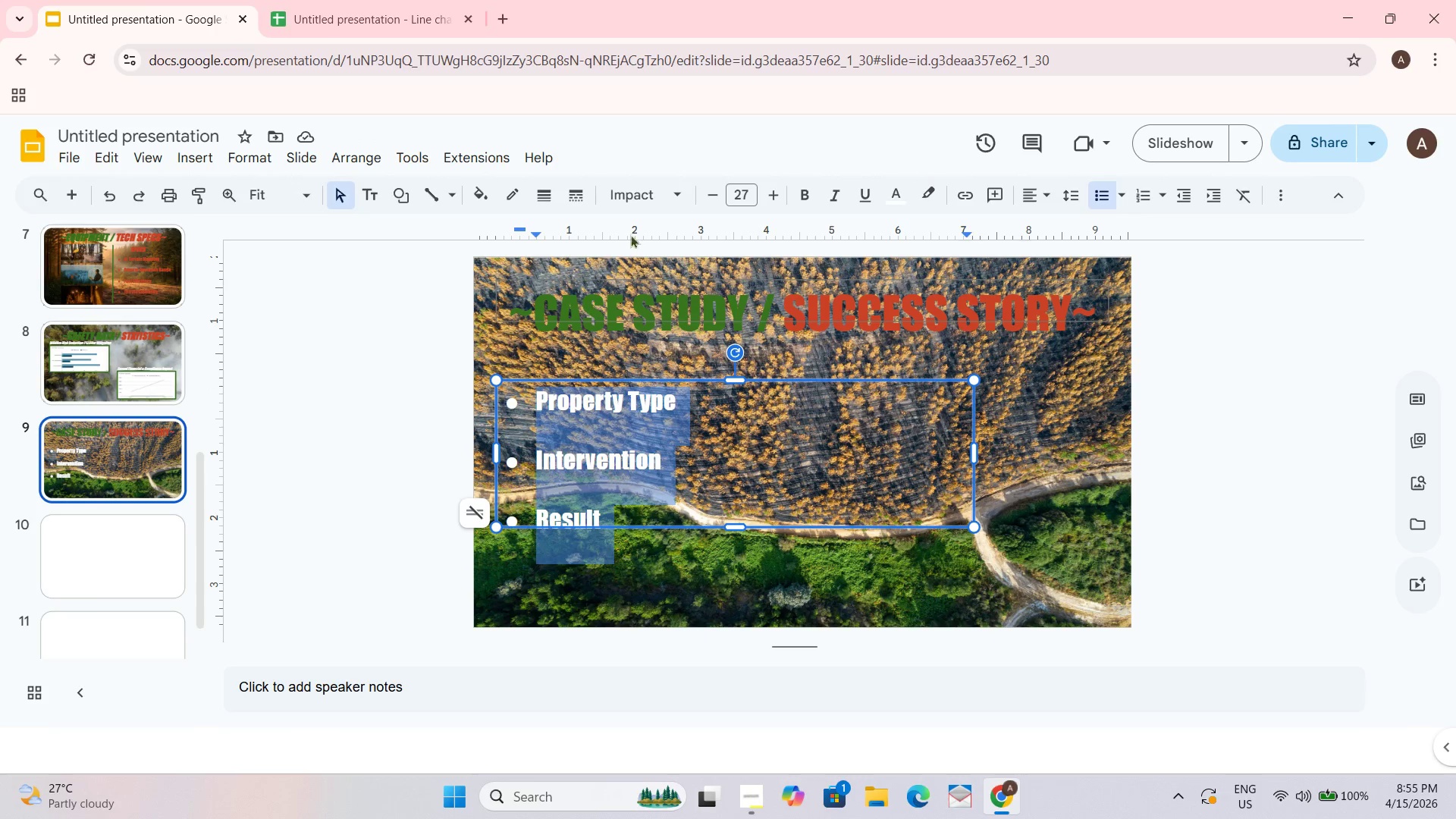 
double_click([760, 189])
 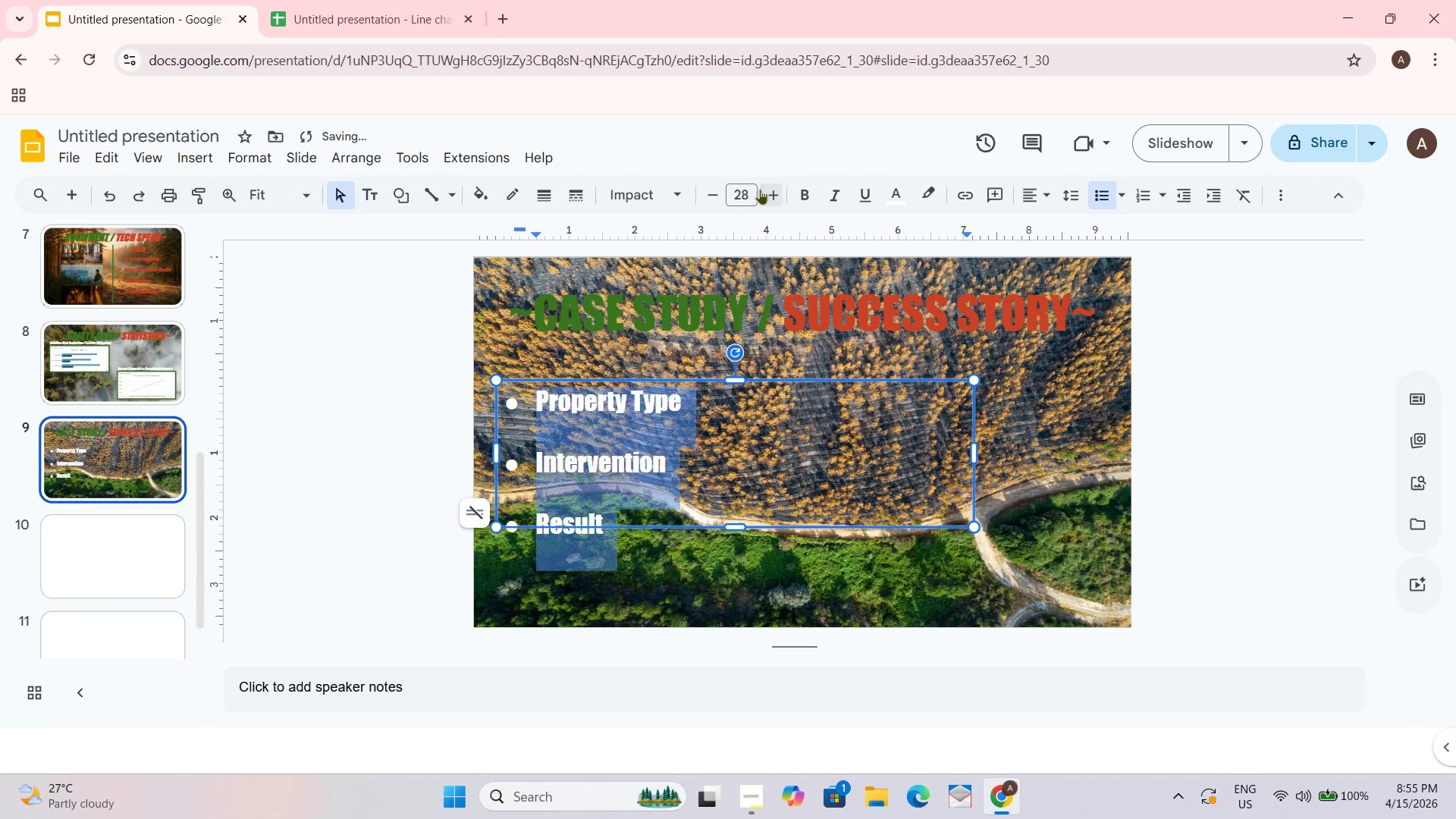 
triple_click([760, 189])
 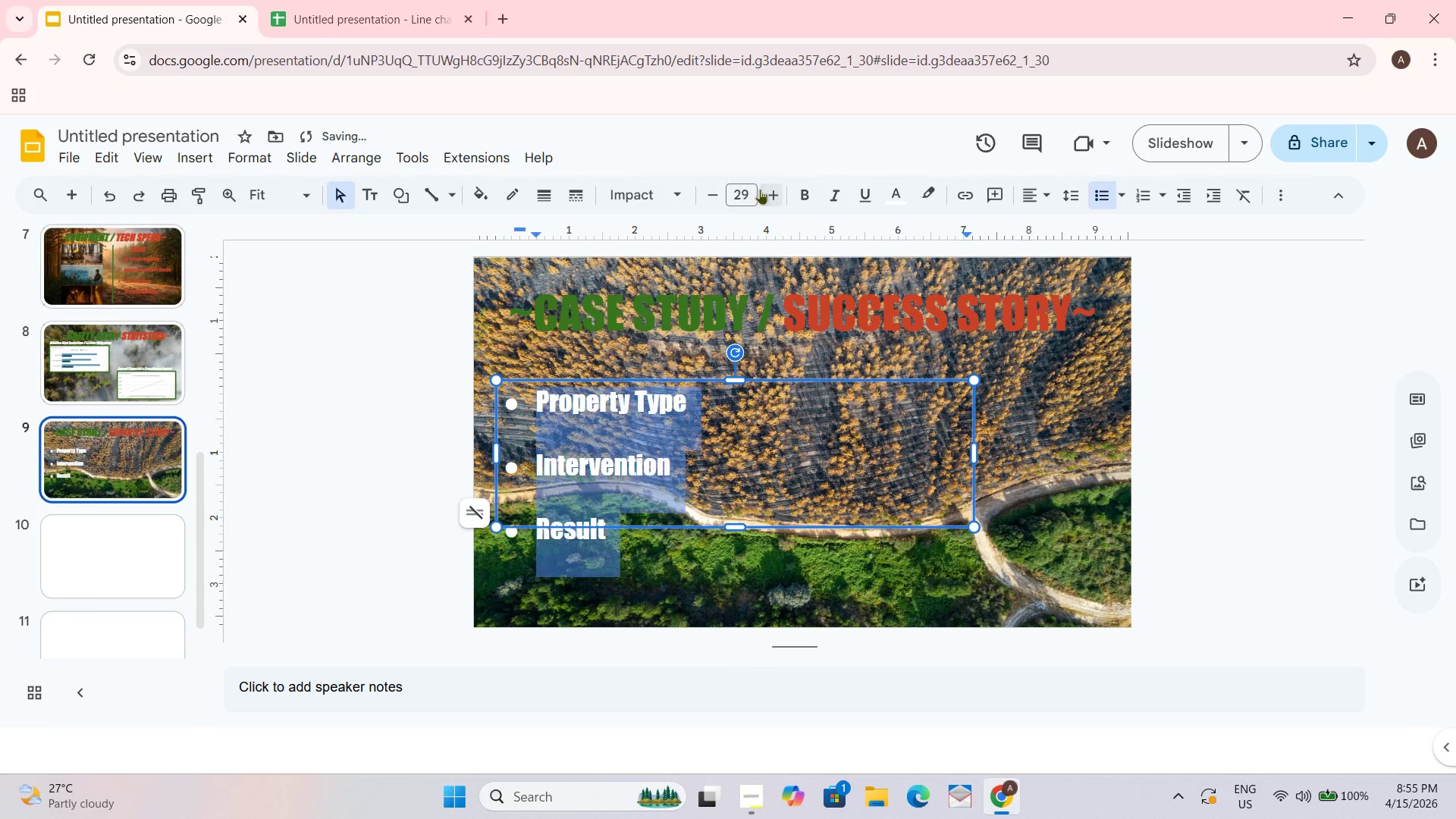 
triple_click([760, 189])
 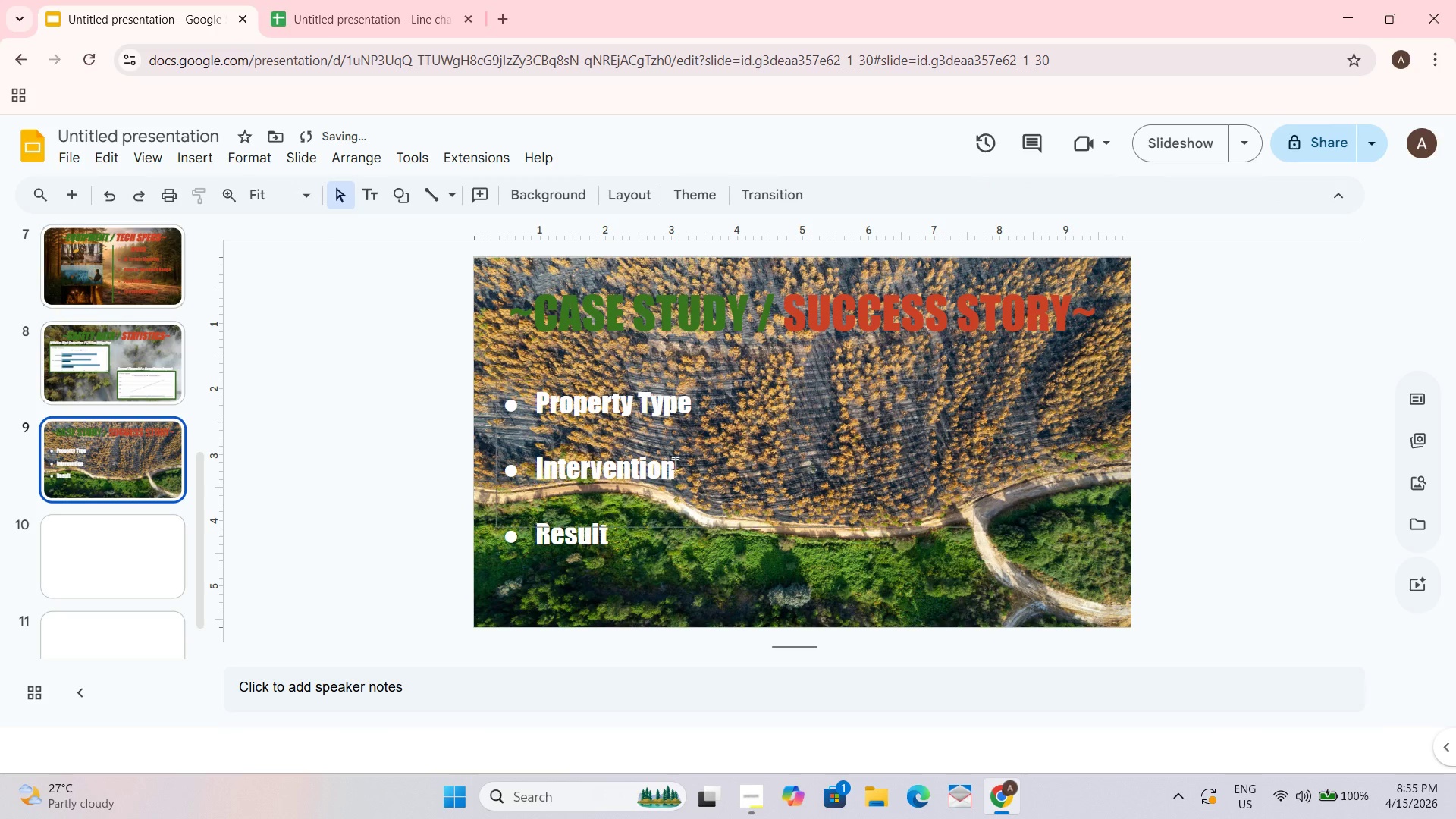 
left_click([576, 403])
 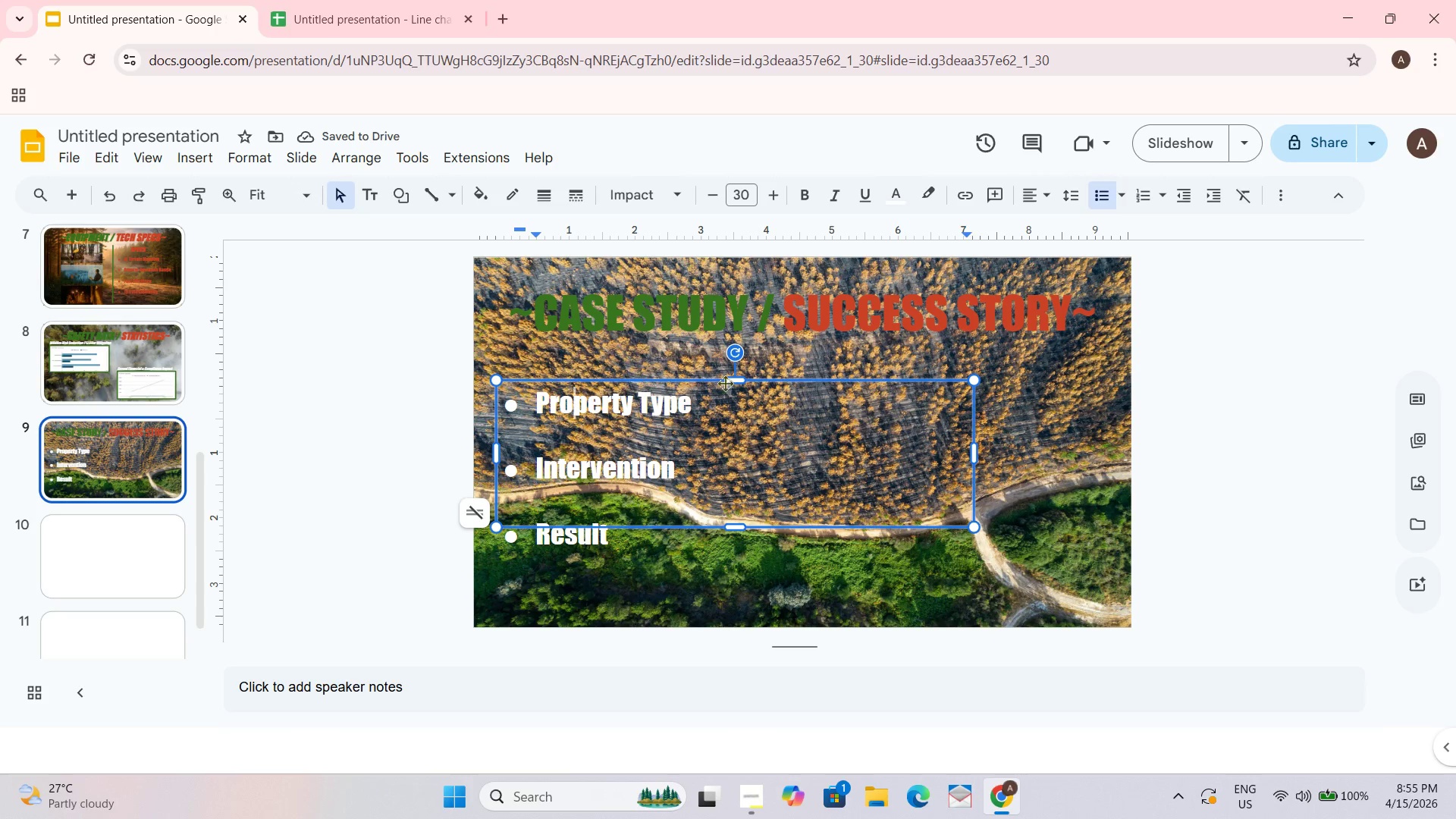 
left_click_drag(start_coordinate=[702, 381], to_coordinate=[722, 378])
 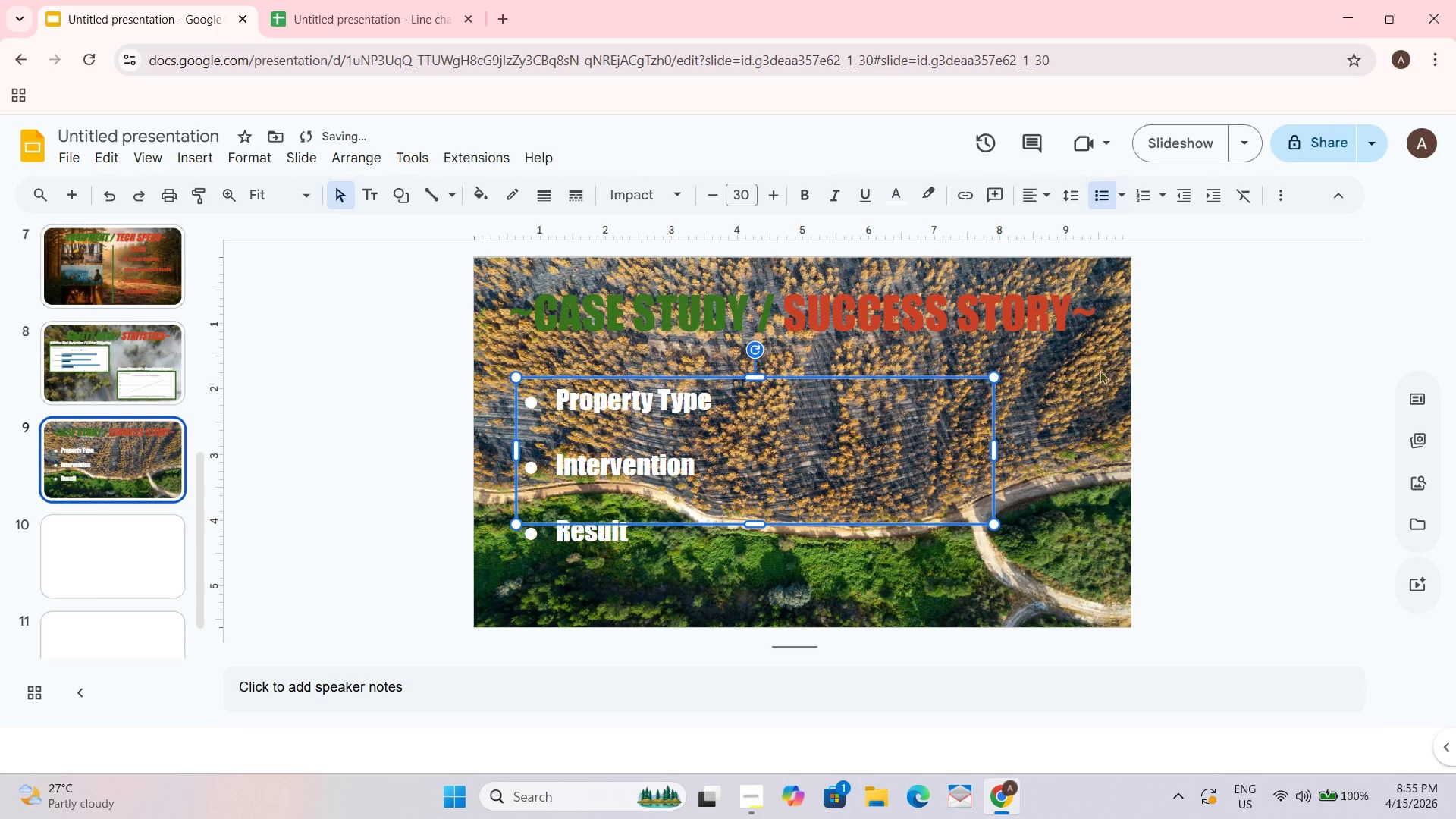 
left_click([1207, 365])
 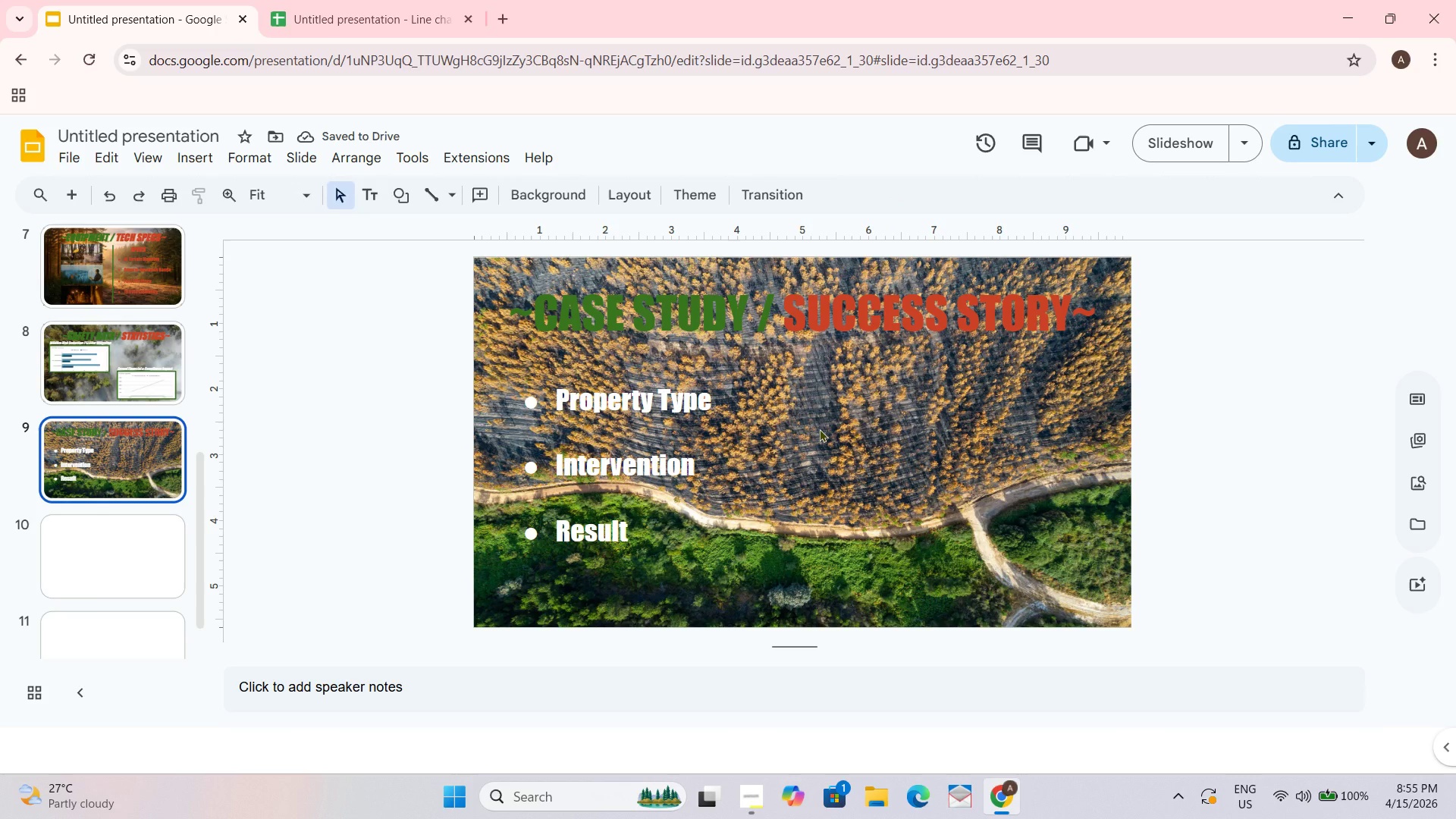 
wait(6.33)
 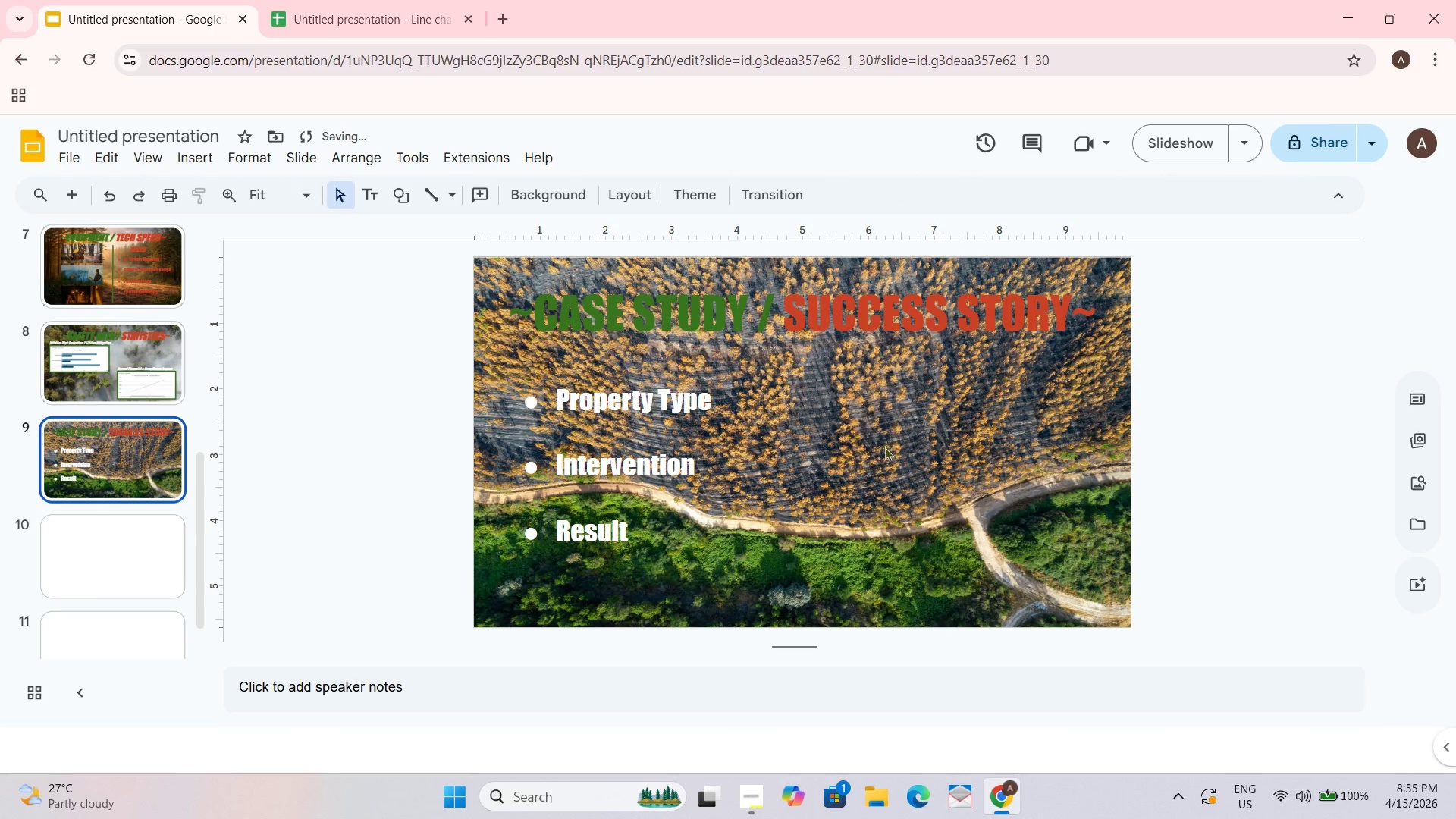 
left_click([684, 400])
 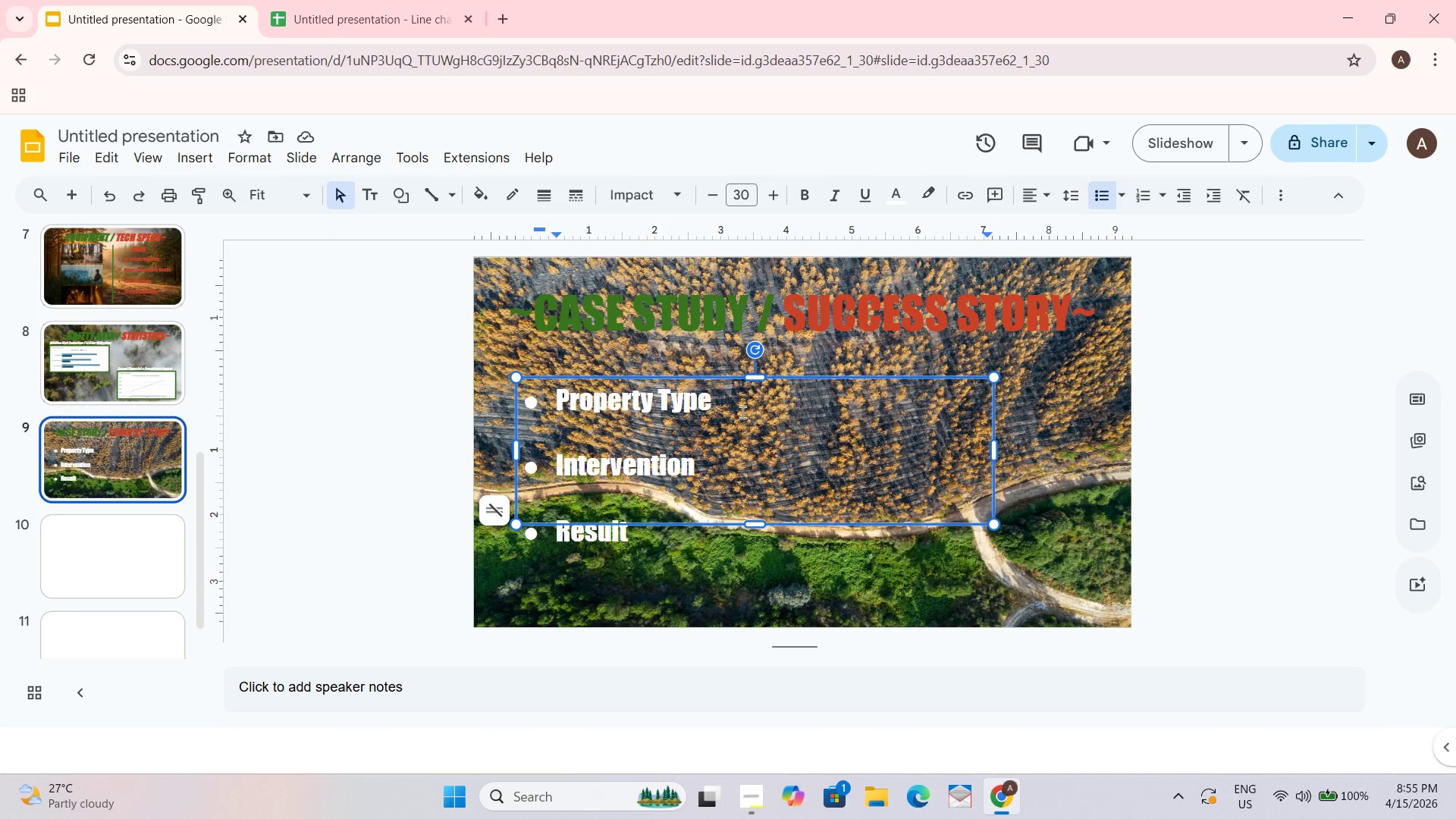 
left_click([742, 412])
 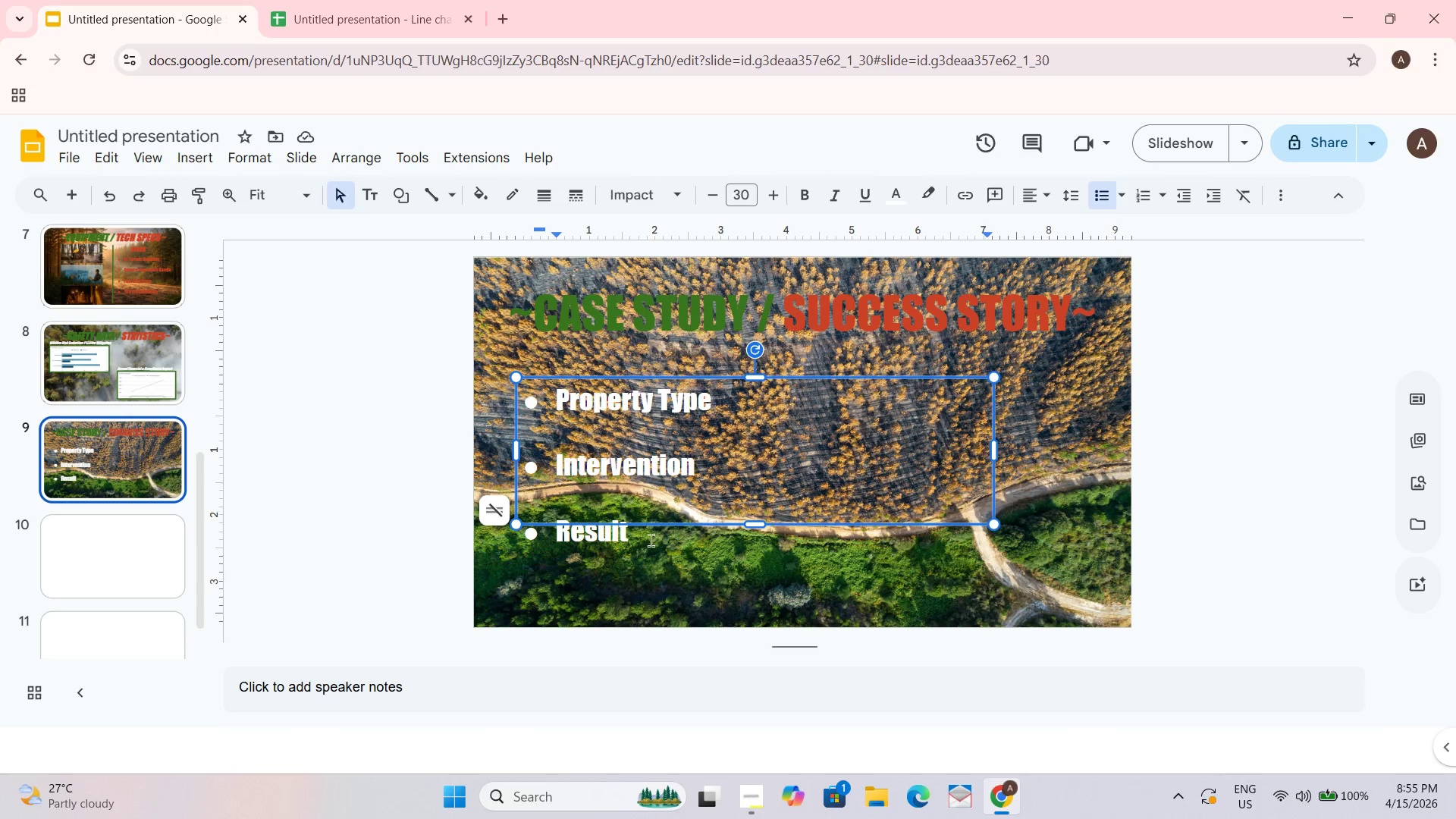 
left_click_drag(start_coordinate=[623, 546], to_coordinate=[563, 547])
 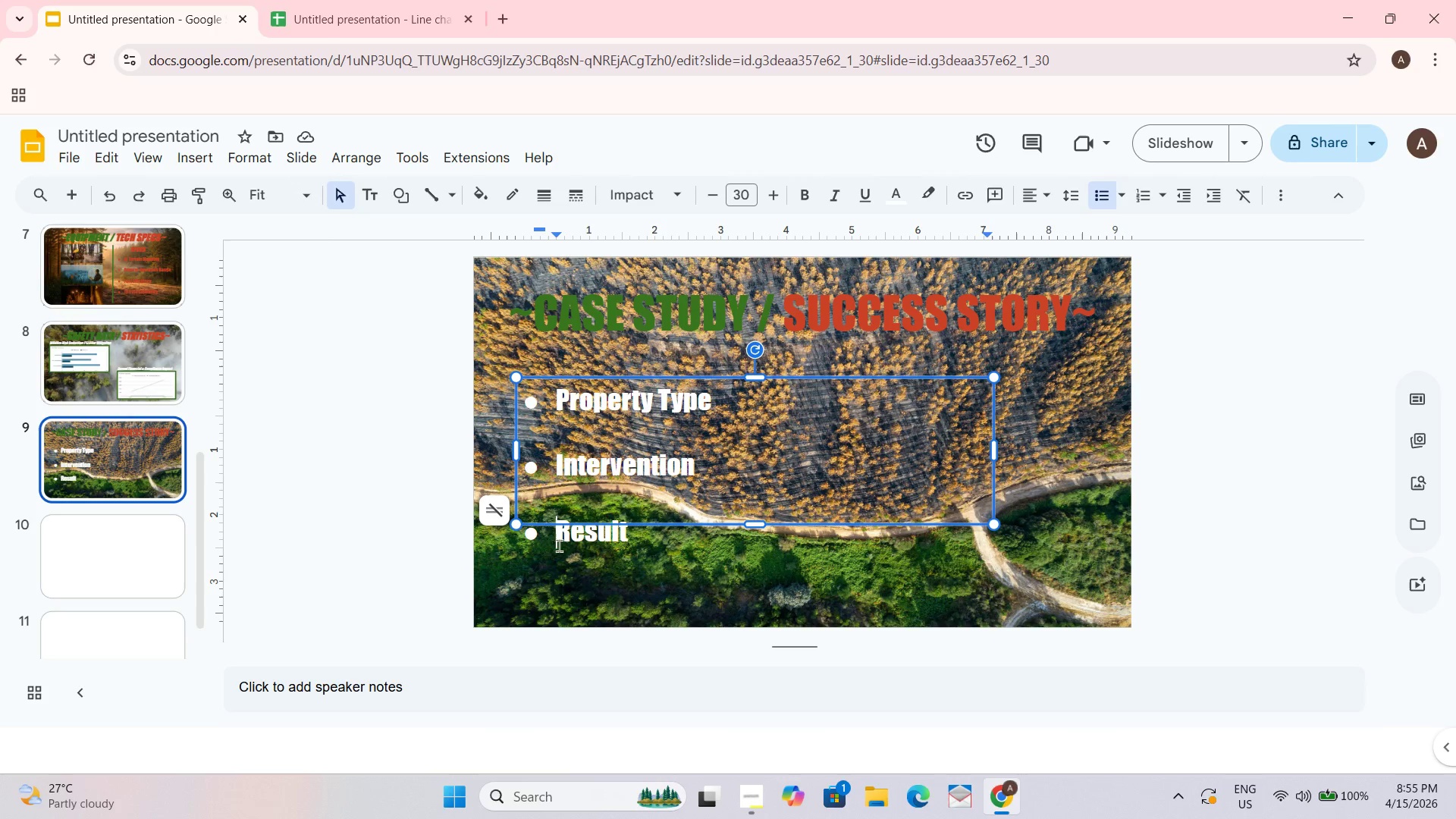 
left_click([559, 545])
 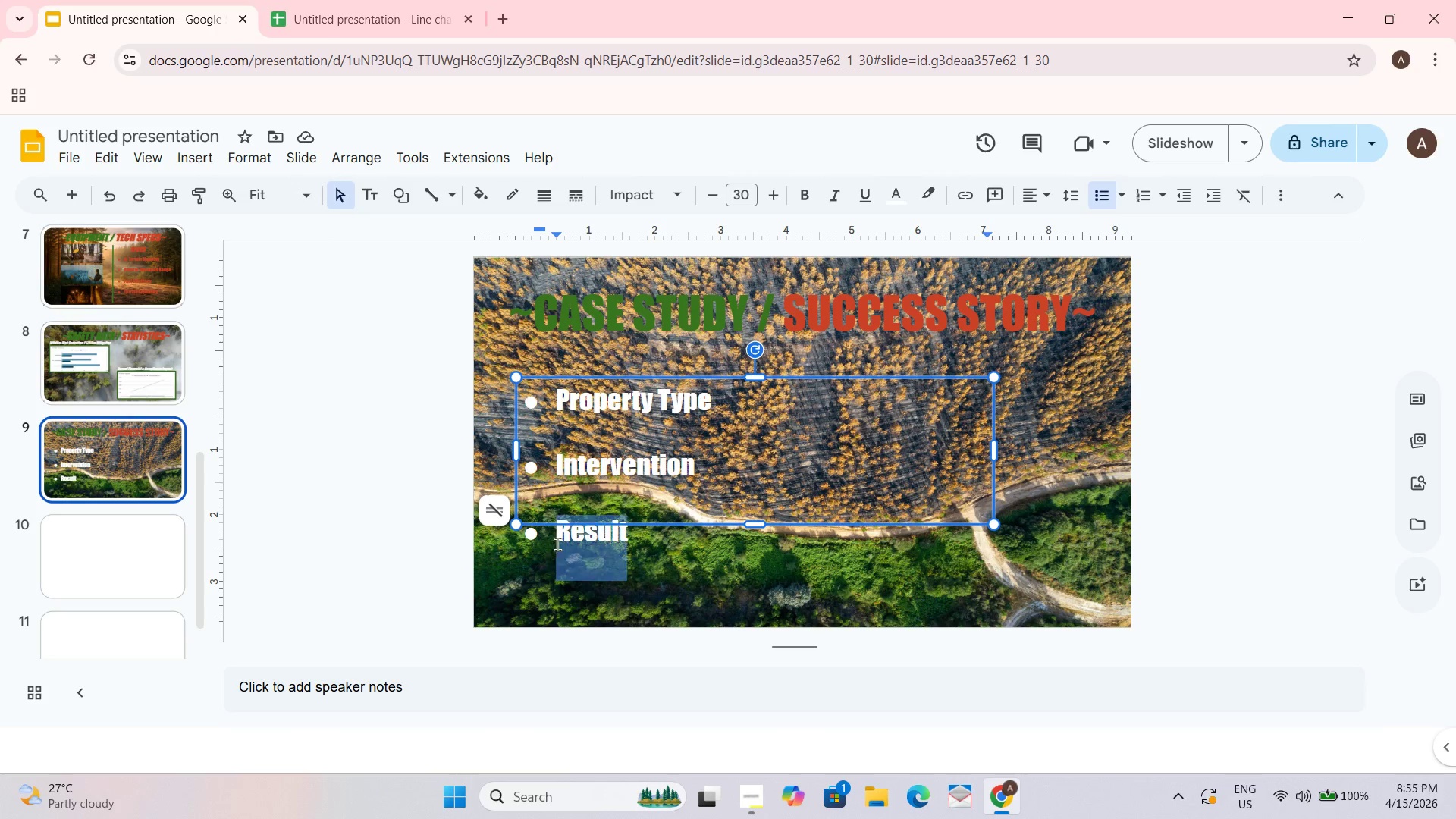 
left_click_drag(start_coordinate=[557, 544], to_coordinate=[666, 549])
 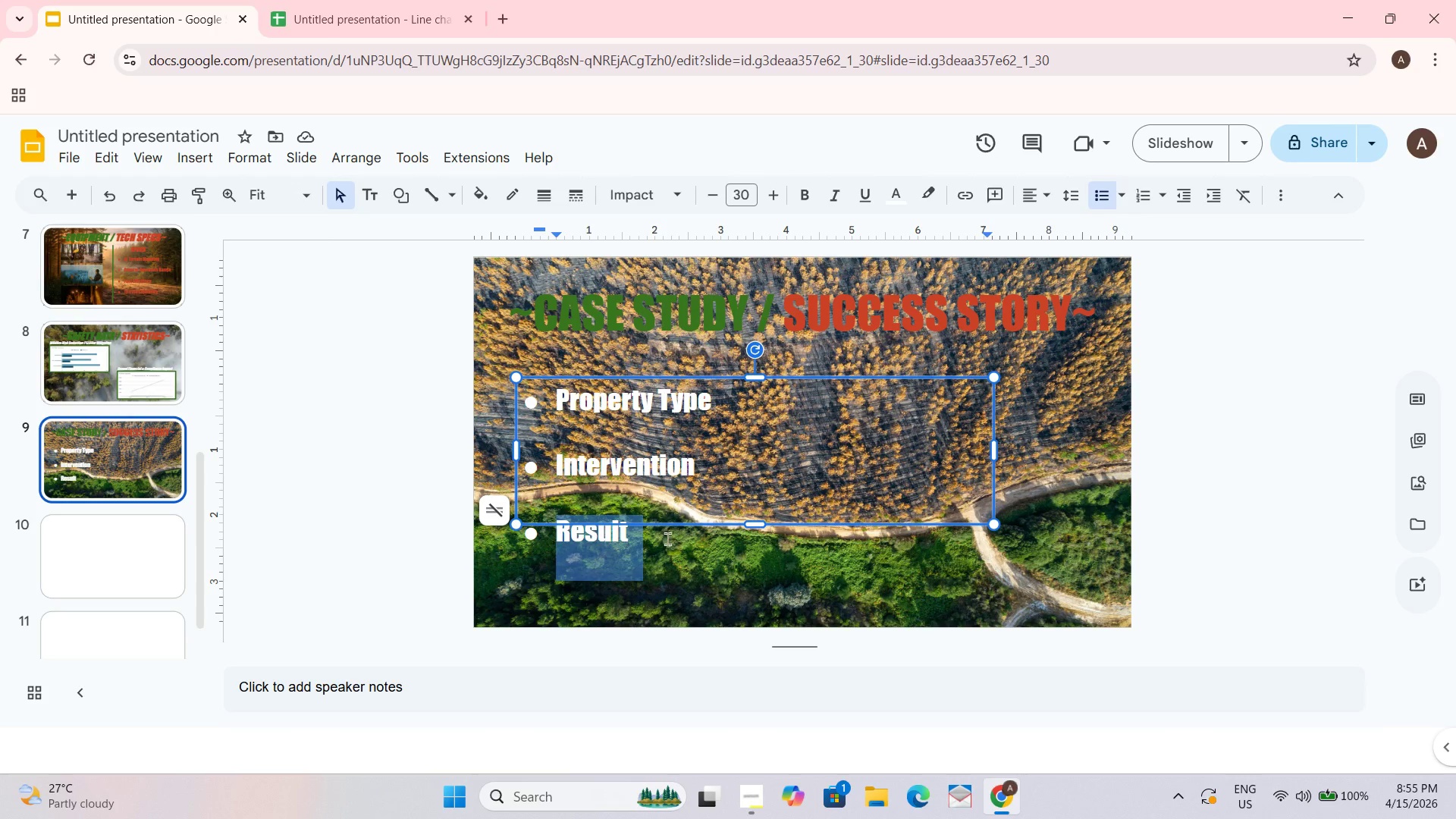 
key(Control+ControlLeft)
 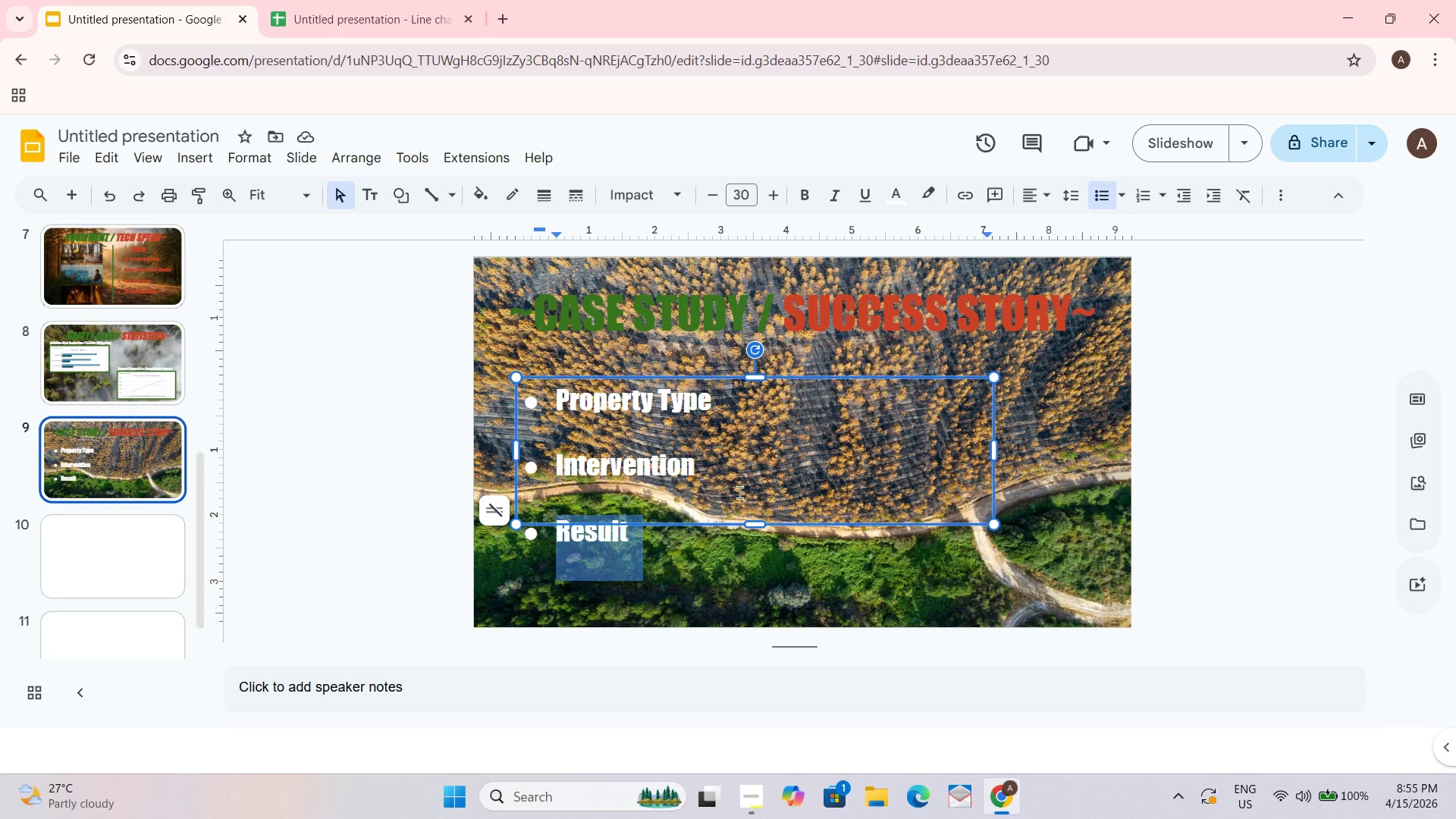 
key(Control+C)
 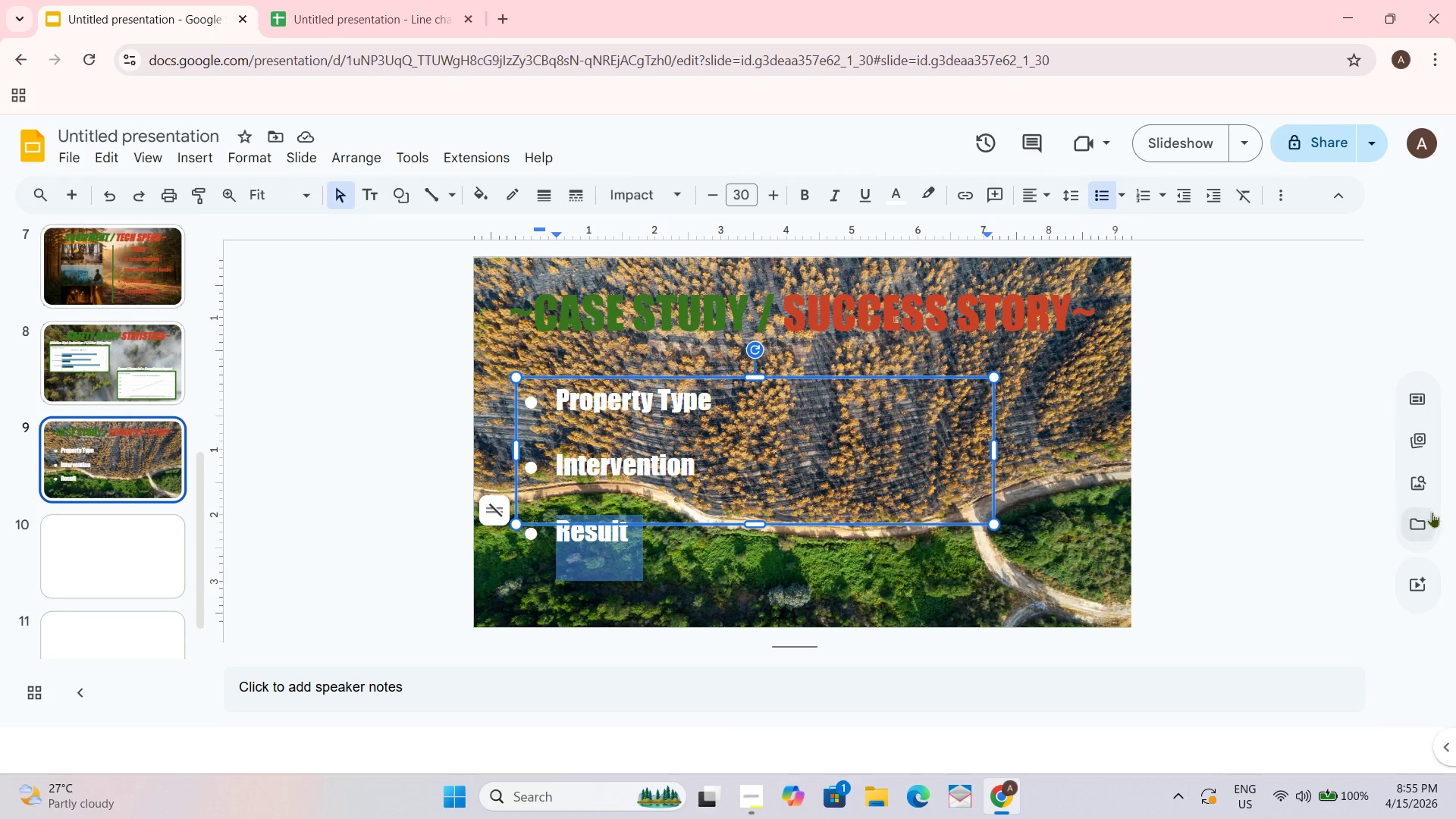 
left_click([1417, 489])
 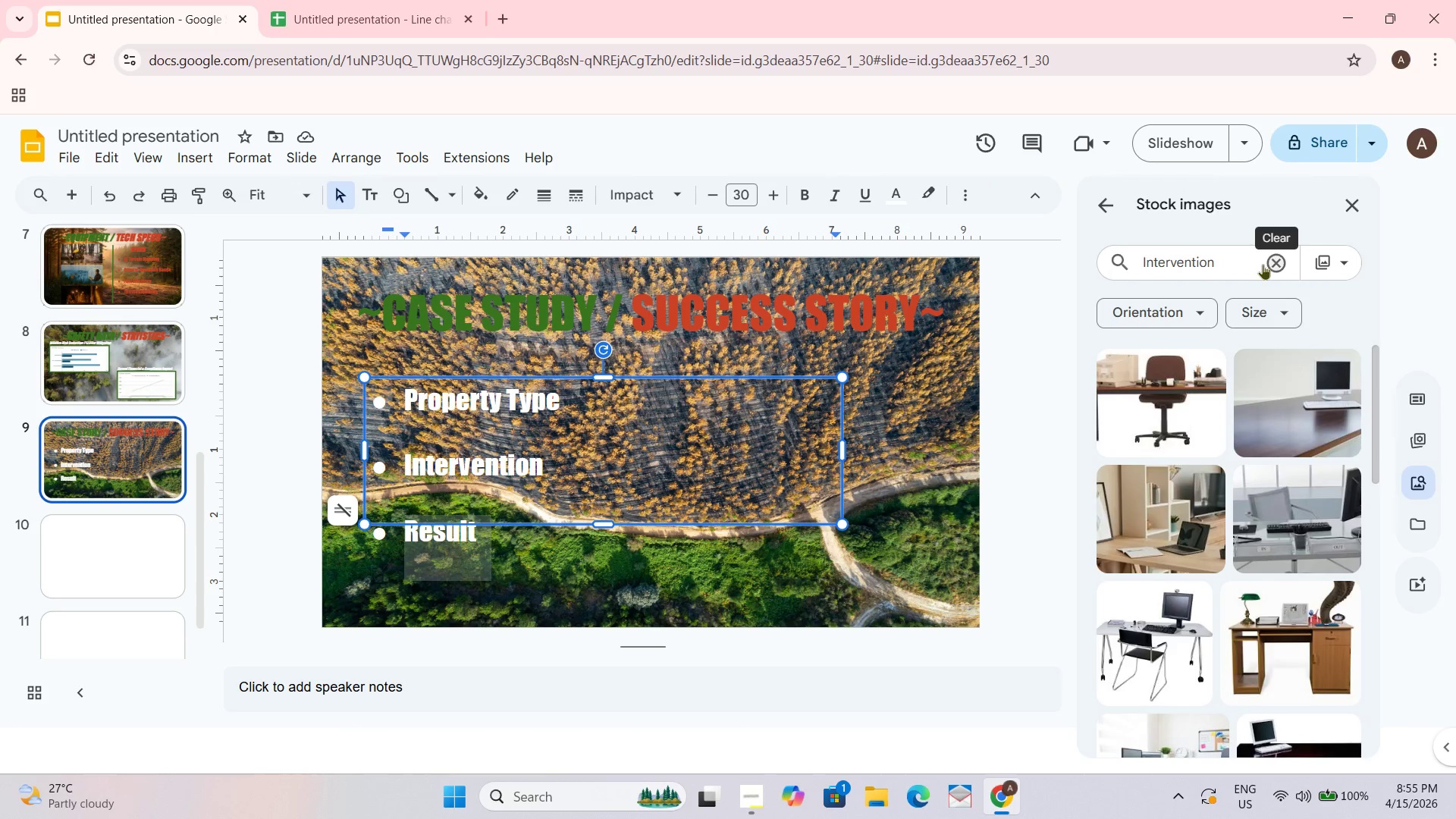 
left_click([1271, 262])
 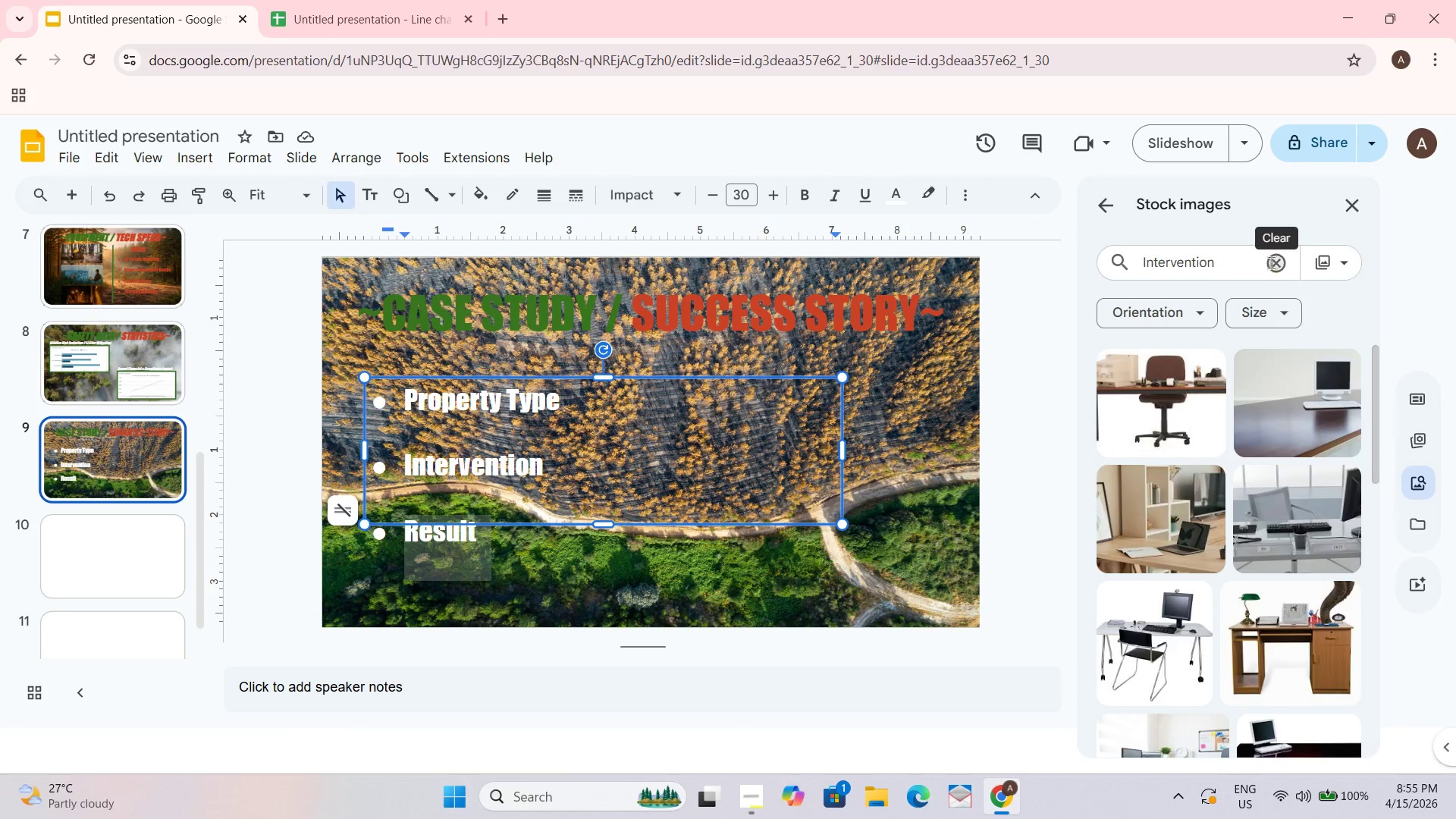 
key(Control+ControlLeft)
 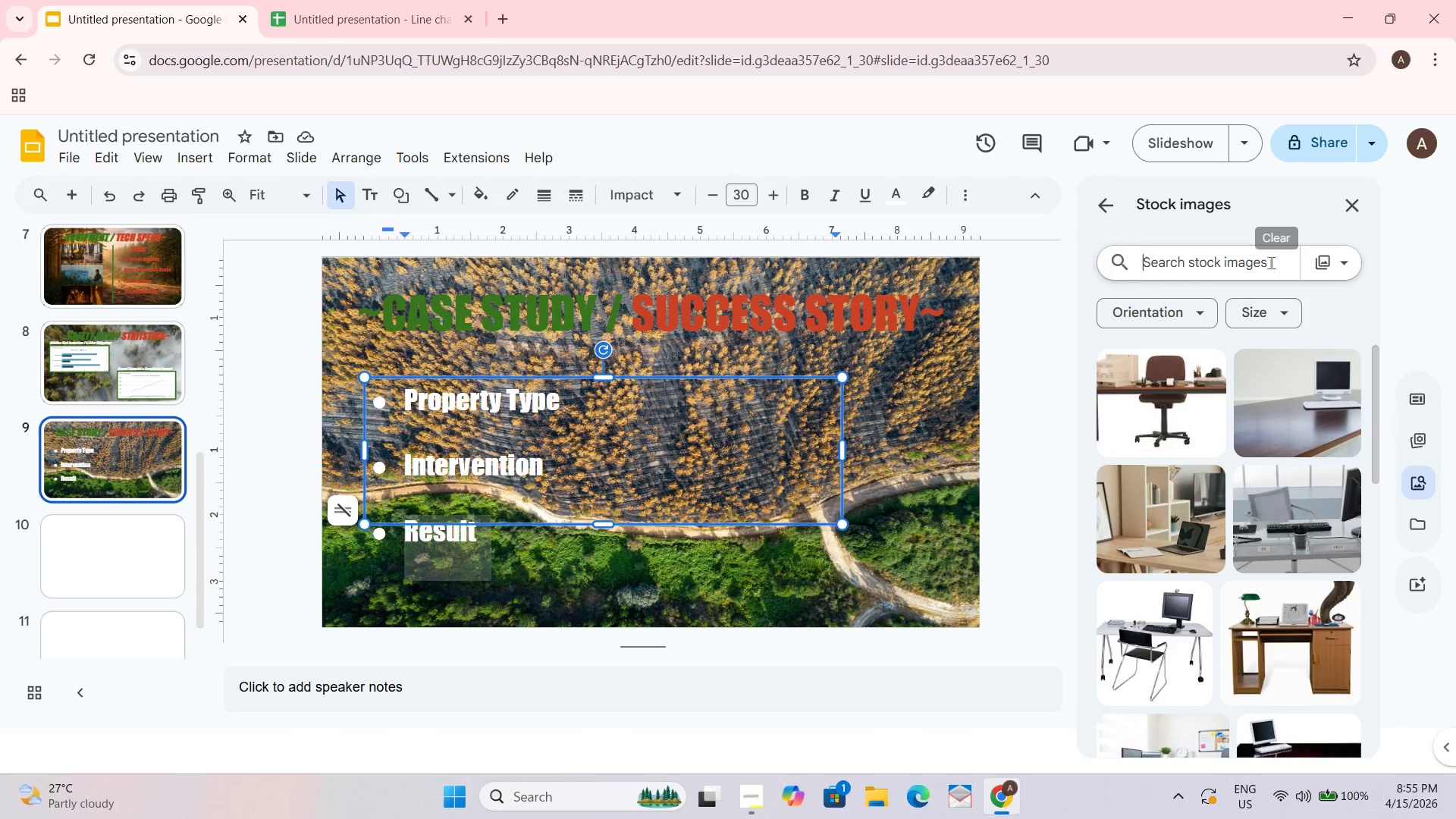 
key(Control+V)
 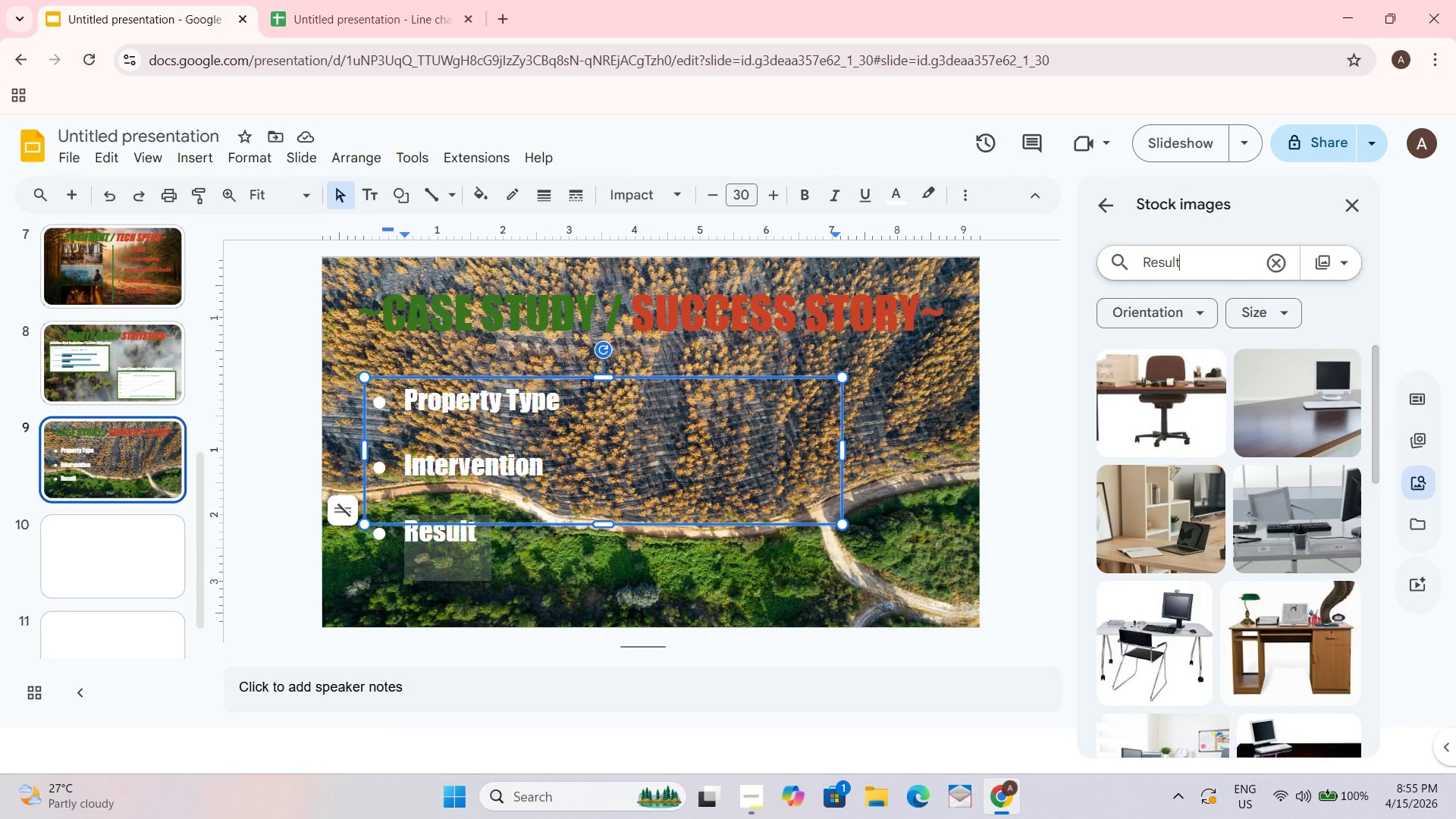 
key(NumpadEnter)
 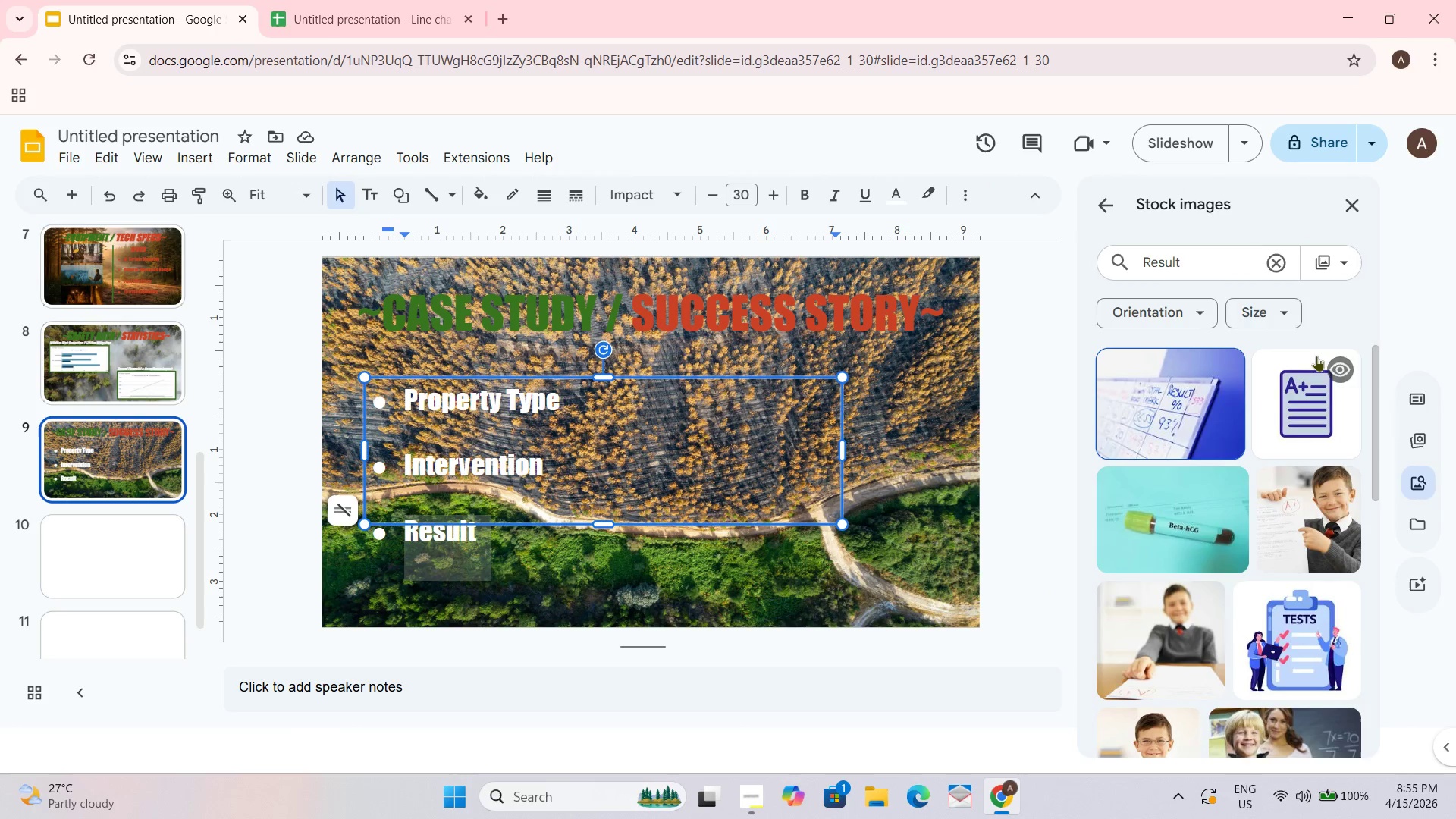 
scroll: coordinate [1278, 508], scroll_direction: down, amount: 5.0
 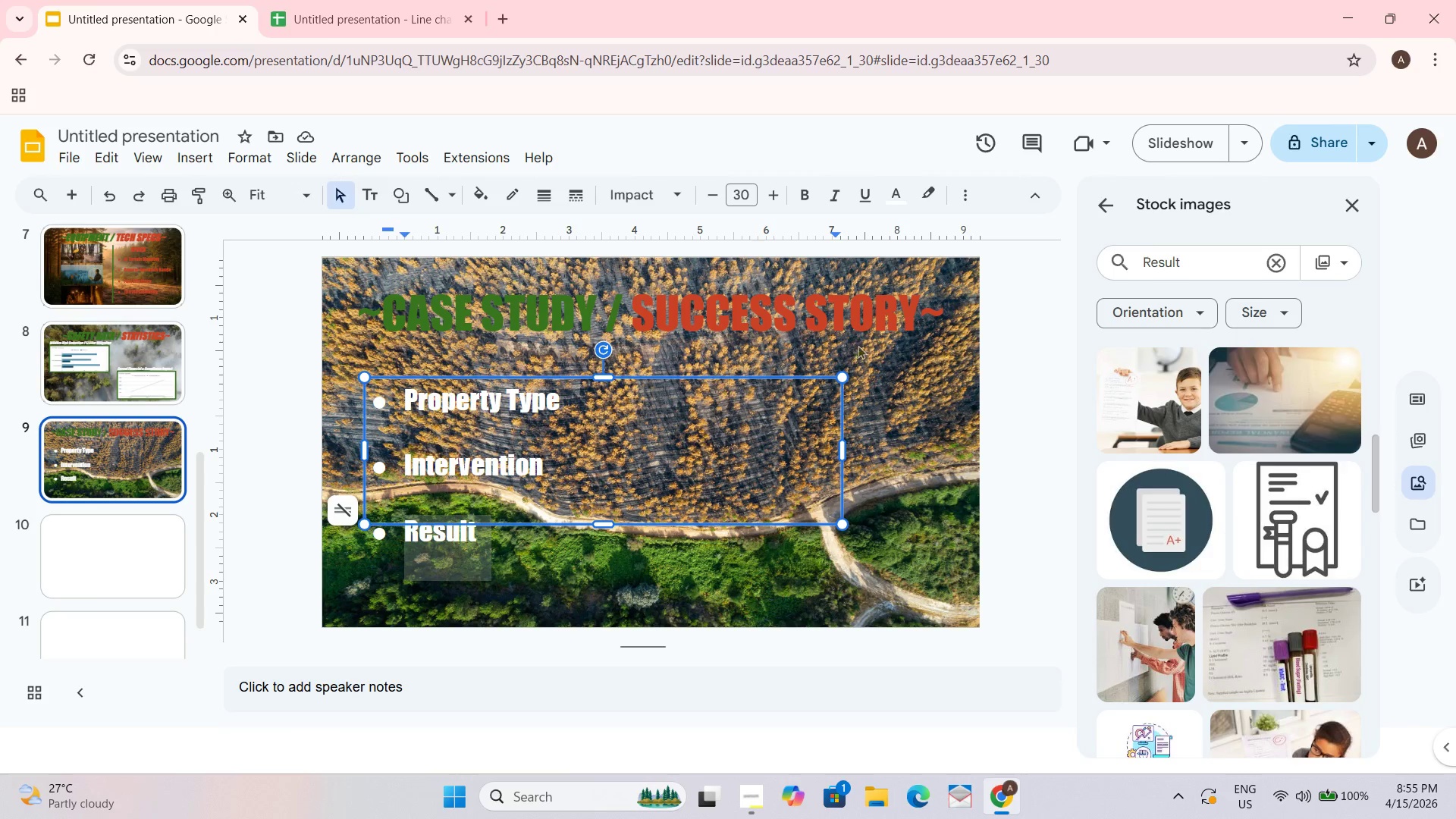 
left_click([1028, 325])
 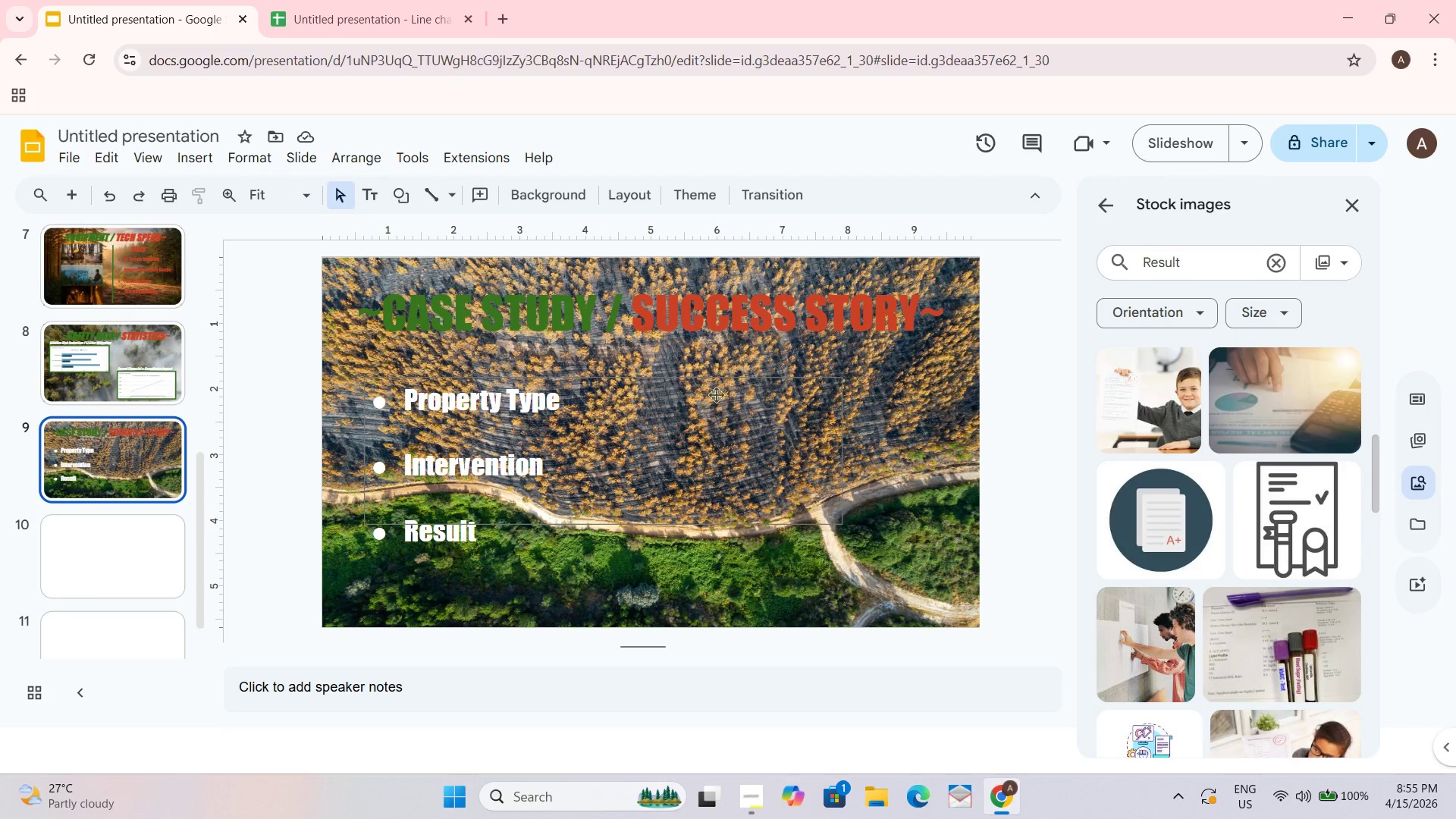 
right_click([783, 417])
 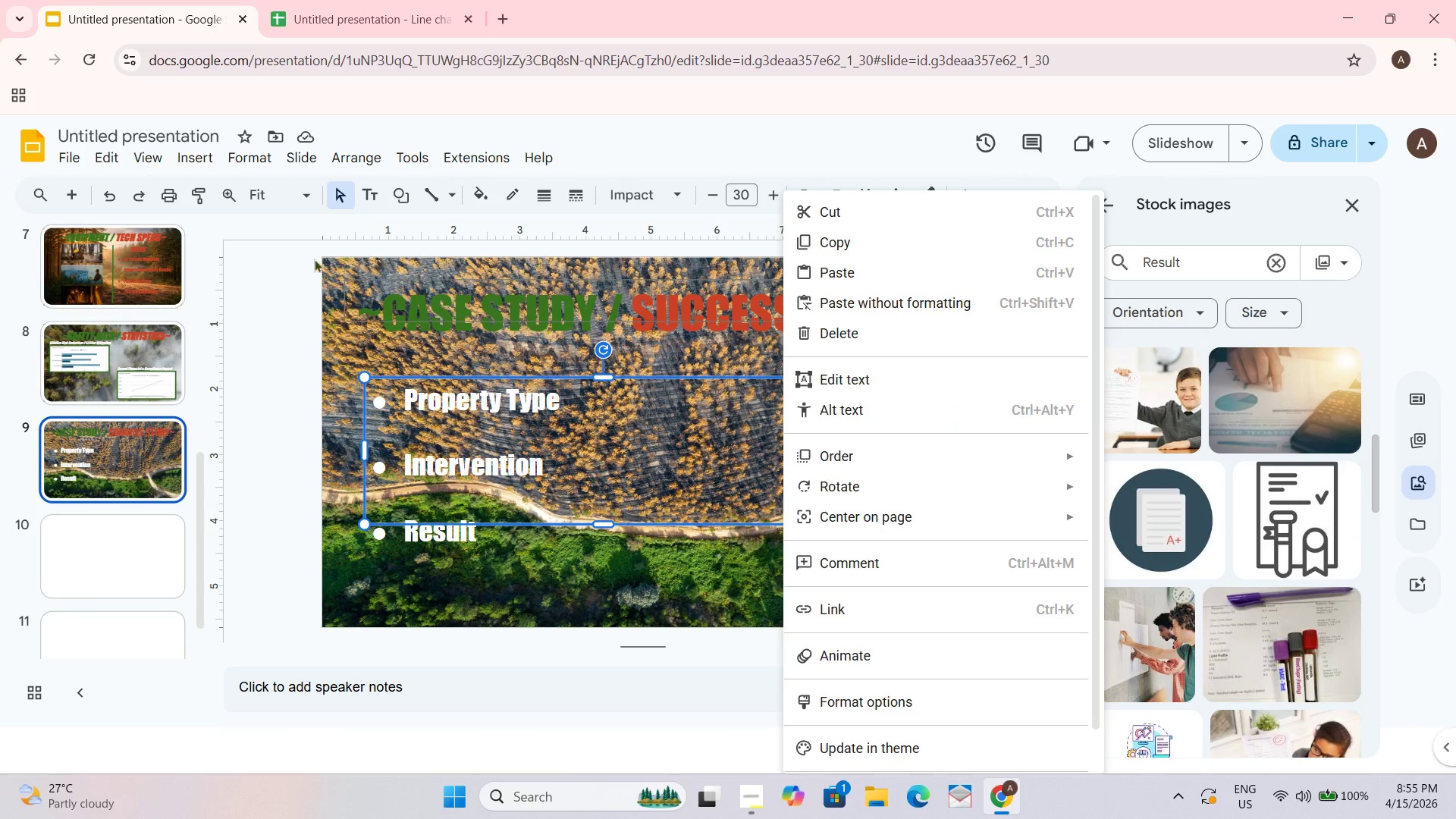 
left_click([169, 160])
 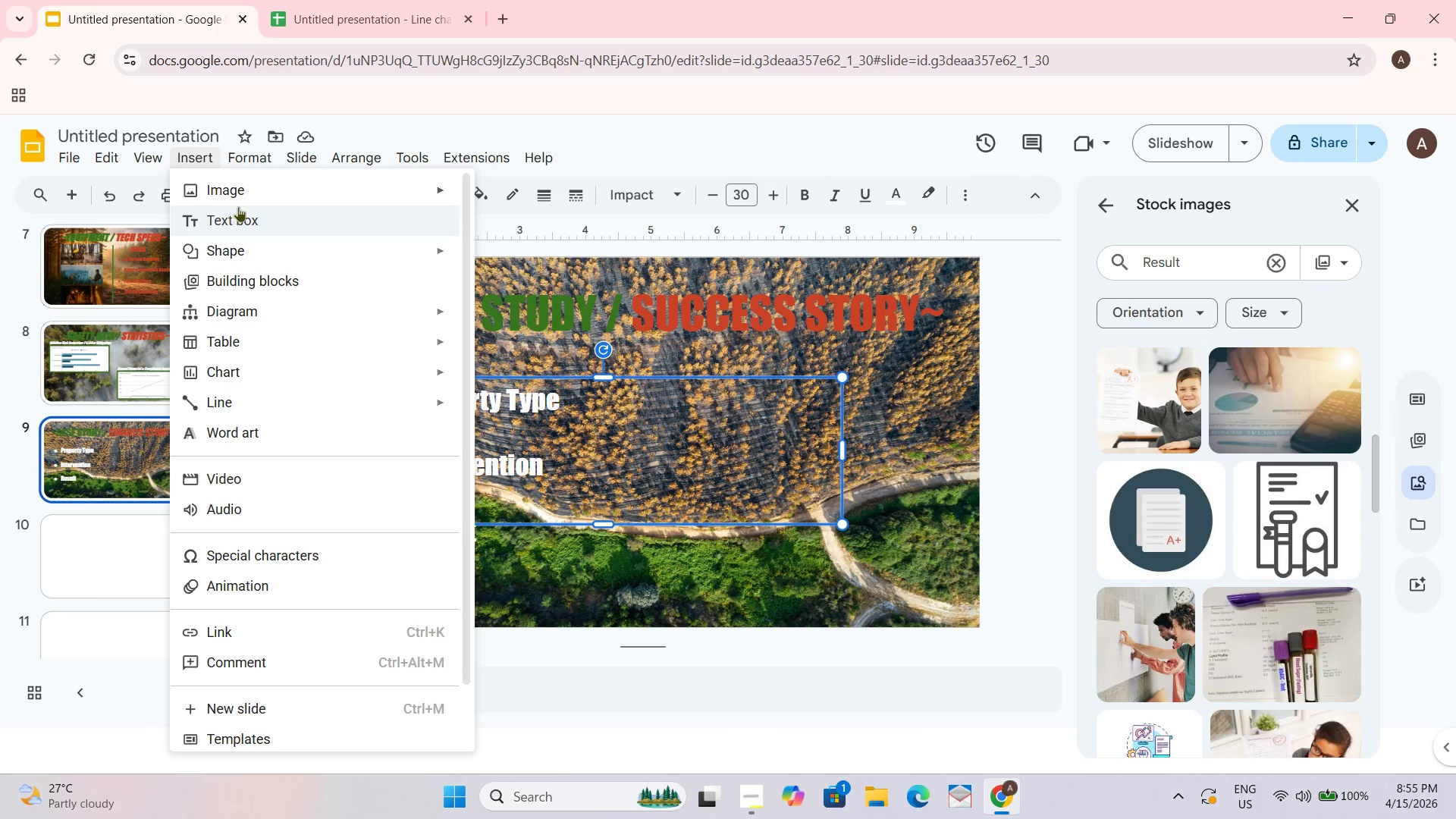 
left_click([245, 188])
 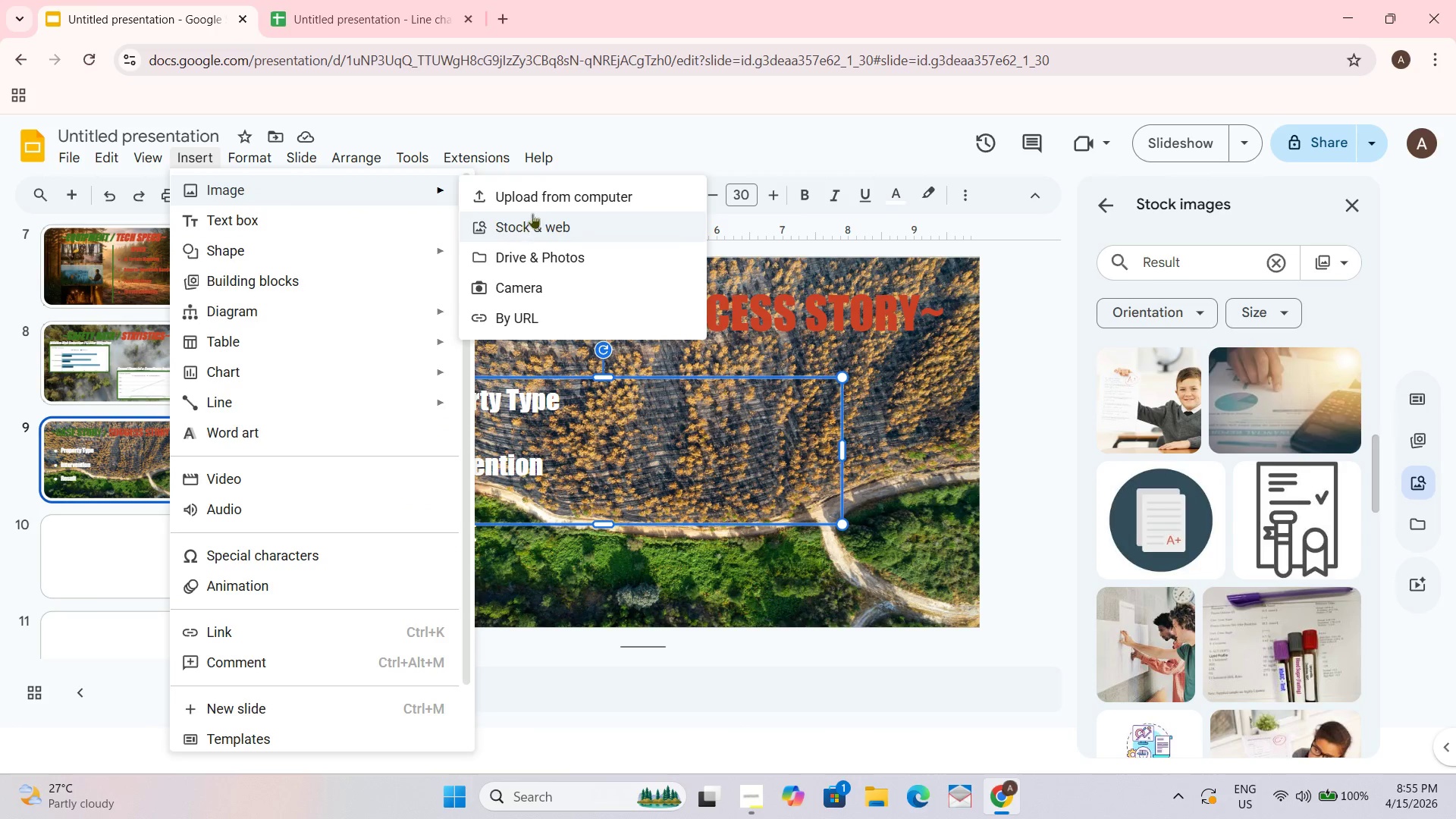 
left_click([542, 198])
 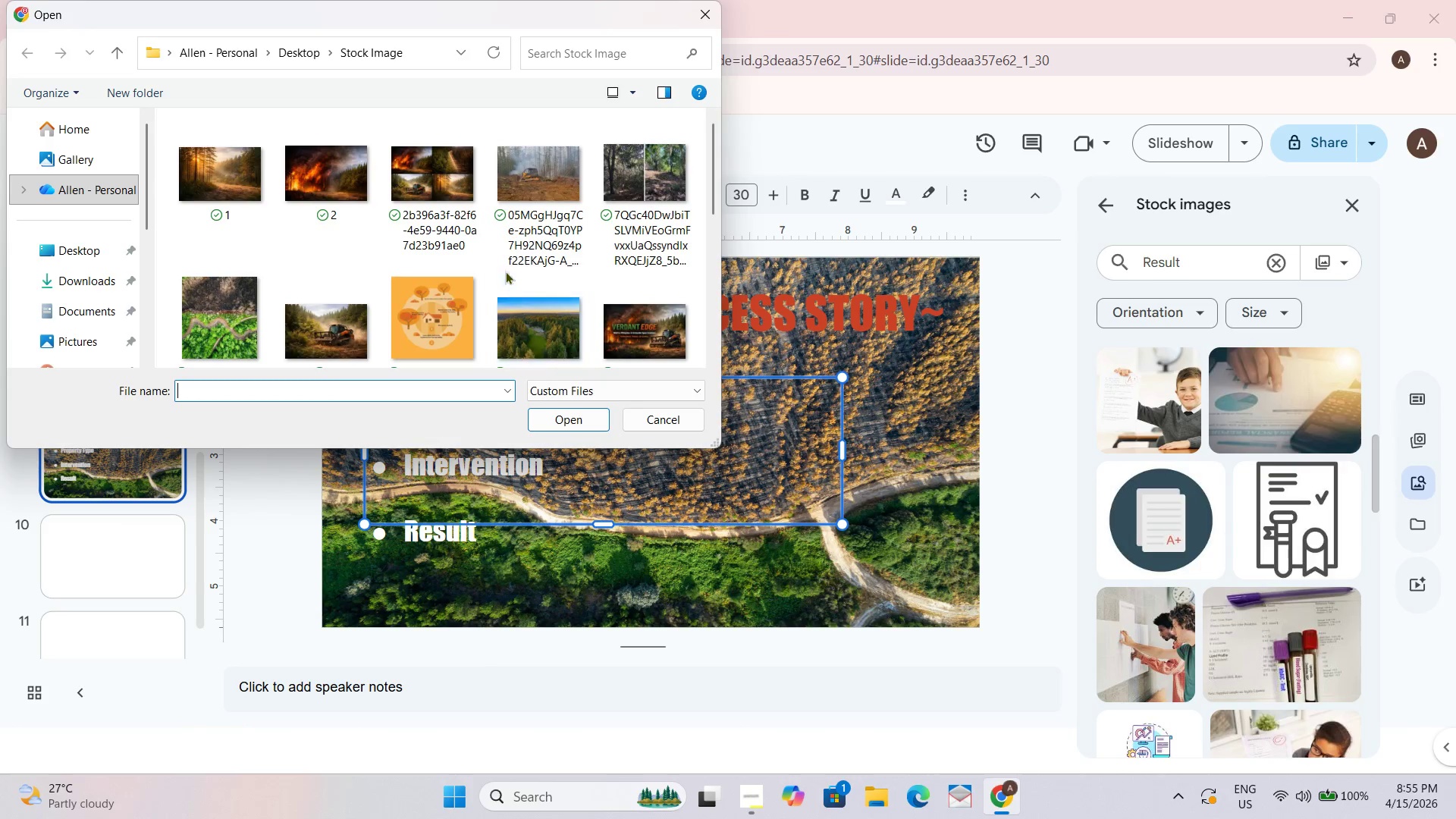 
mouse_move([461, 275])
 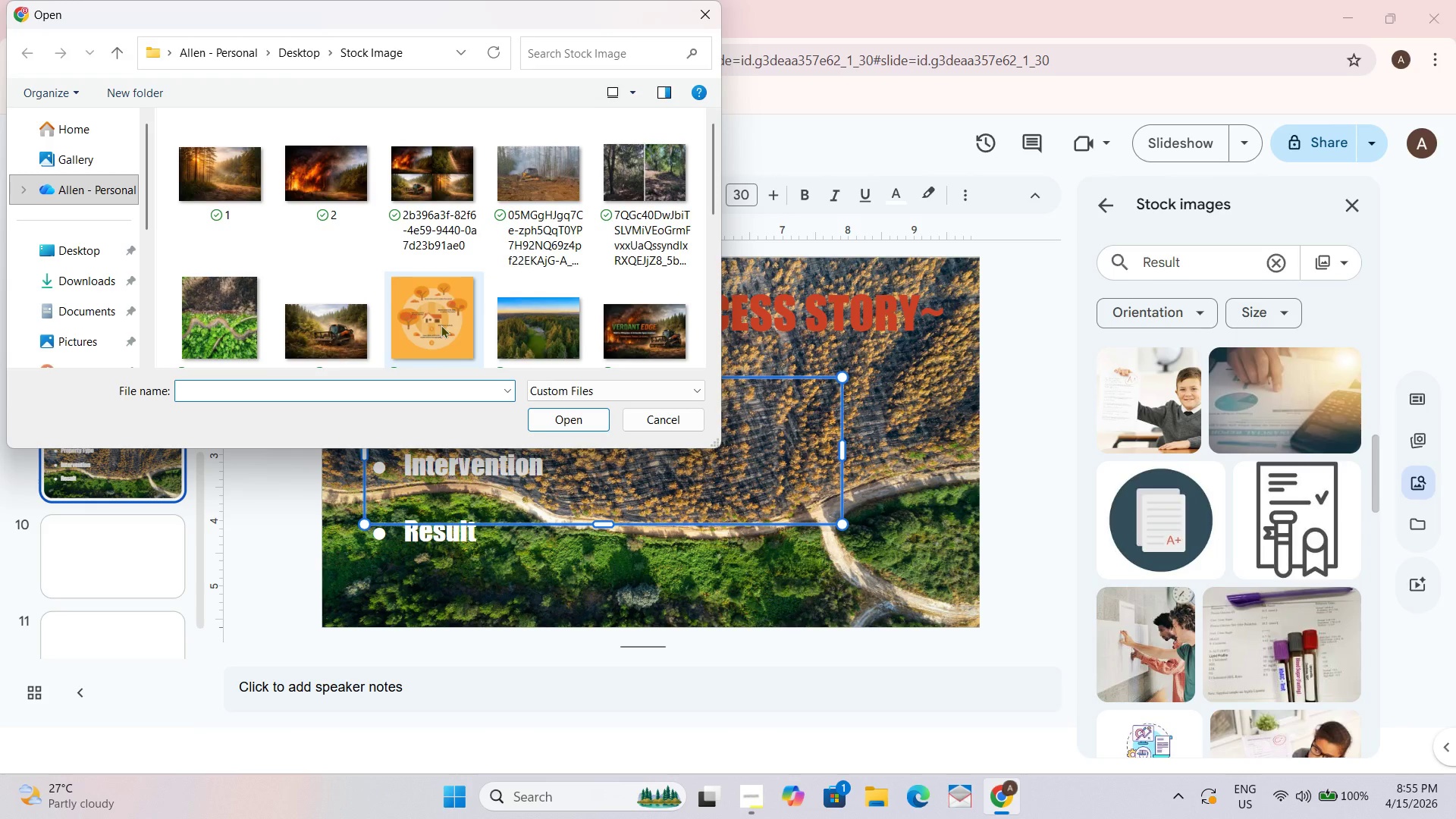 
left_click([441, 325])
 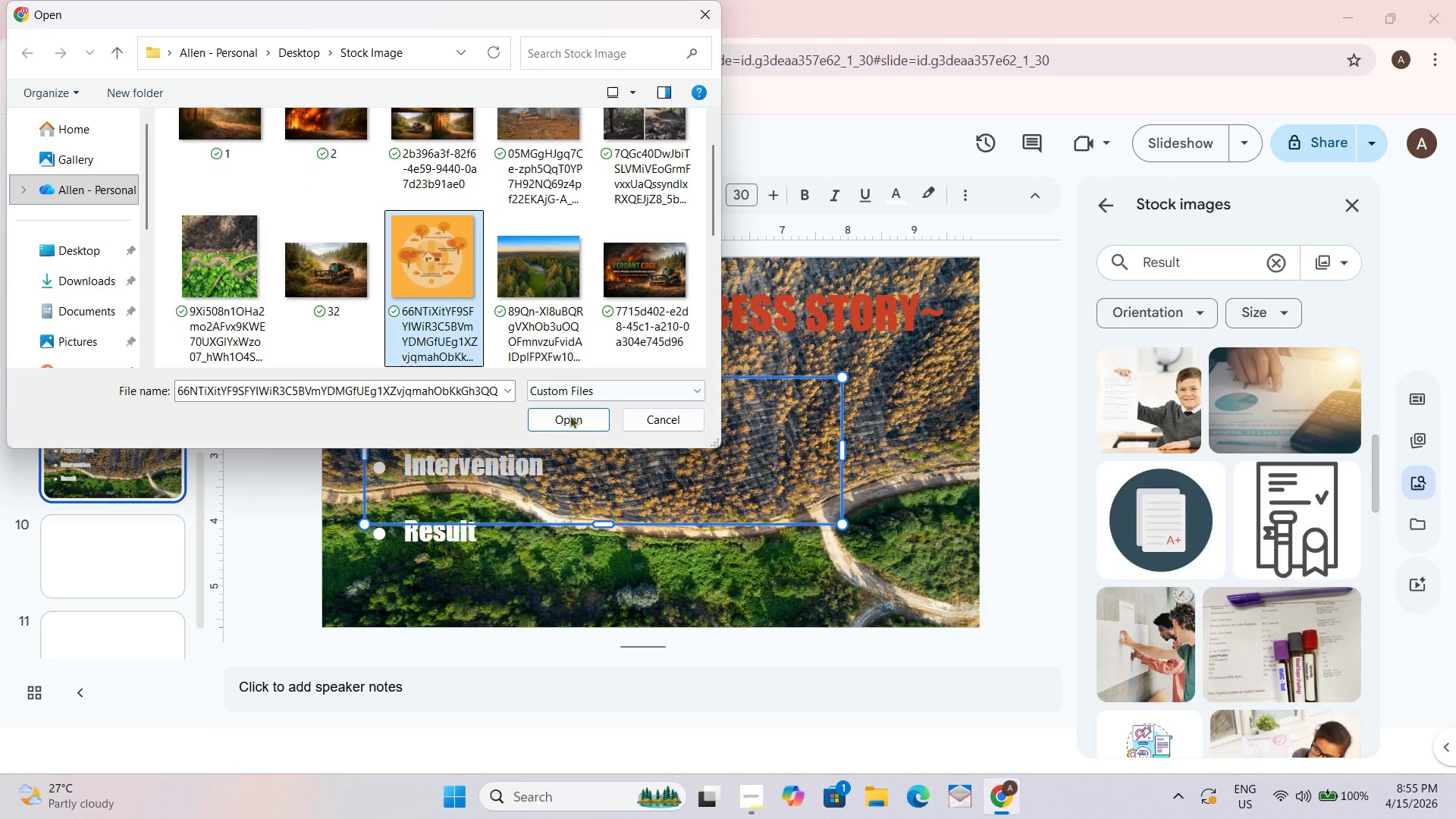 
left_click([570, 415])
 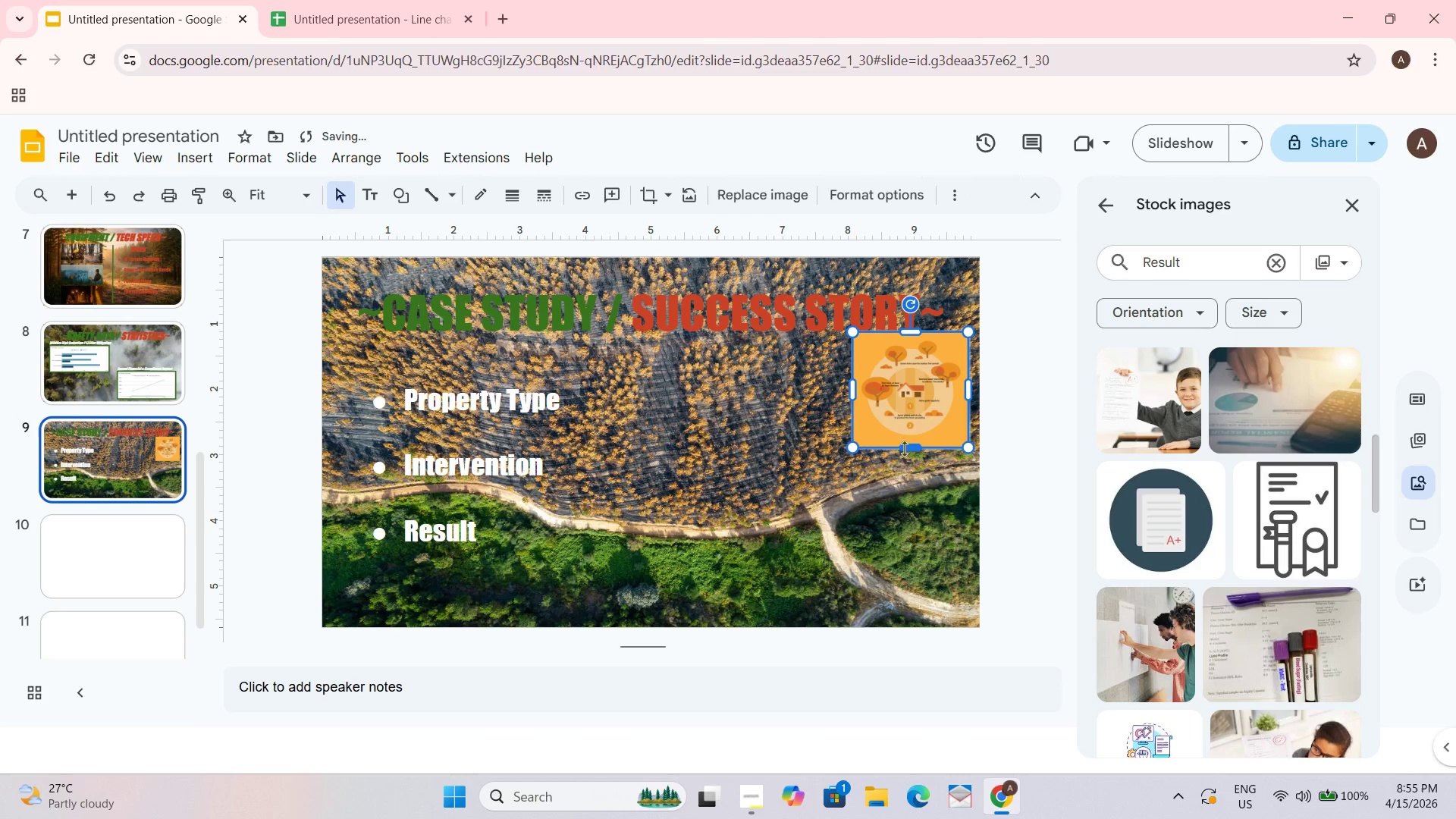 
left_click_drag(start_coordinate=[901, 446], to_coordinate=[902, 512])
 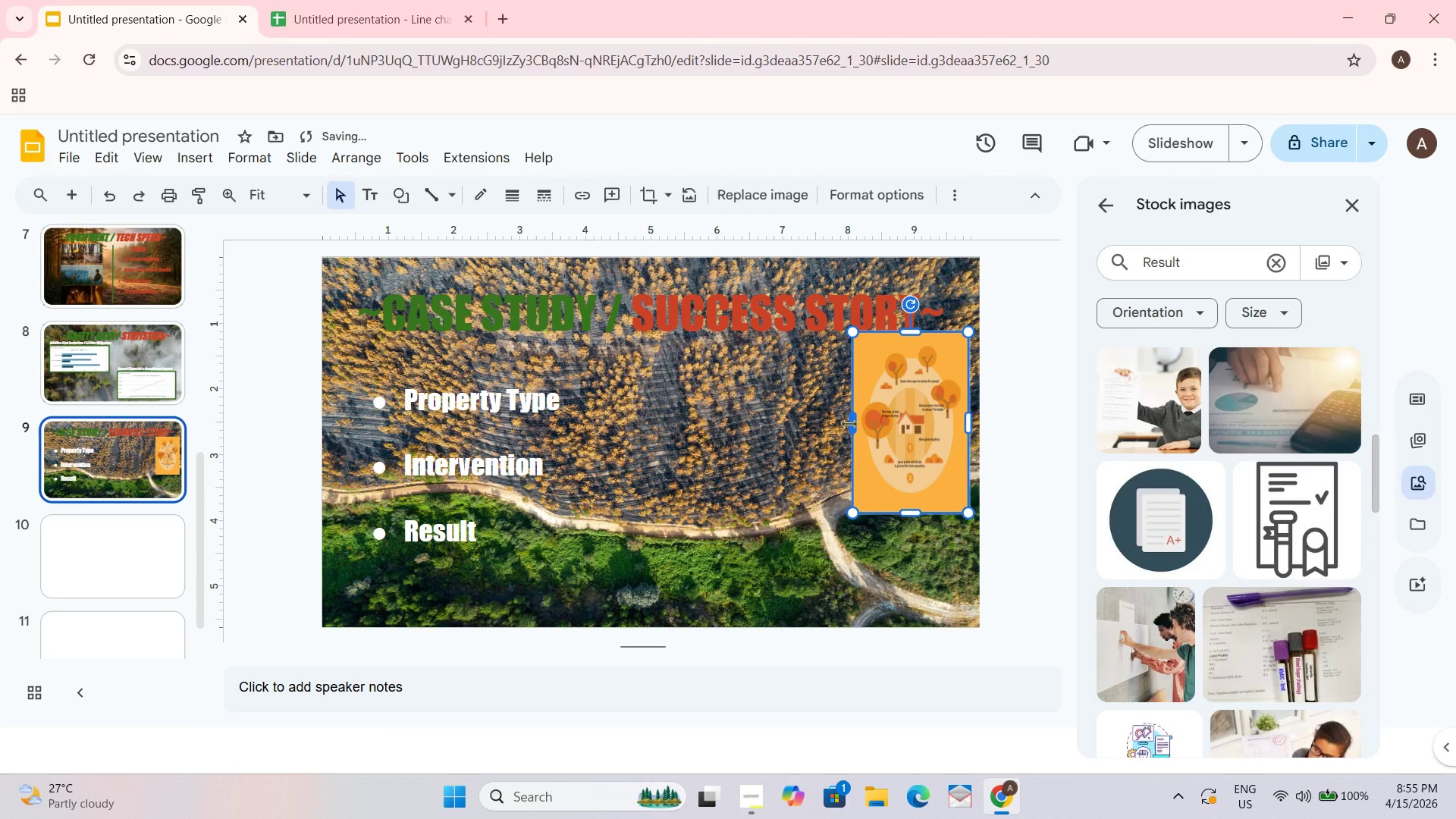 
left_click_drag(start_coordinate=[849, 422], to_coordinate=[775, 428])
 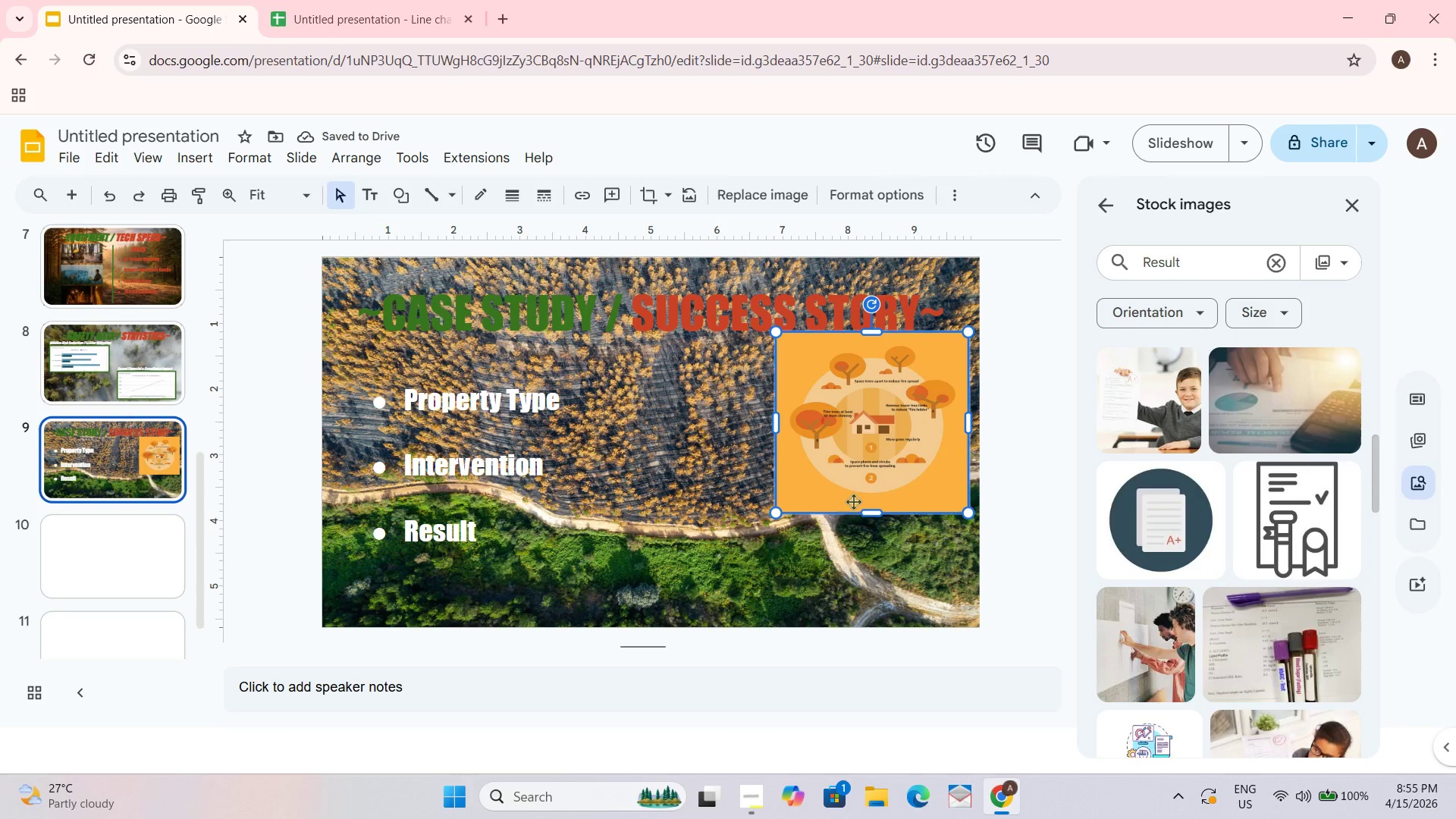 
left_click_drag(start_coordinate=[915, 391], to_coordinate=[867, 442])
 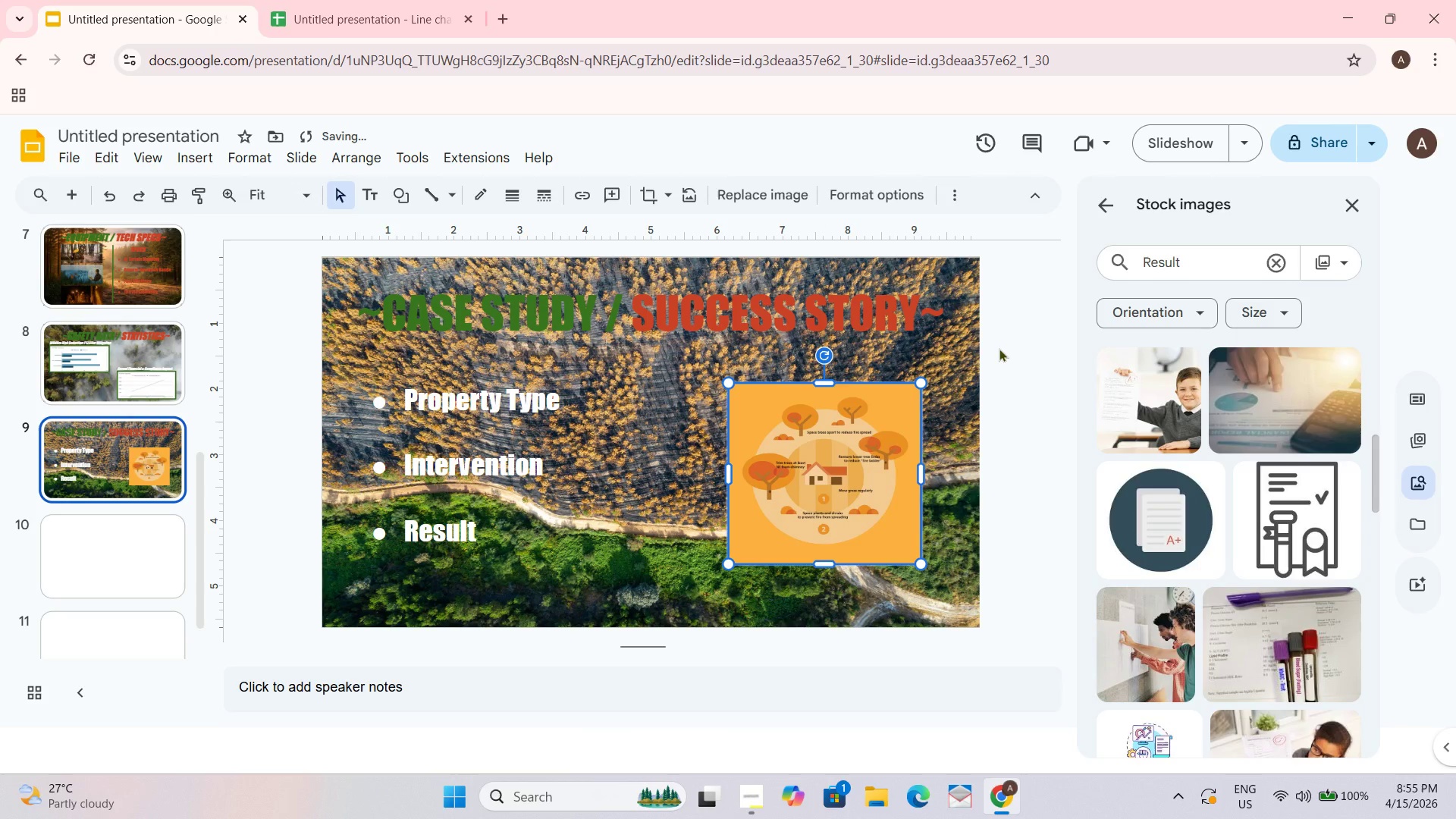 
left_click([999, 347])
 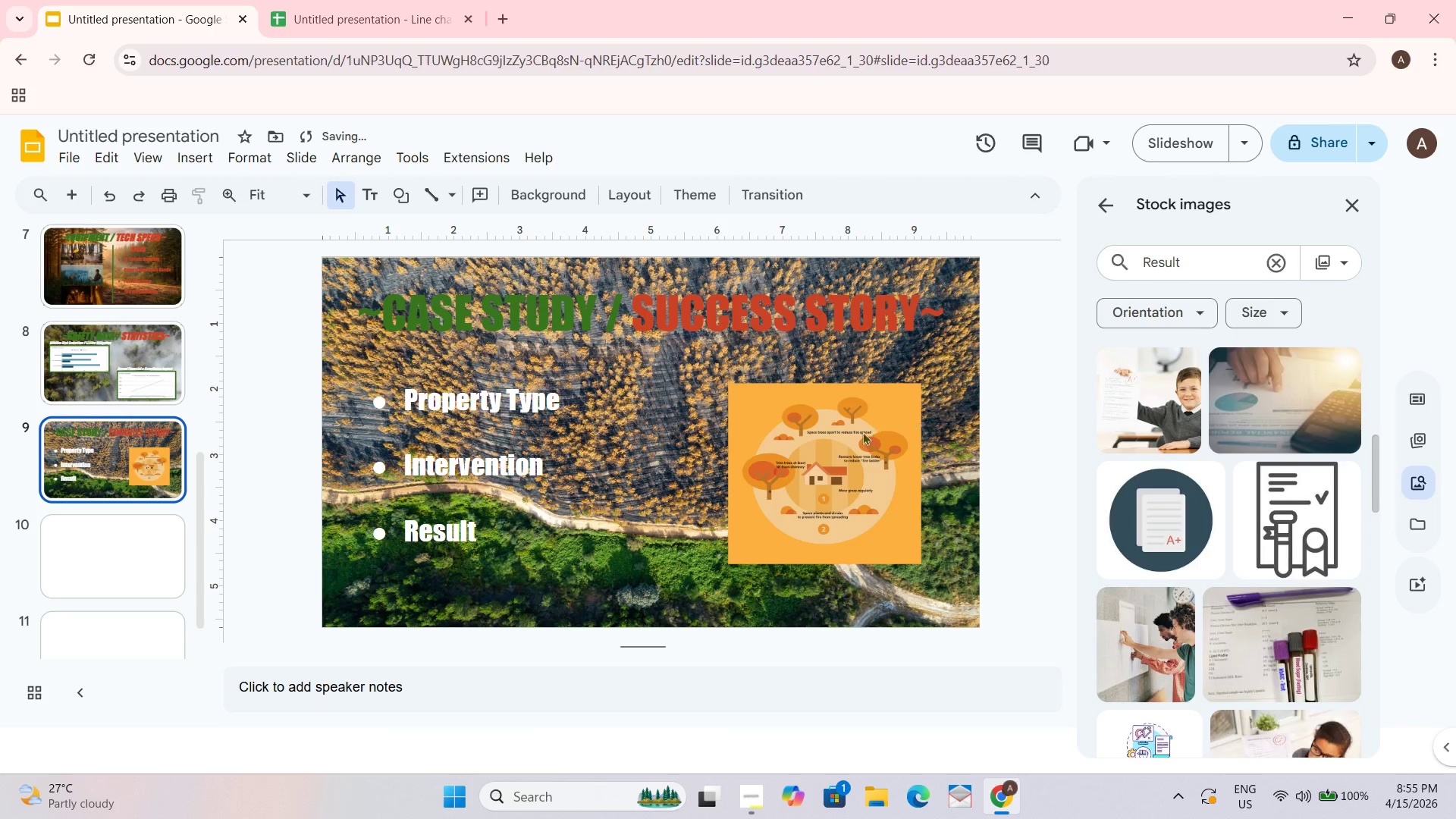 
left_click_drag(start_coordinate=[849, 436], to_coordinate=[802, 430])
 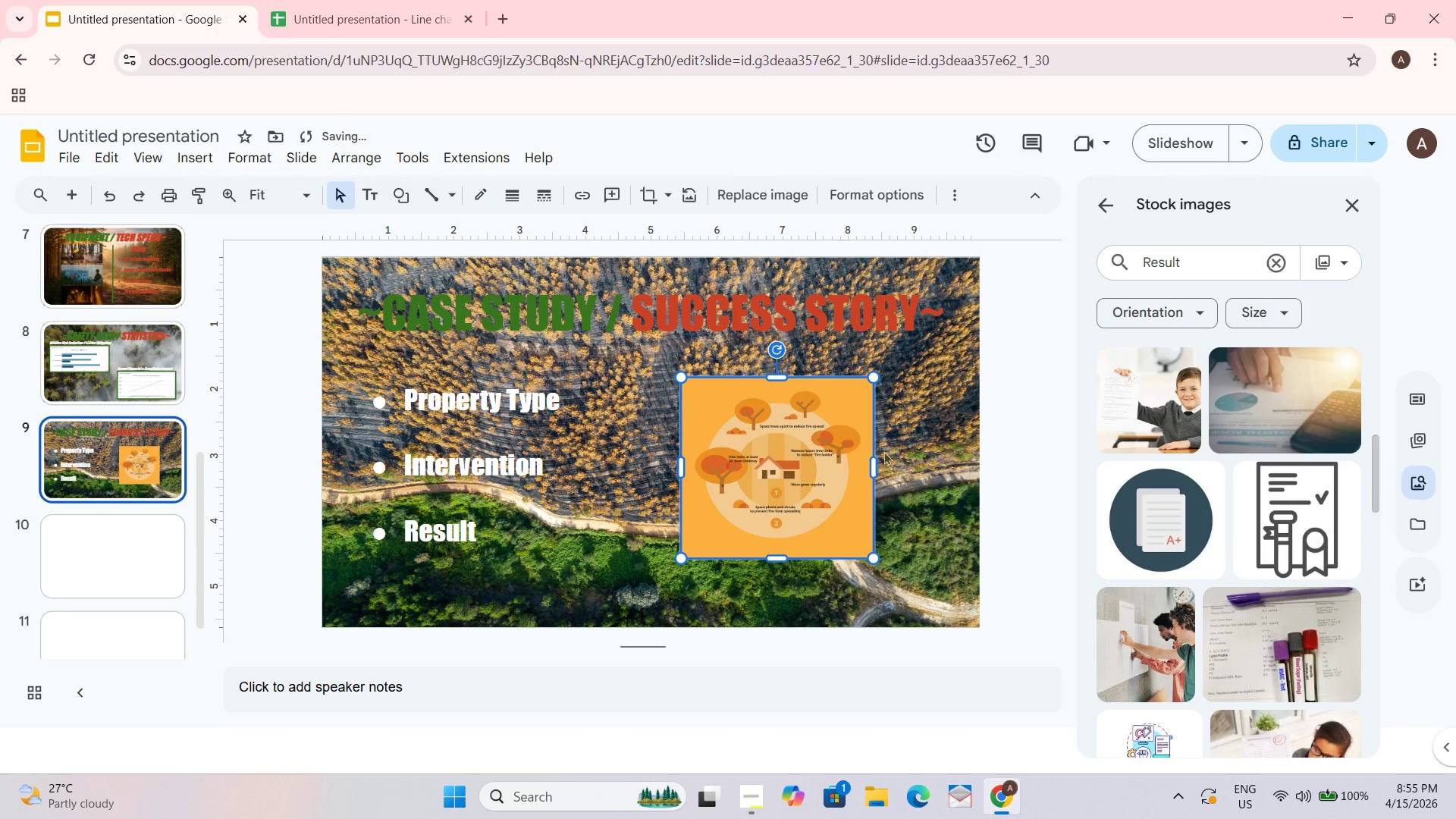 
left_click_drag(start_coordinate=[874, 463], to_coordinate=[881, 462])
 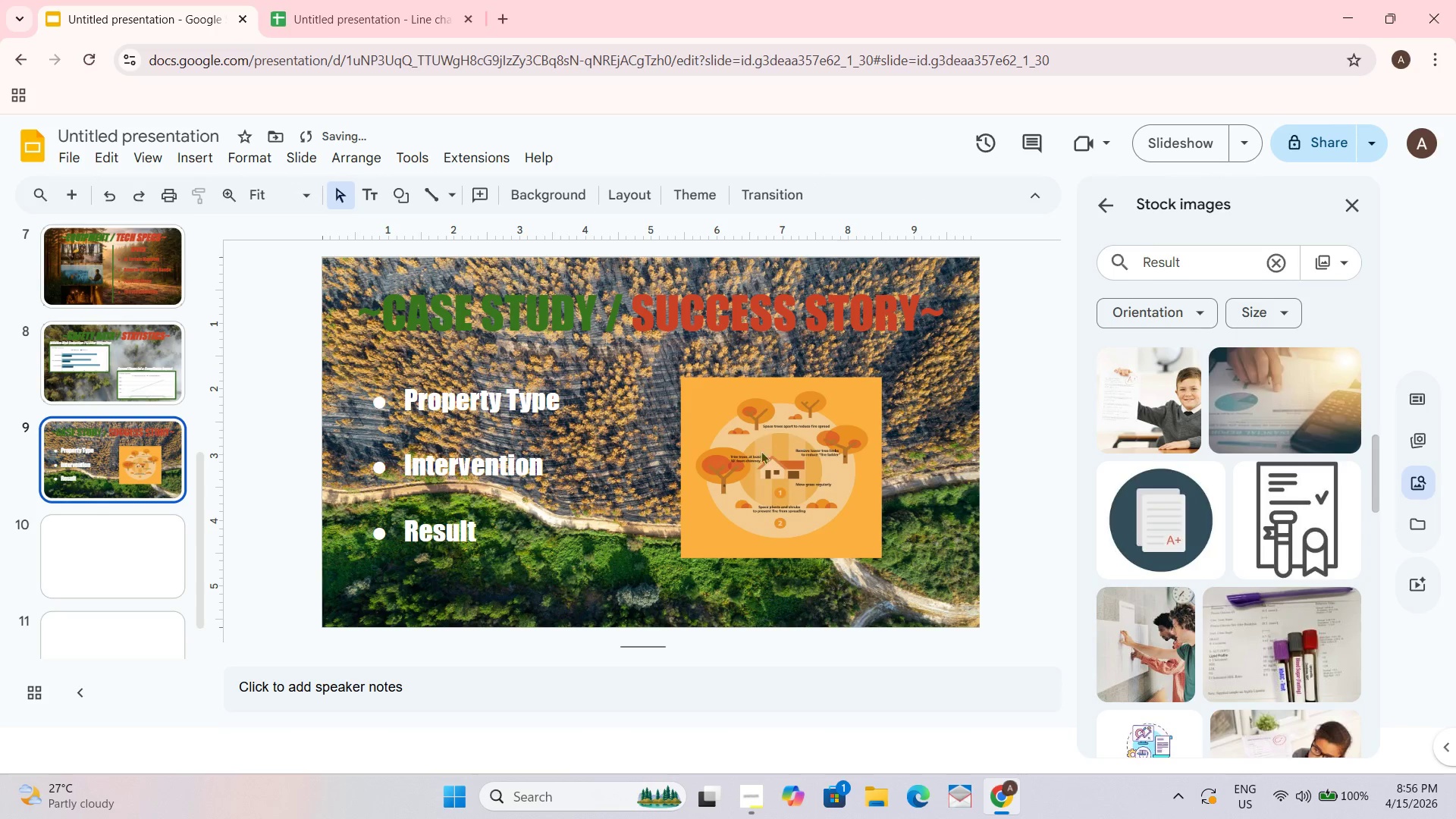 
double_click([742, 460])
 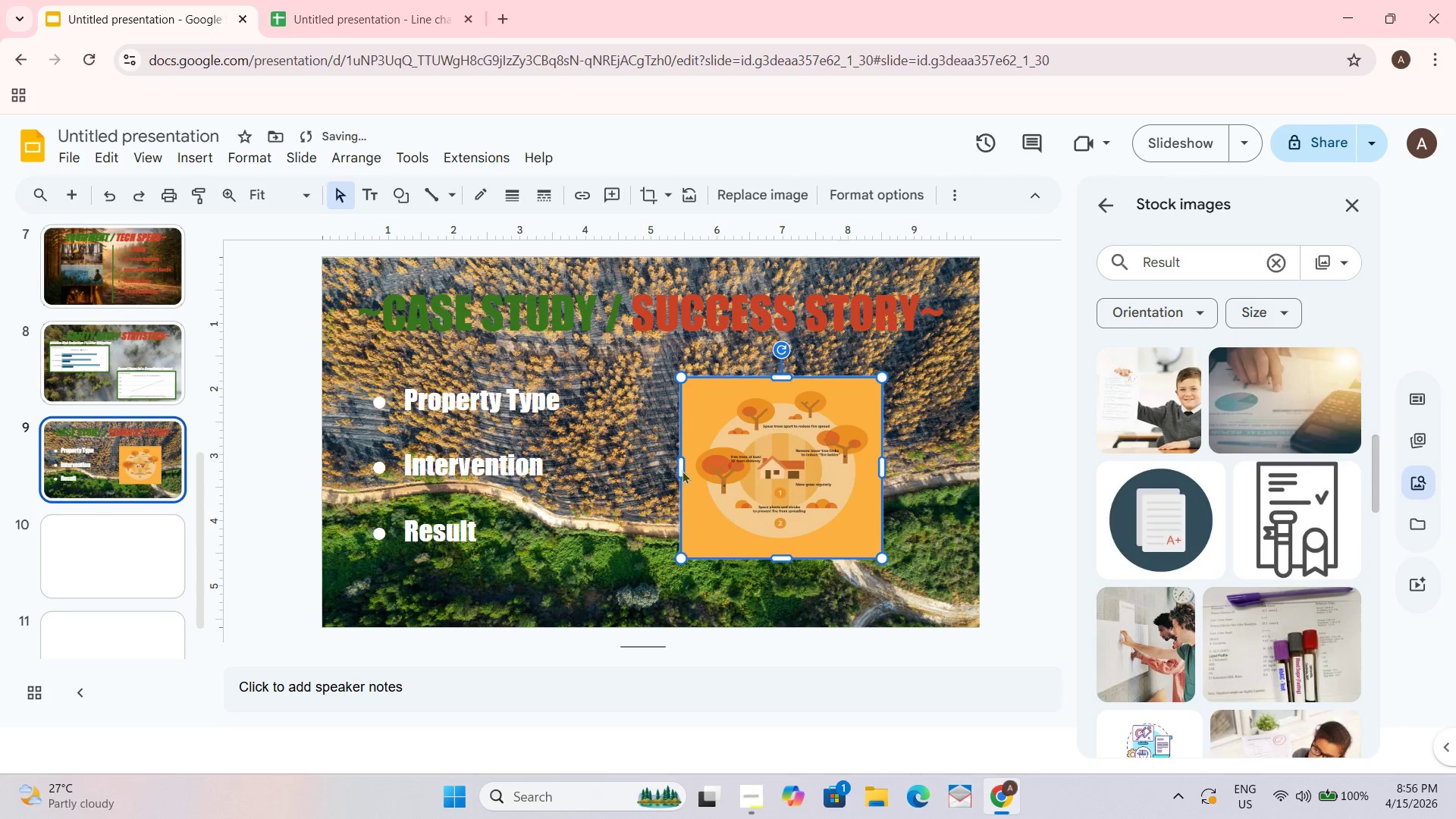 
left_click([682, 470])
 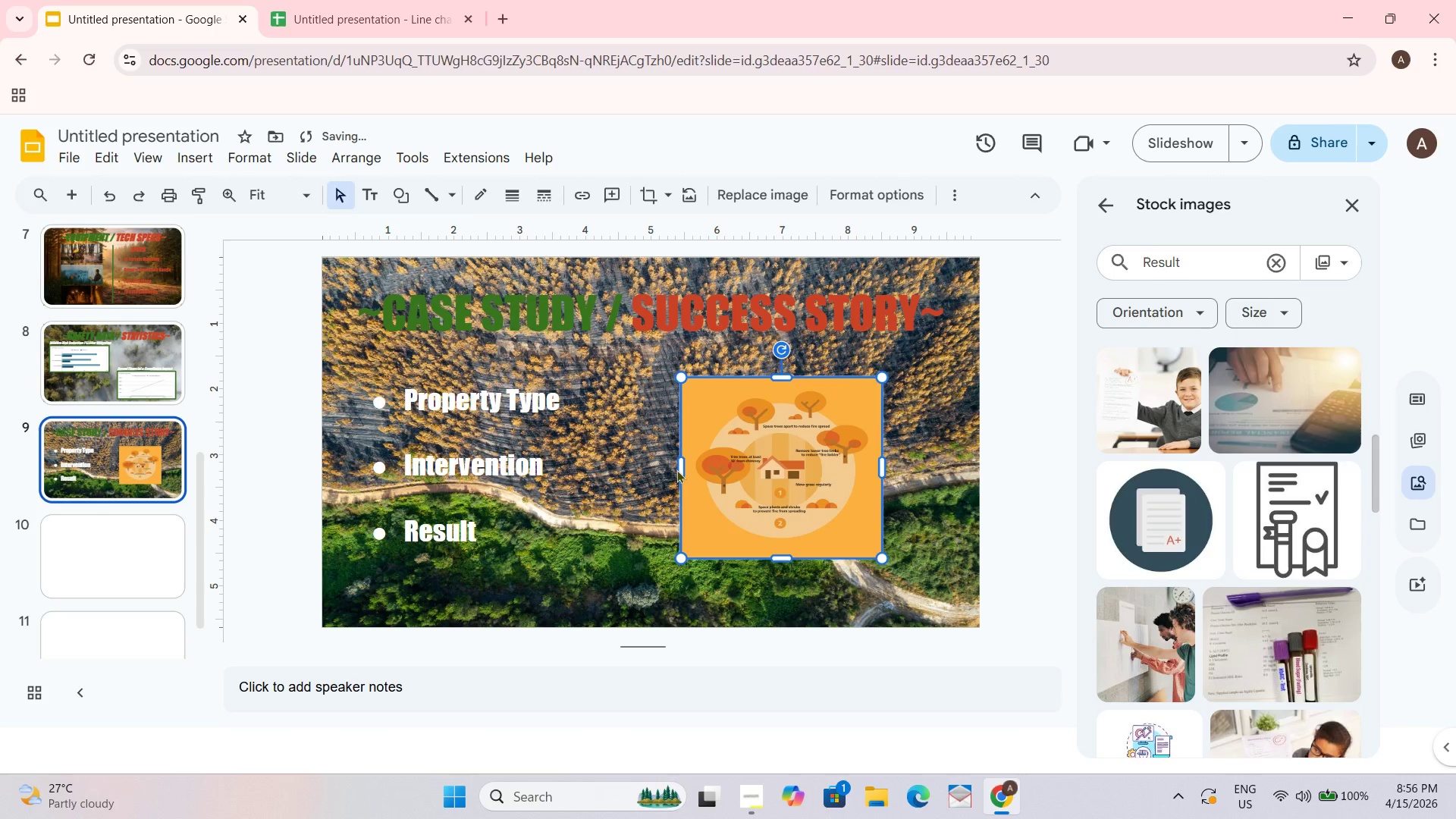 
left_click_drag(start_coordinate=[676, 469], to_coordinate=[670, 469])
 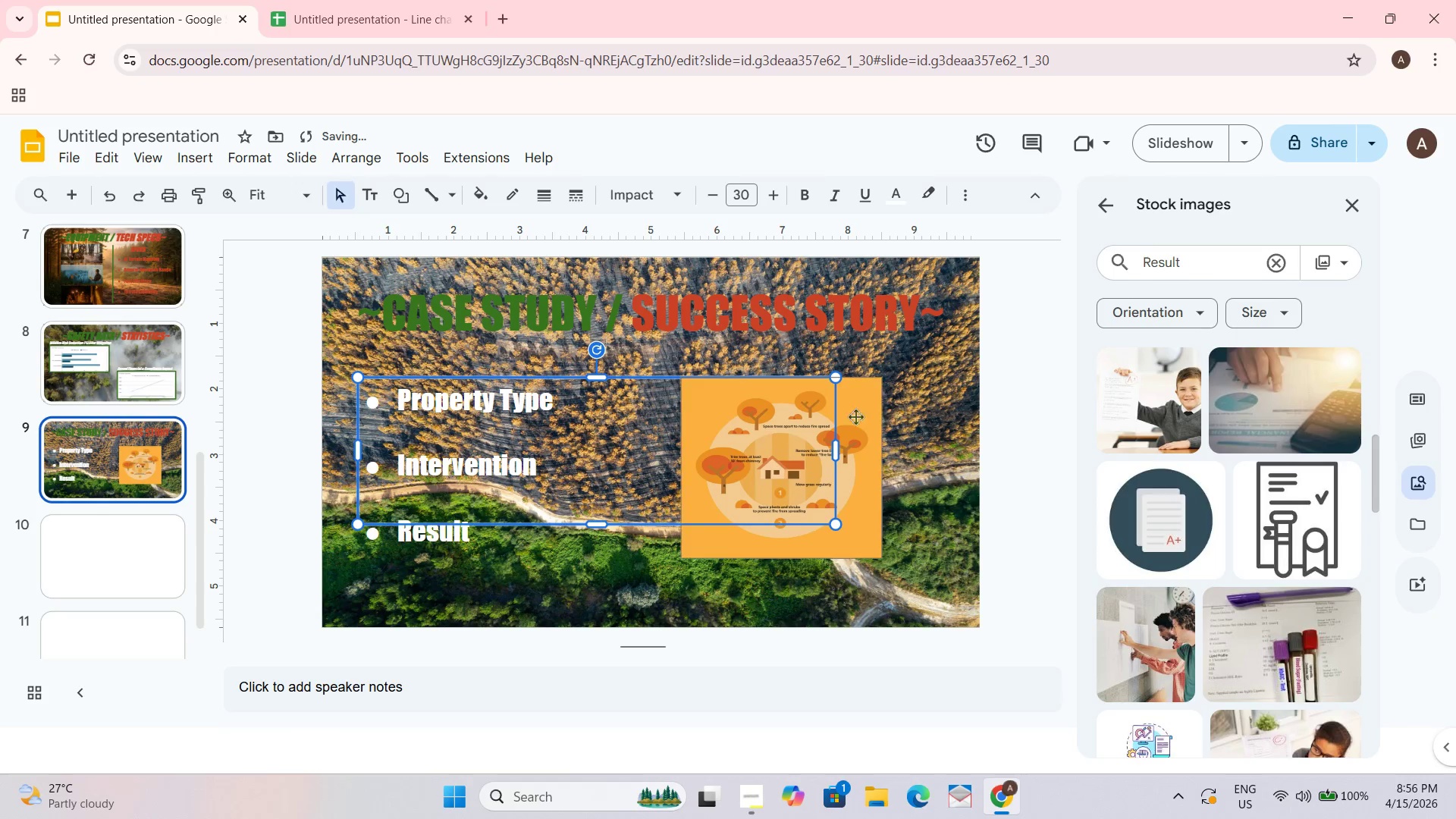 
left_click_drag(start_coordinate=[682, 447], to_coordinate=[731, 444])
 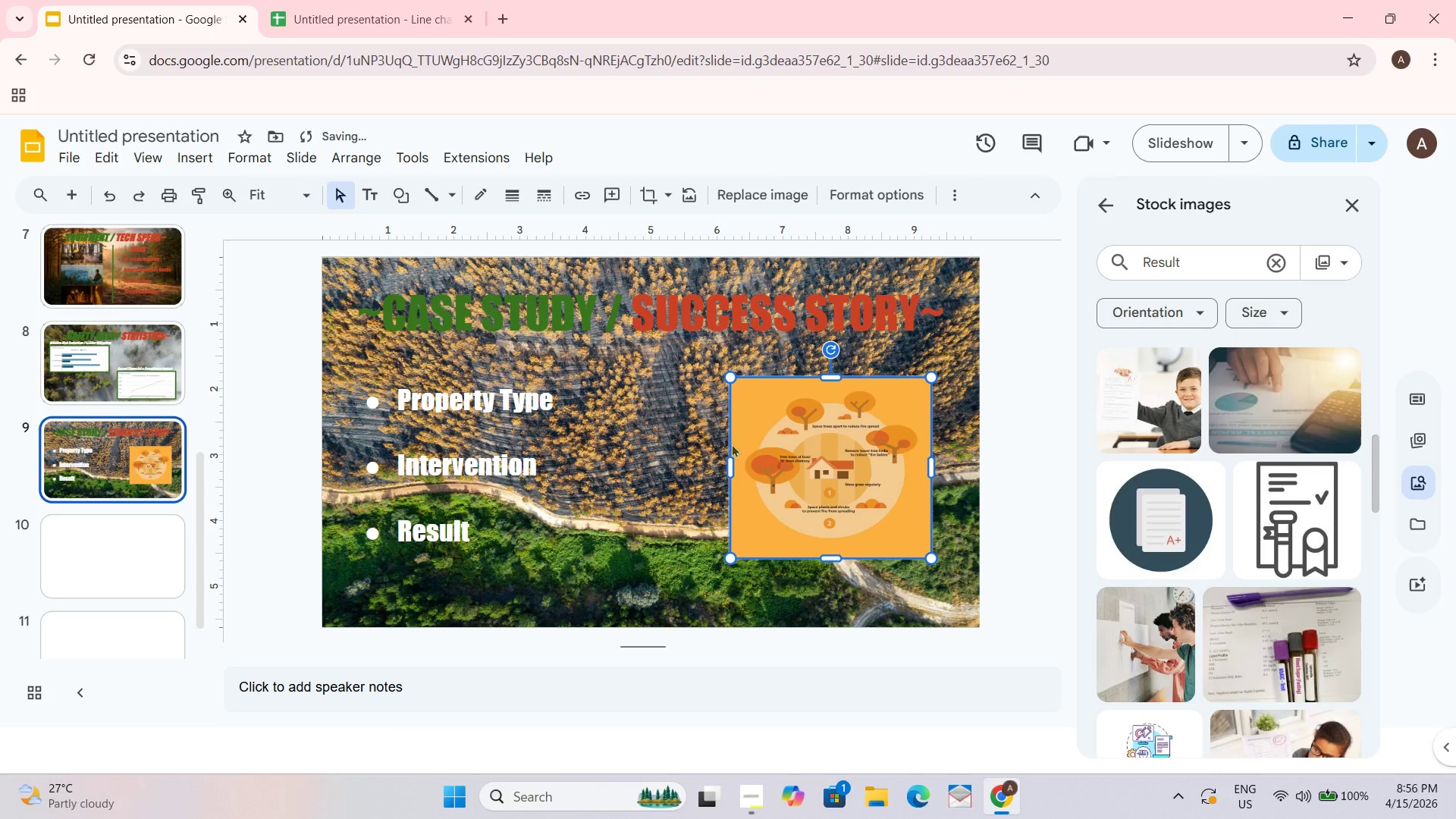 
left_click_drag(start_coordinate=[731, 444], to_coordinate=[725, 444])
 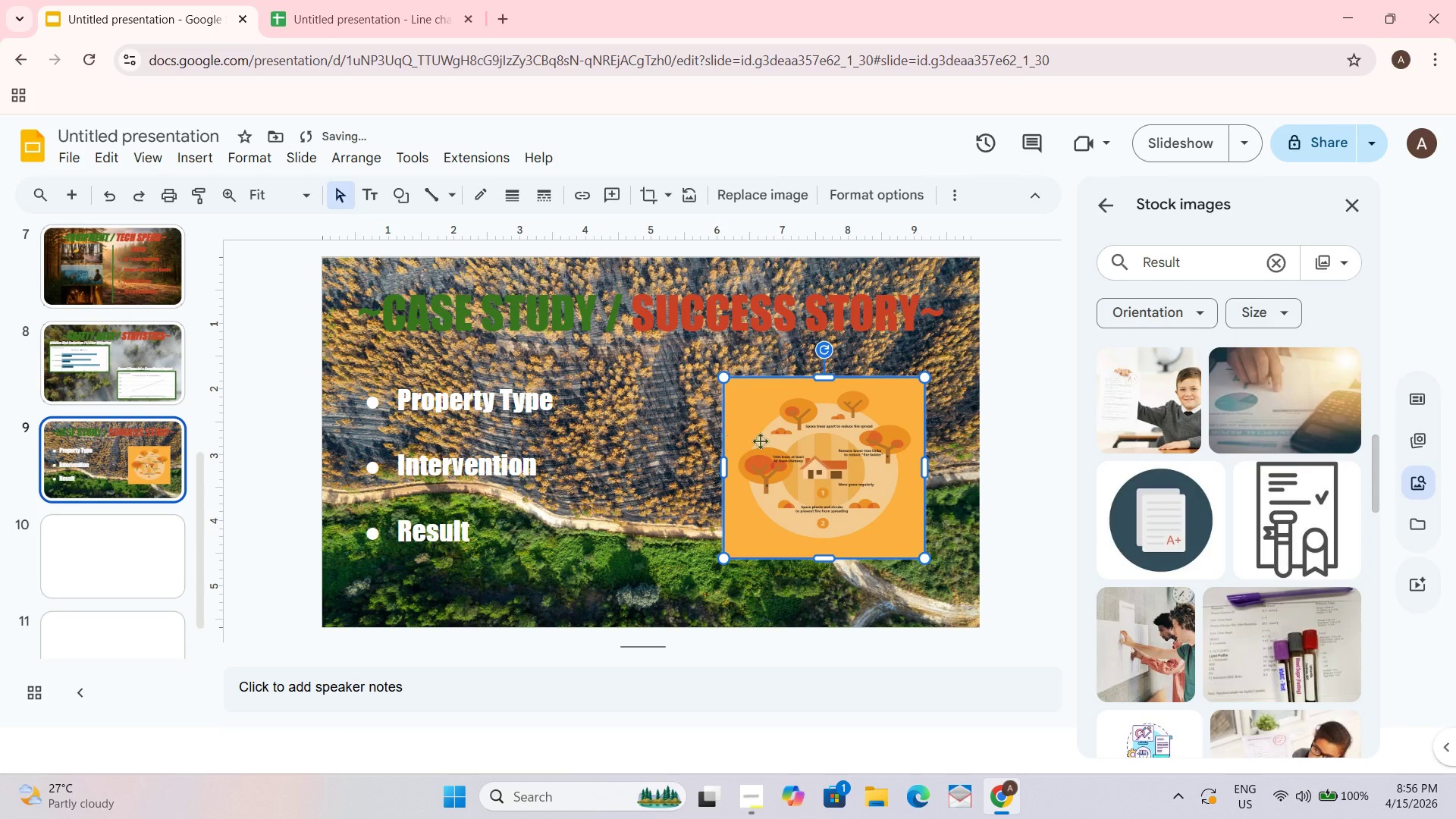 
left_click_drag(start_coordinate=[761, 441], to_coordinate=[728, 443])
 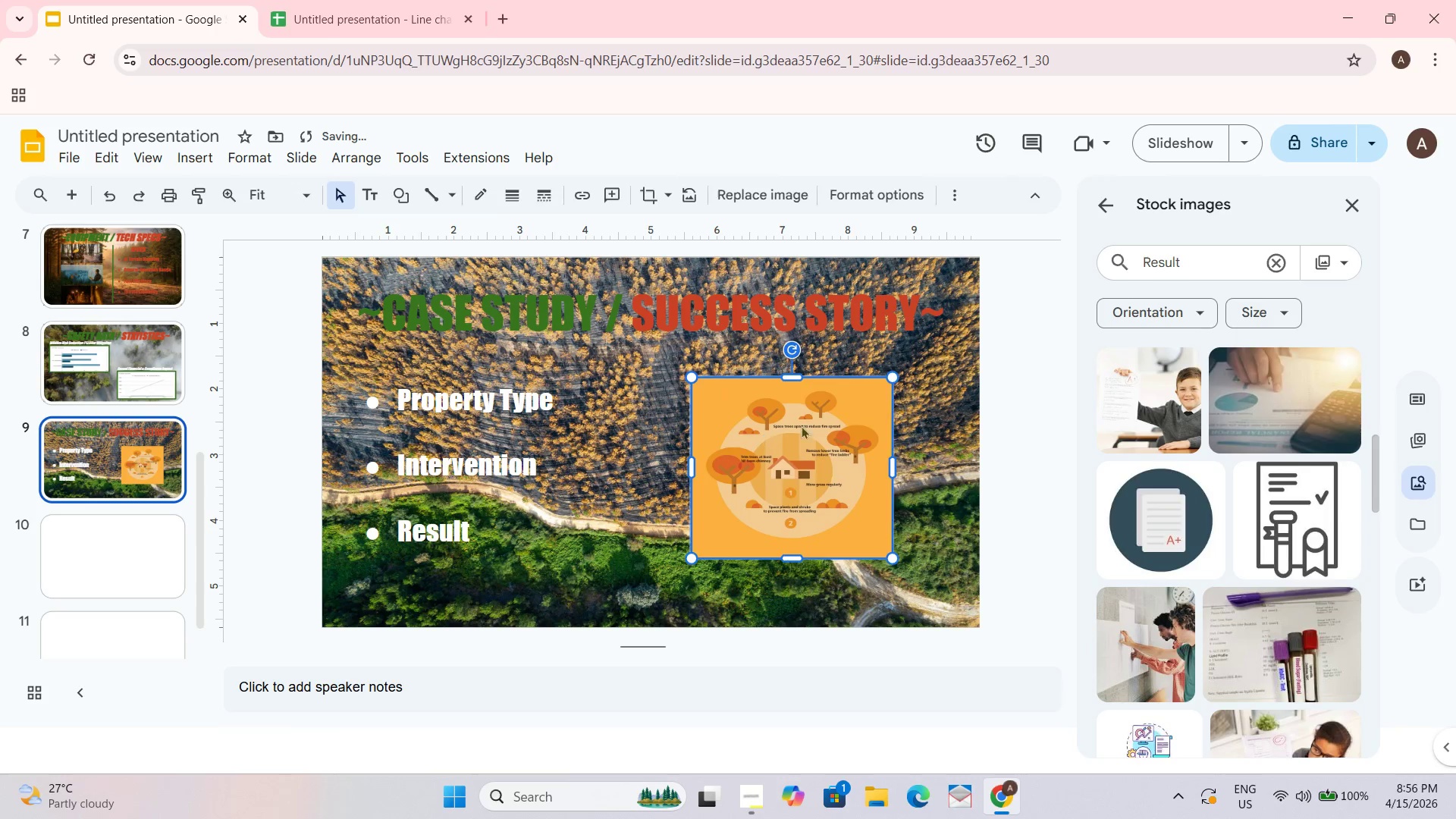 
left_click_drag(start_coordinate=[928, 389], to_coordinate=[923, 389])
 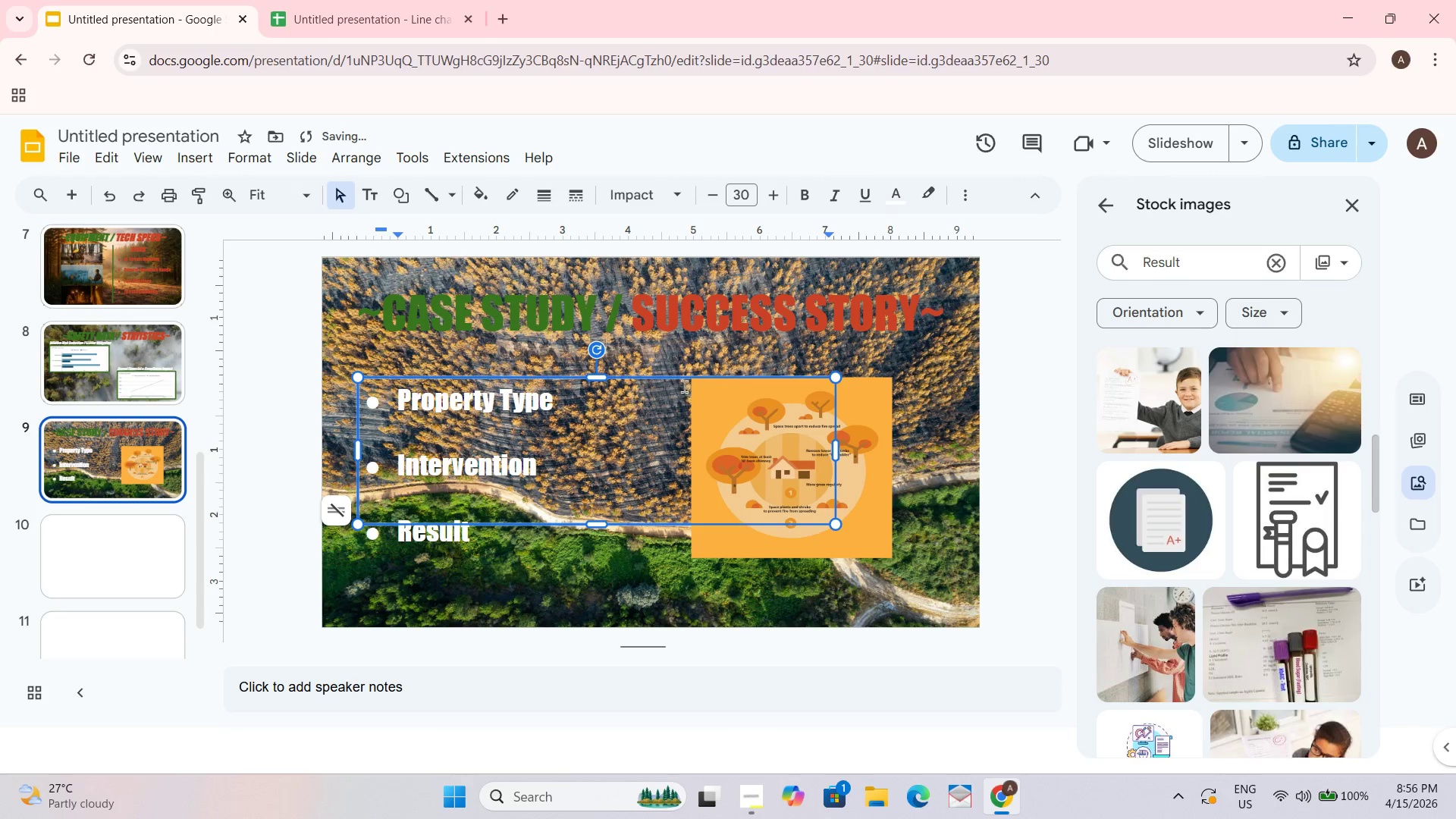 
left_click_drag(start_coordinate=[673, 378], to_coordinate=[712, 374])
 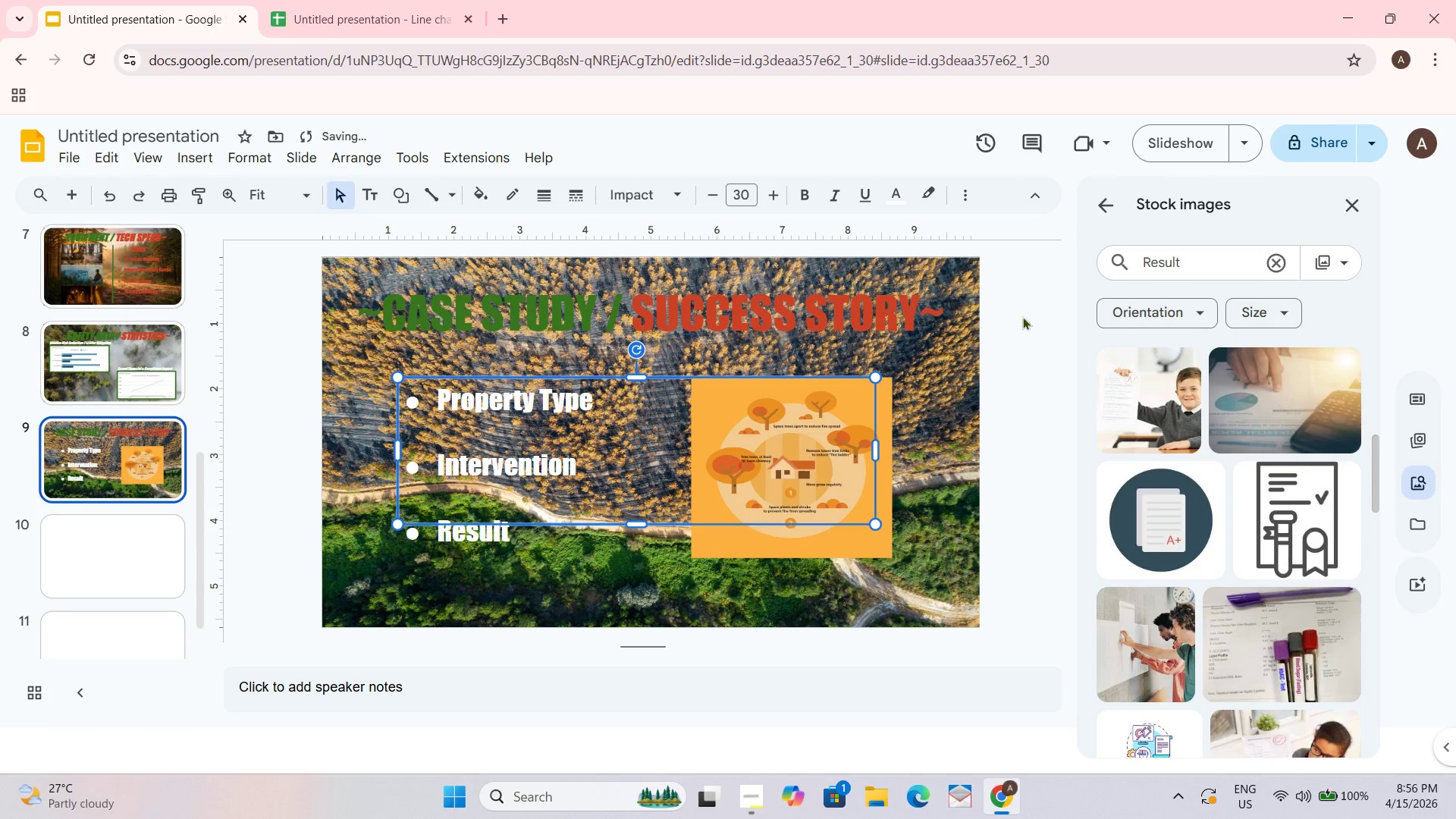 
left_click_drag(start_coordinate=[824, 450], to_coordinate=[788, 450])
 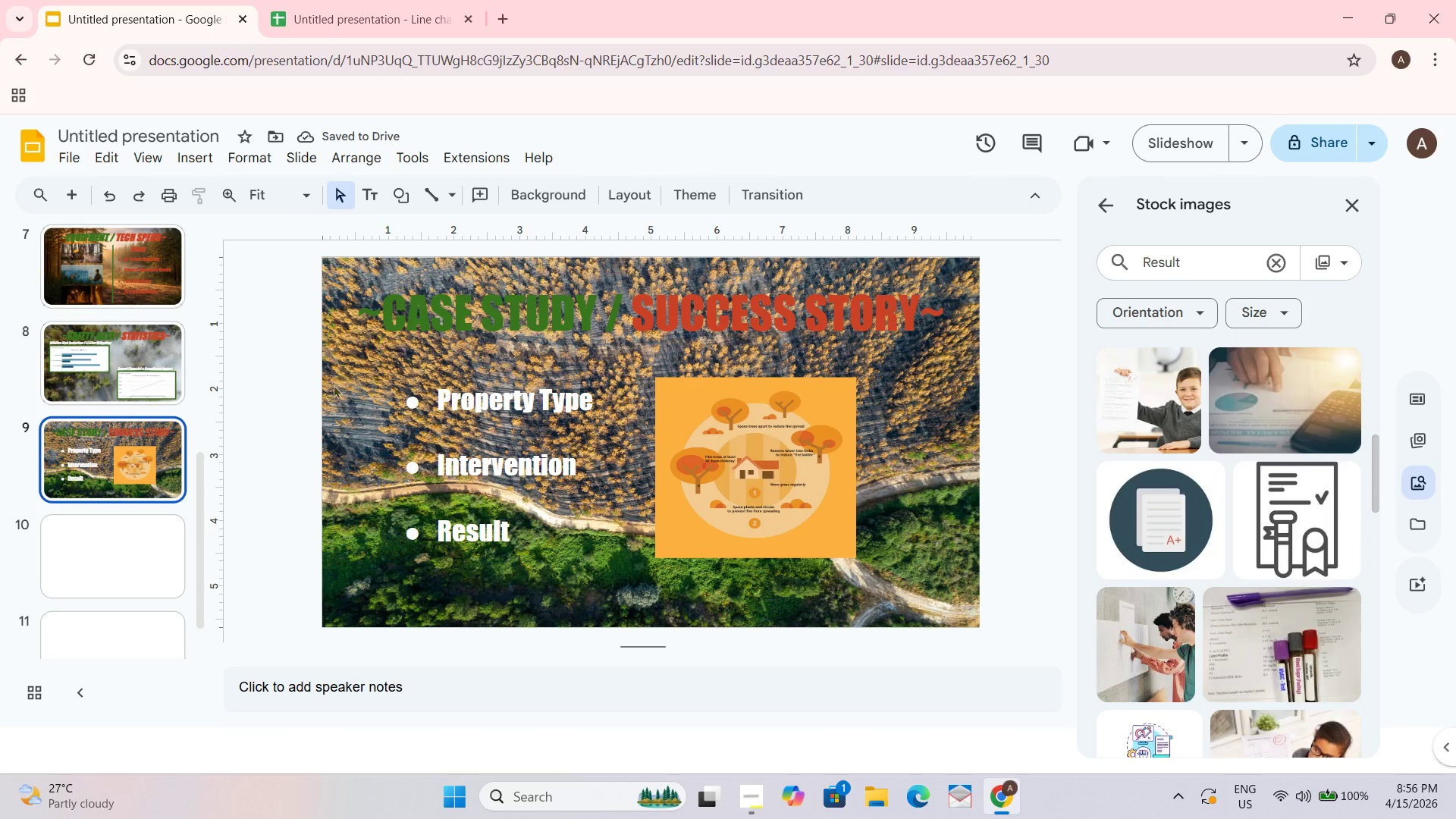 
wait(7.08)
 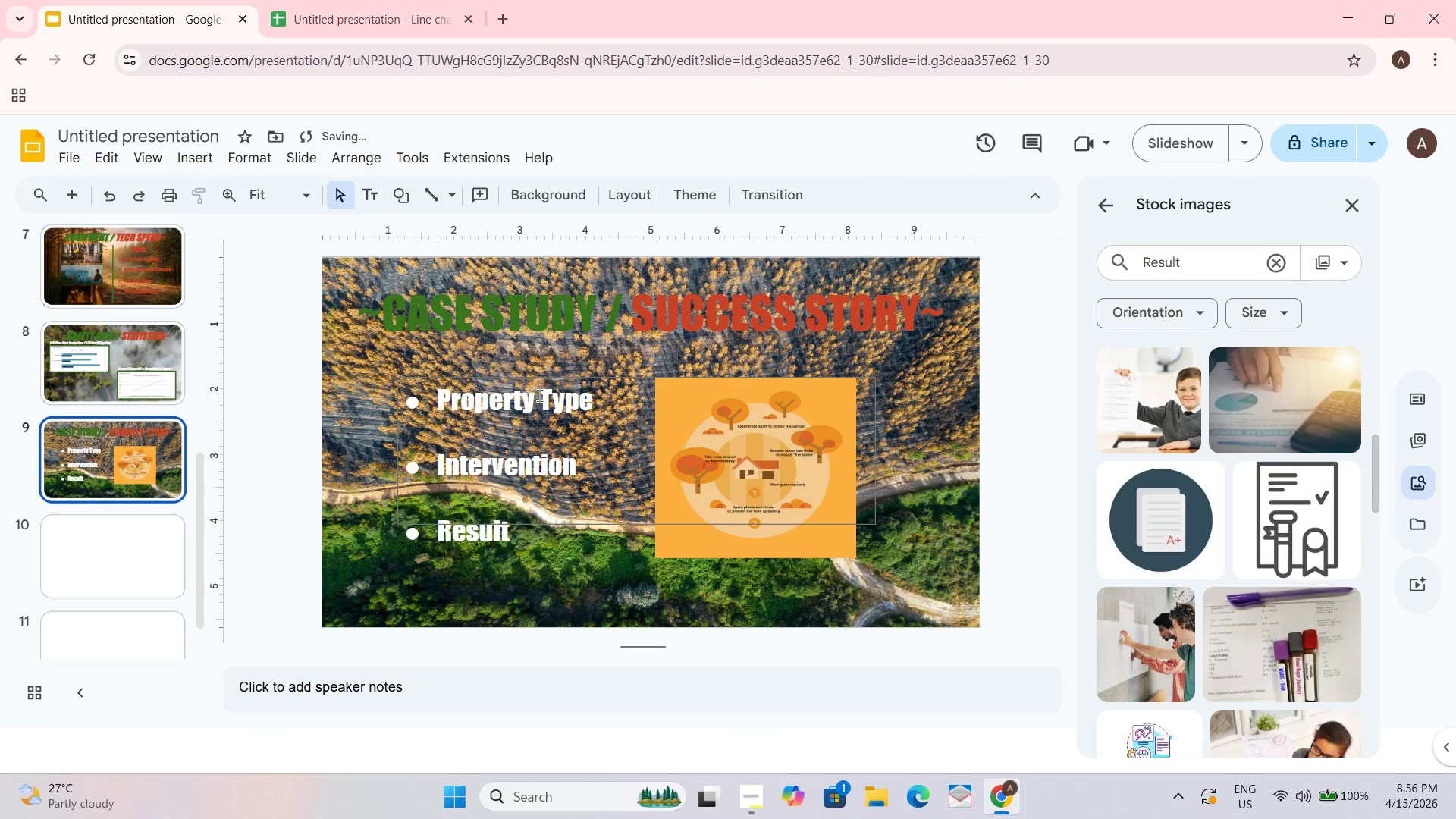 
left_click([1022, 431])
 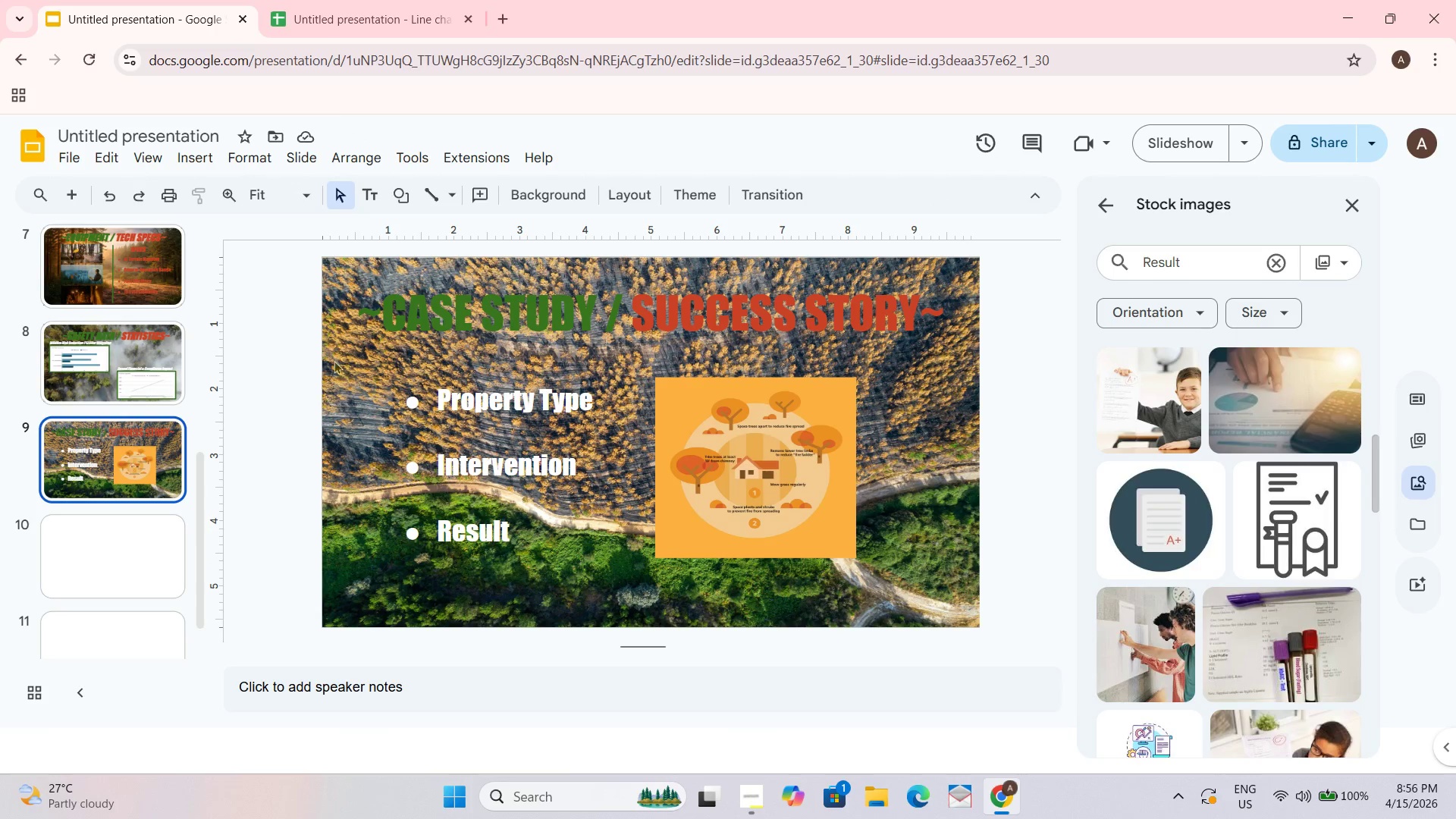 
left_click_drag(start_coordinate=[359, 301], to_coordinate=[951, 293])
 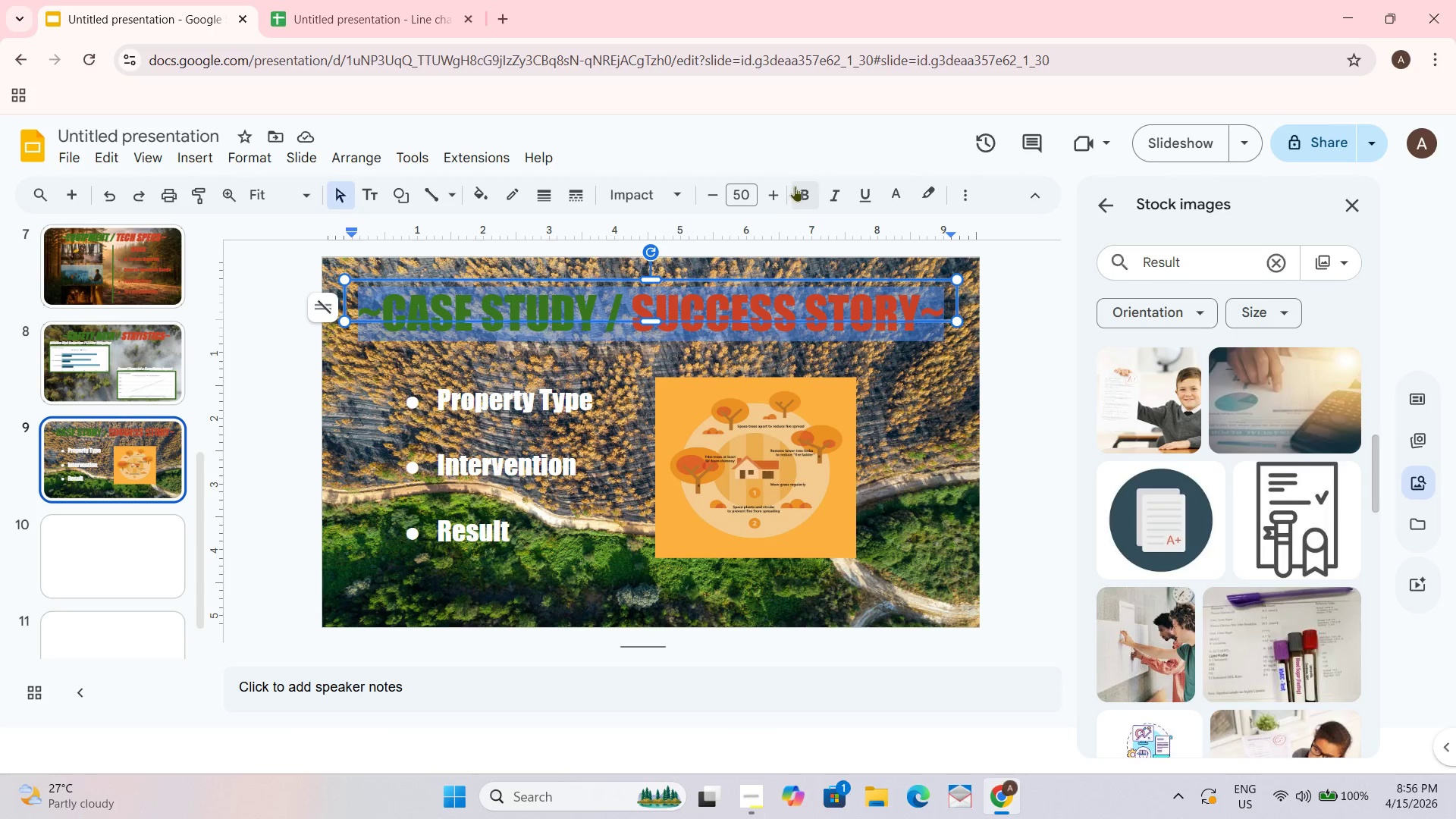 
left_click([795, 186])
 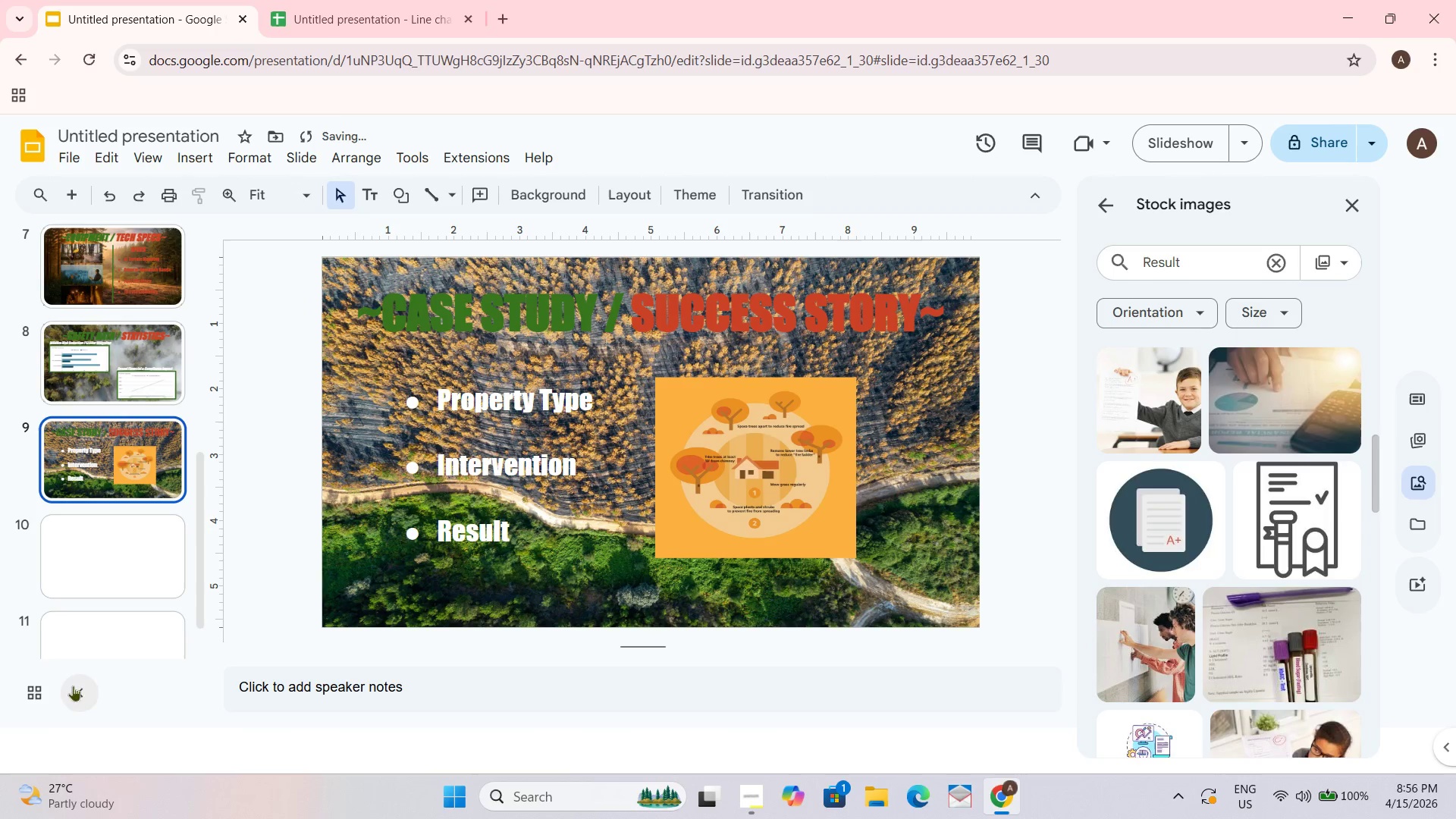 
left_click([84, 588])
 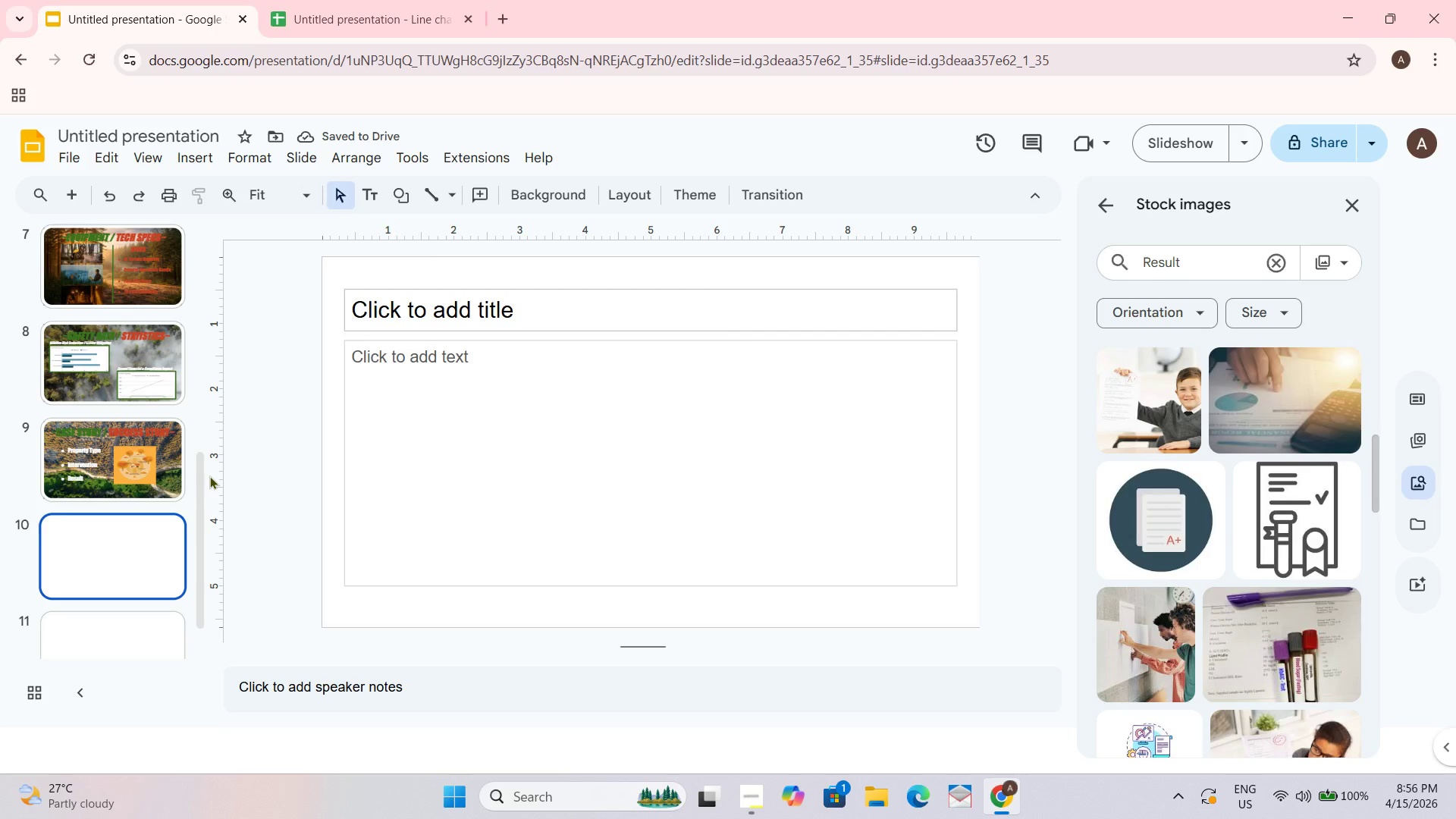 
left_click([435, 315])
 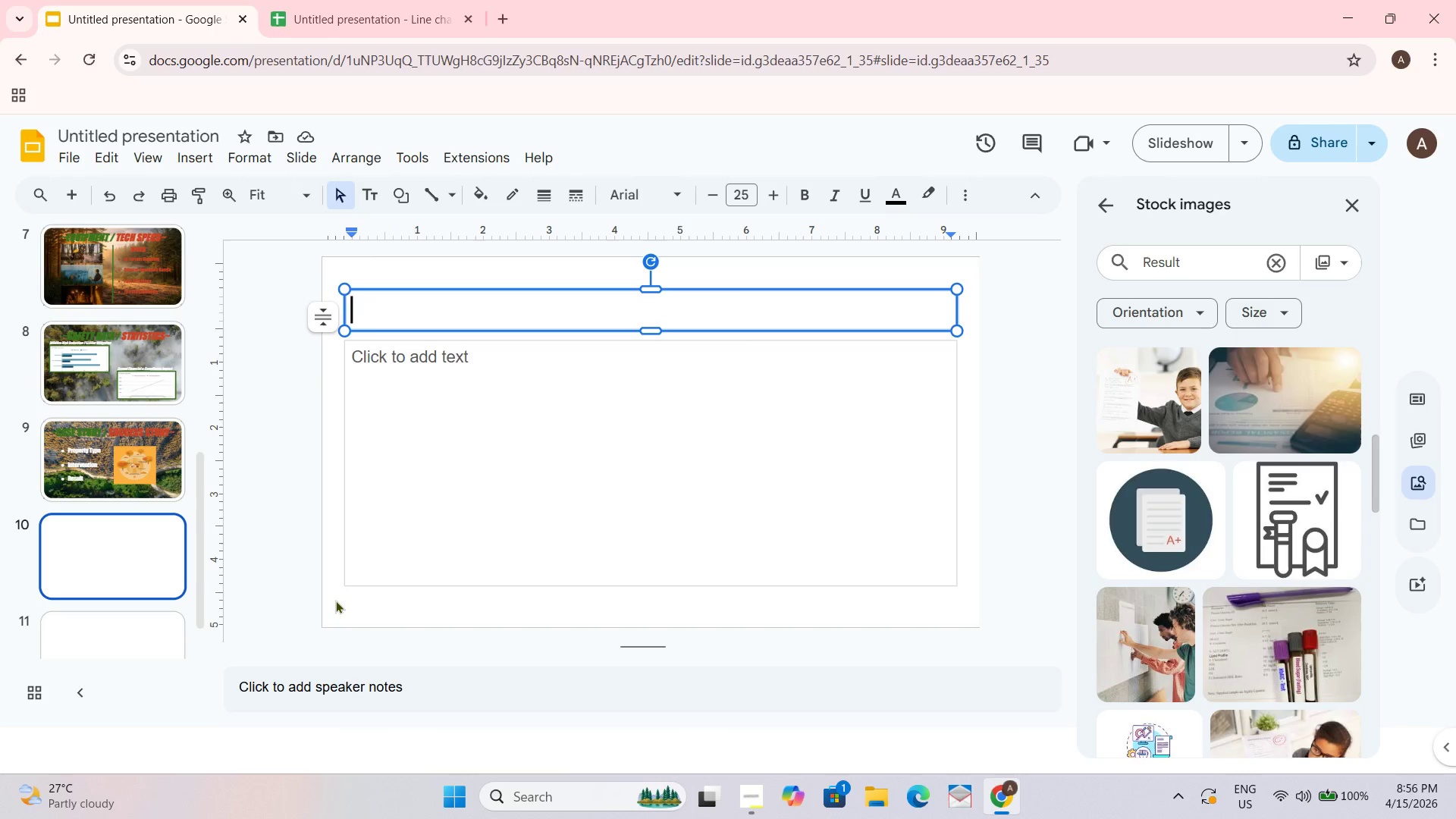 
type(Te)
key(Backspace)
type(ESTIMONIAL / TRUST)
 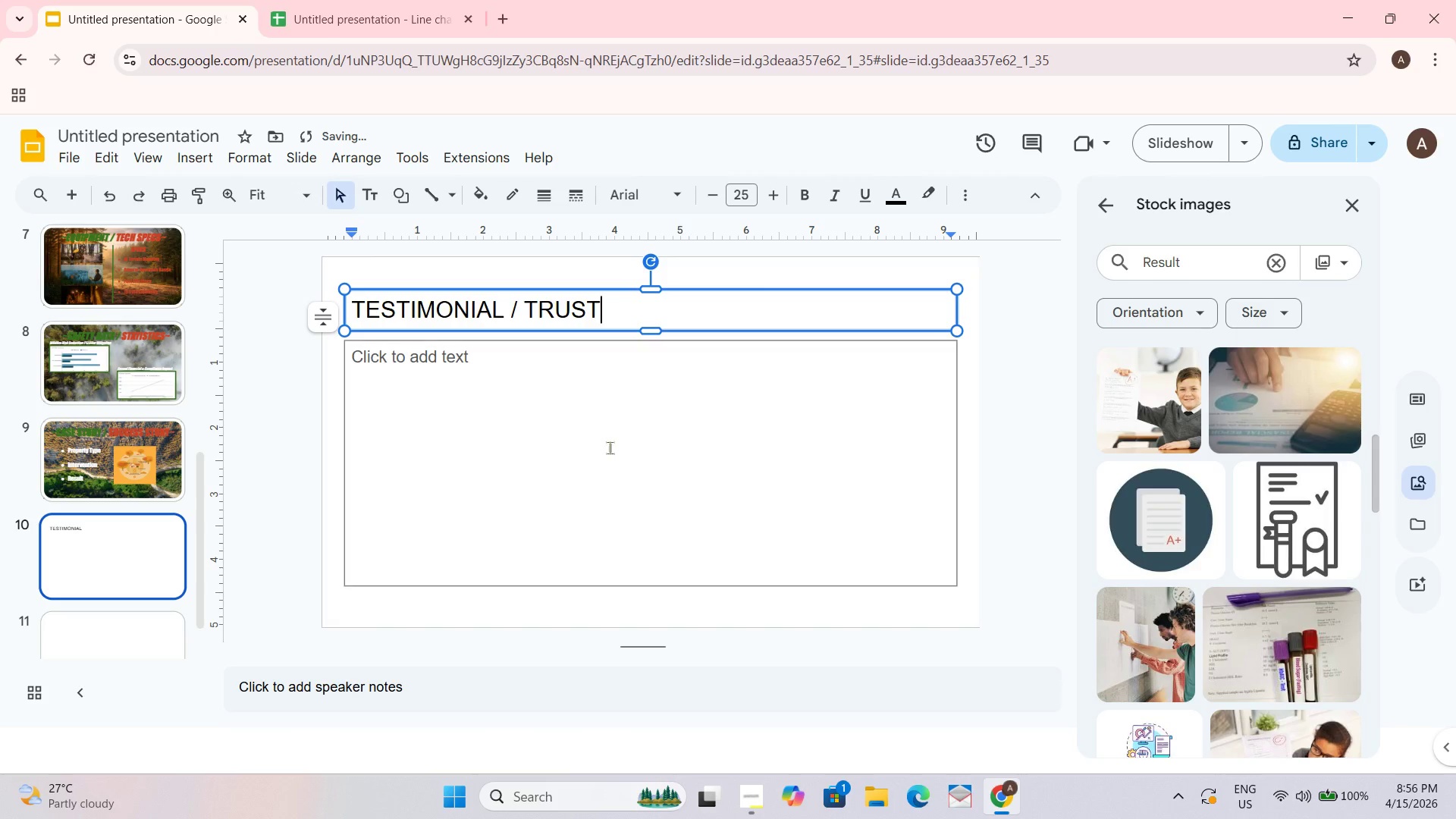 
key(Control+A)
 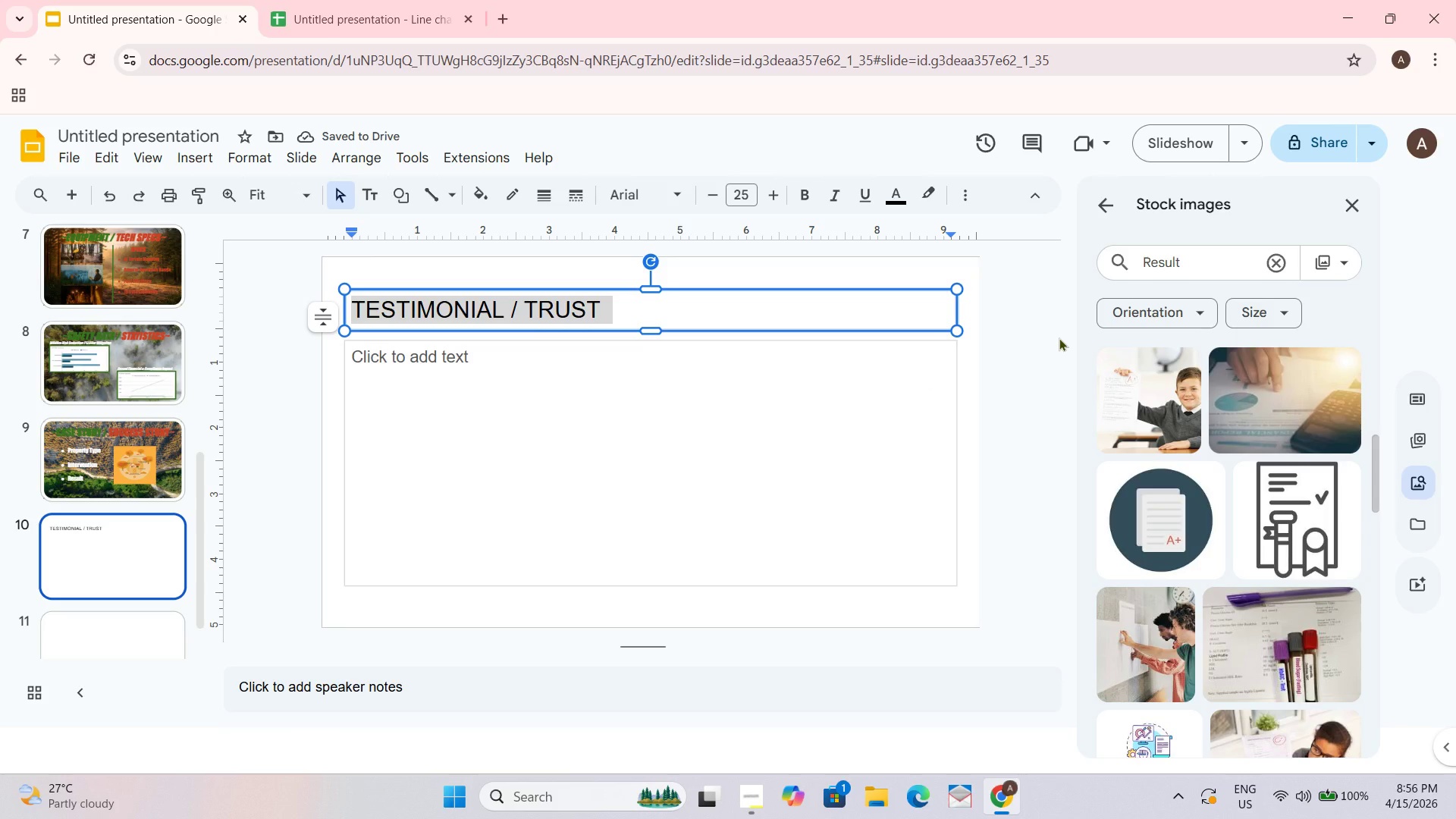 
key(Control+S)
 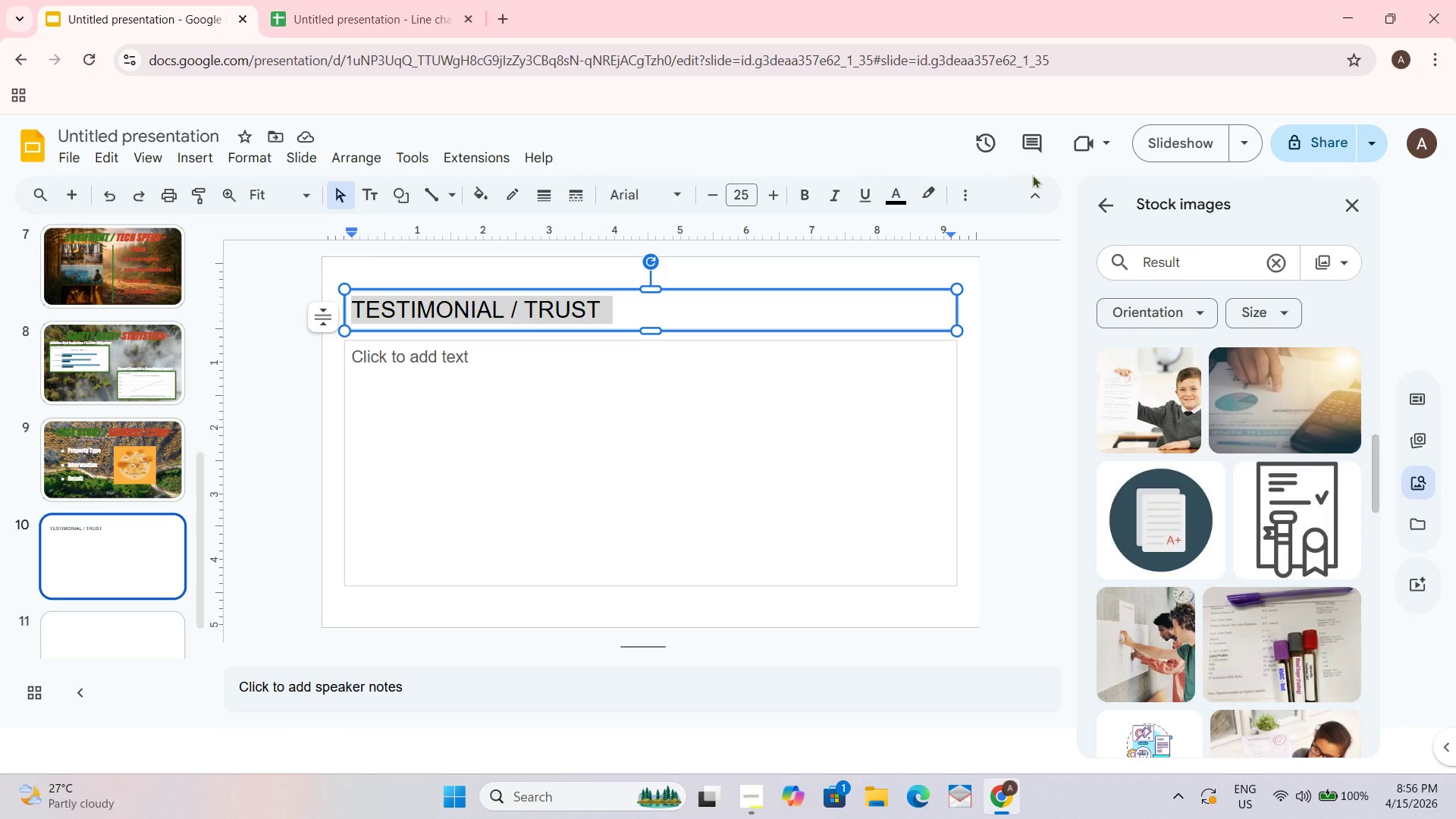 
left_click([1356, 201])
 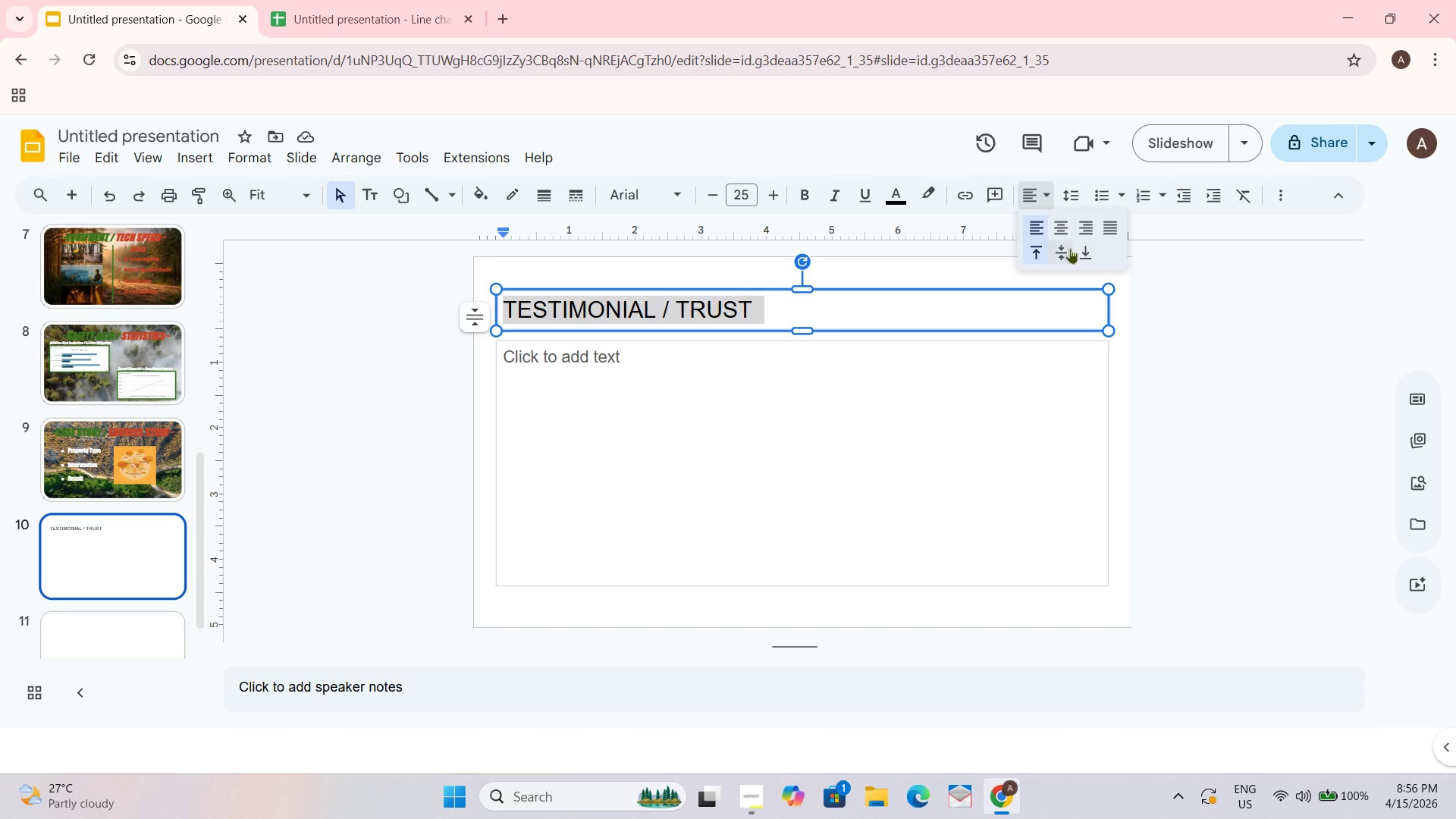 
left_click([1065, 228])
 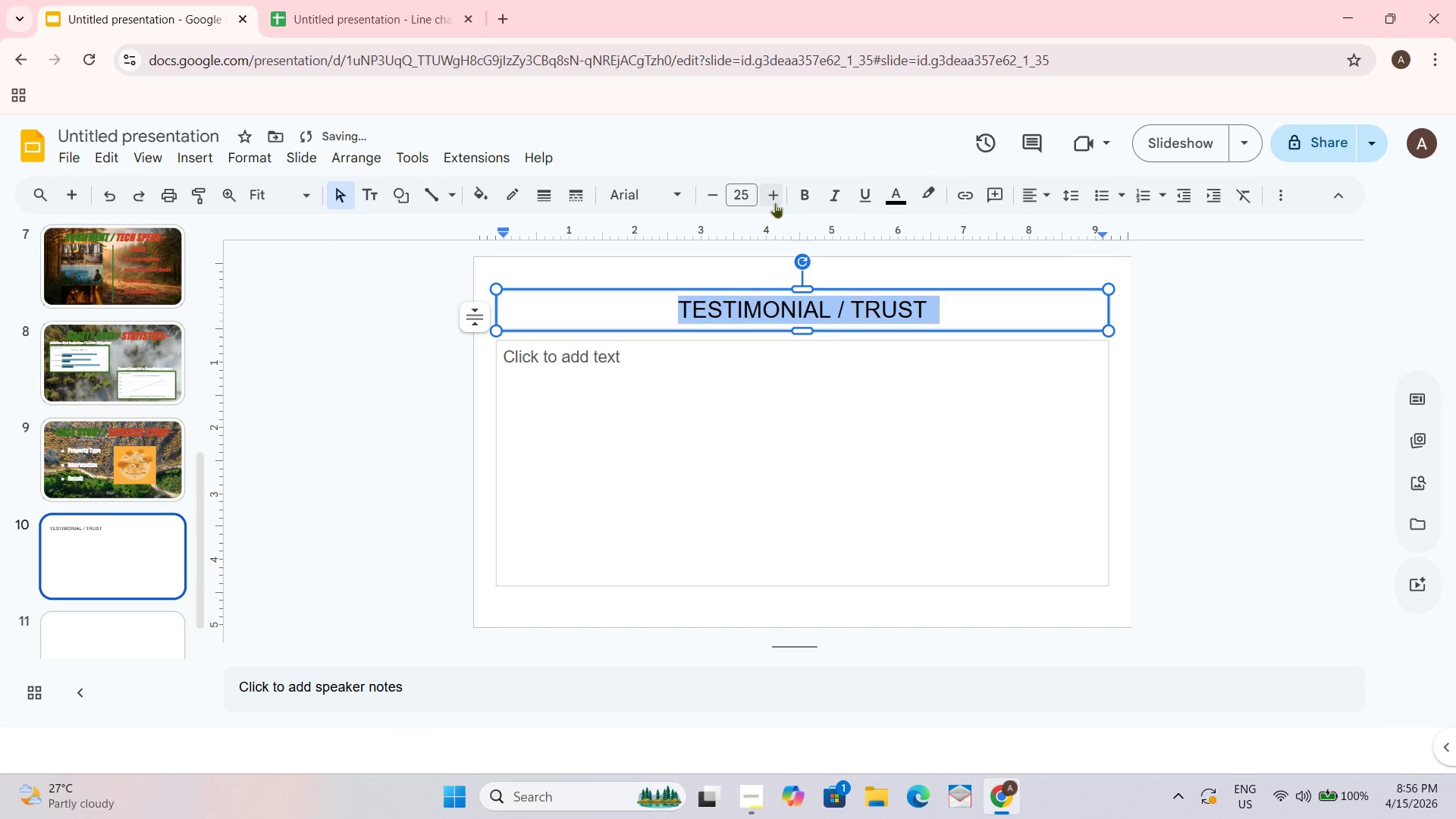 
left_click([750, 195])
 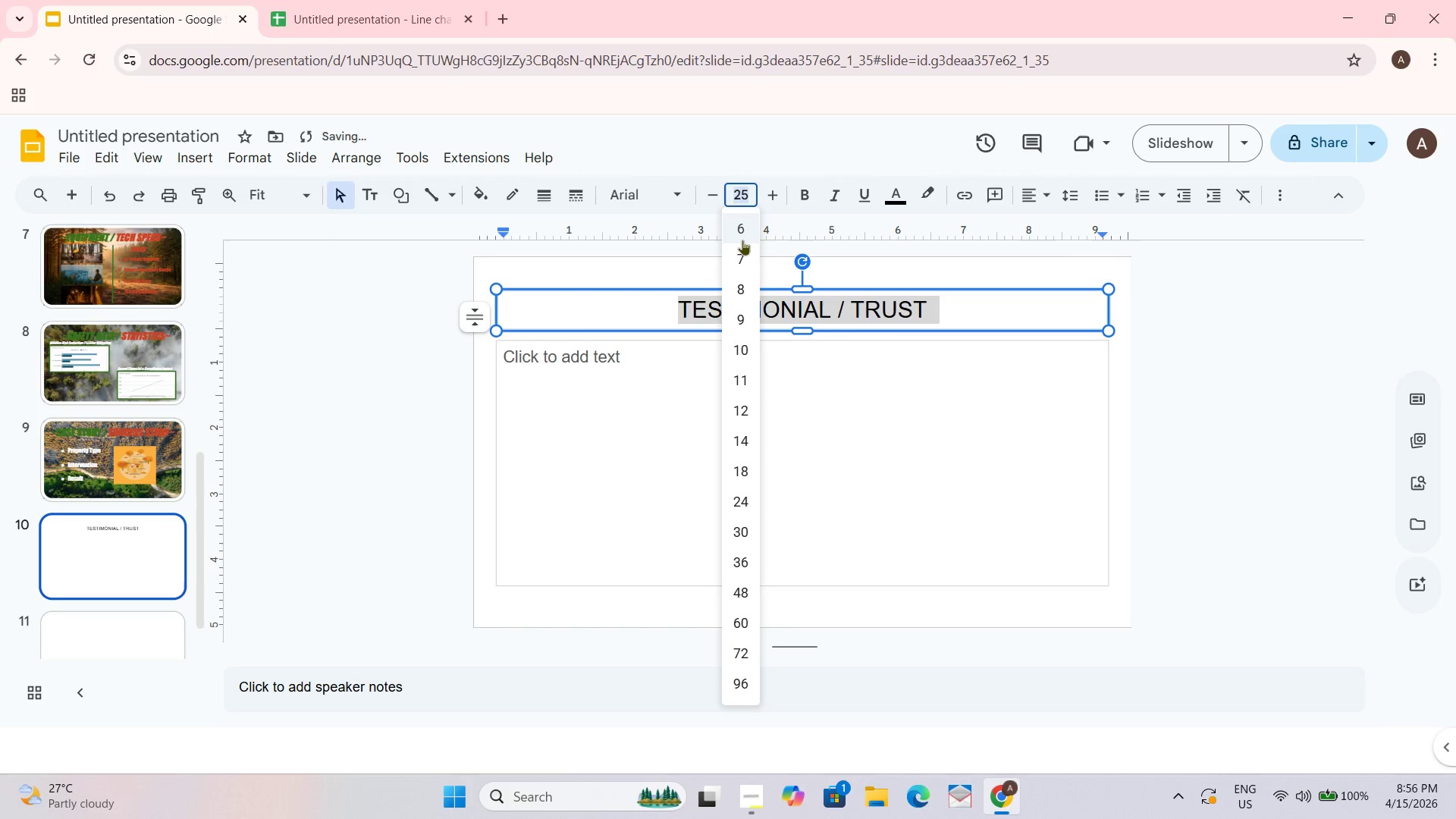 
key(Numpad5)
 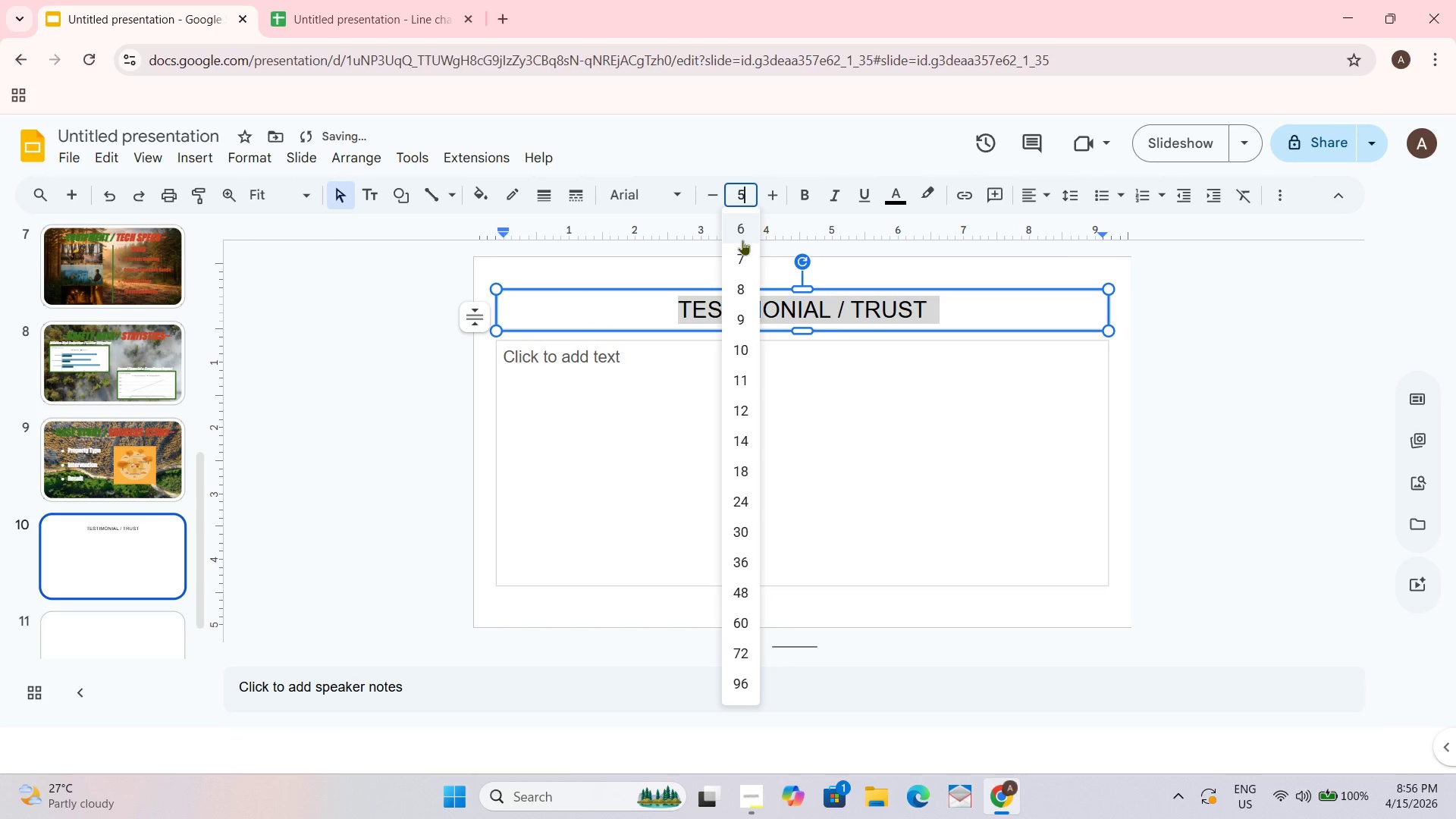 
key(Numpad0)
 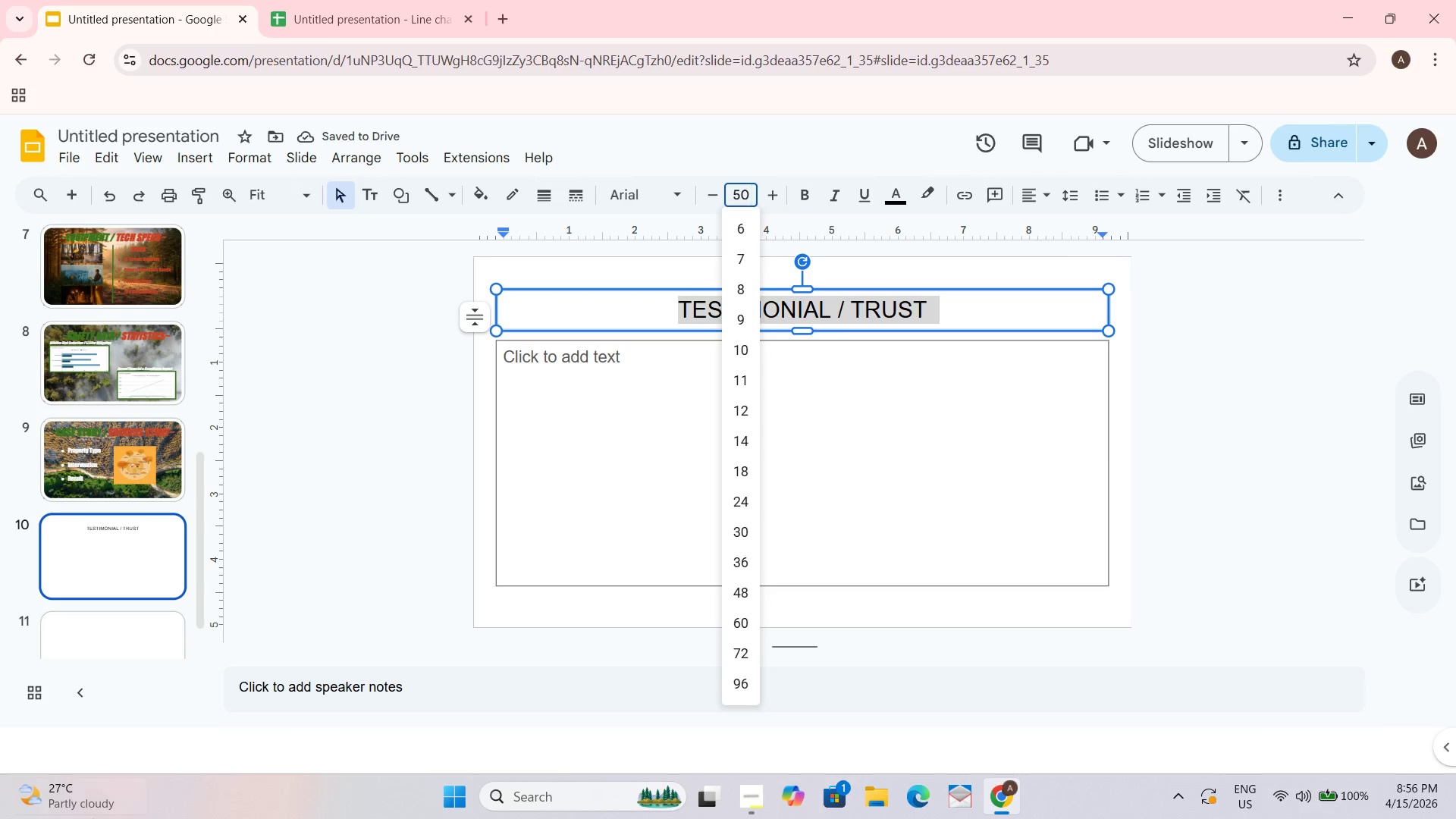 
key(NumpadEnter)
 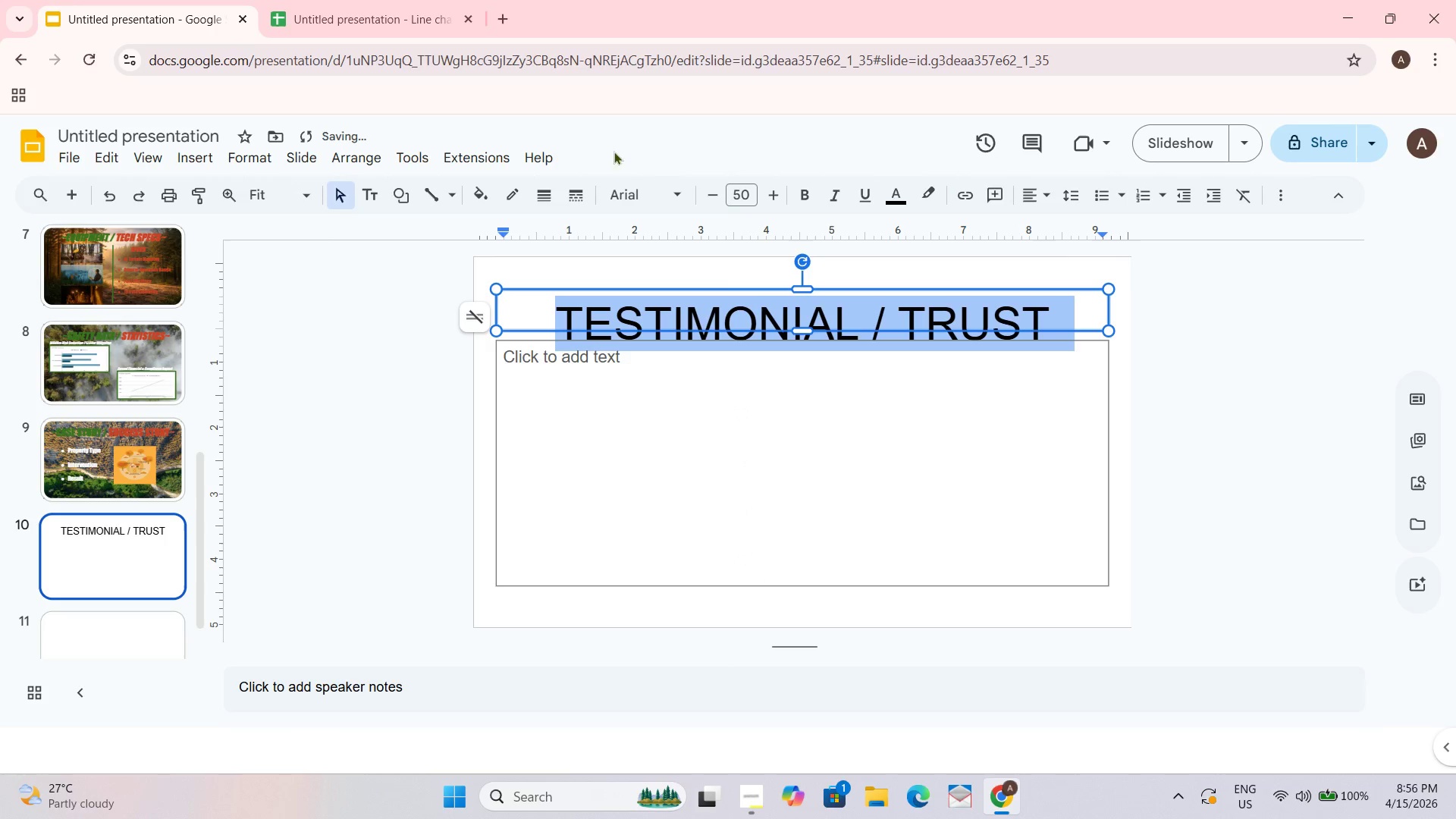 
left_click([649, 192])
 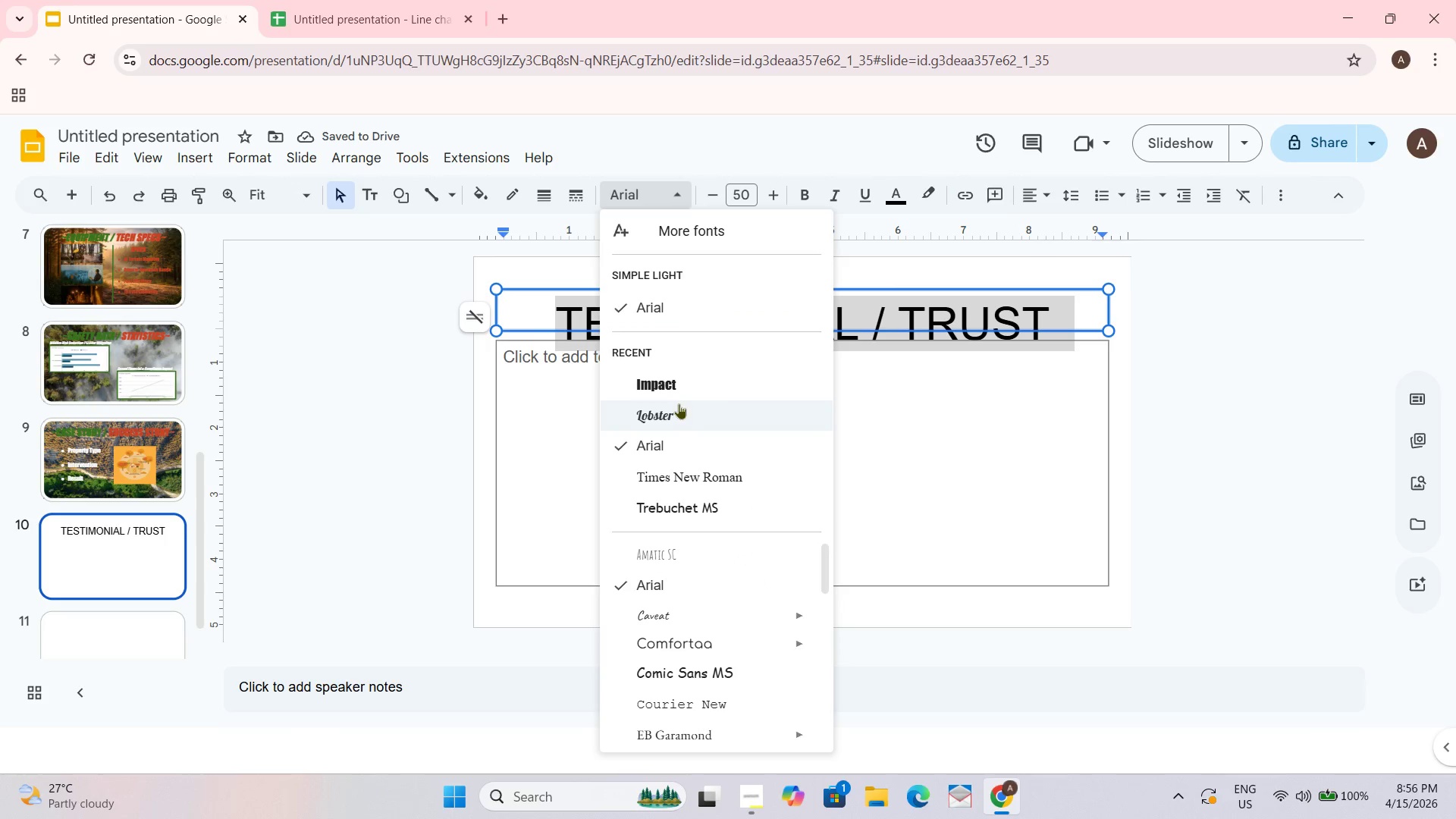 
left_click([666, 380])
 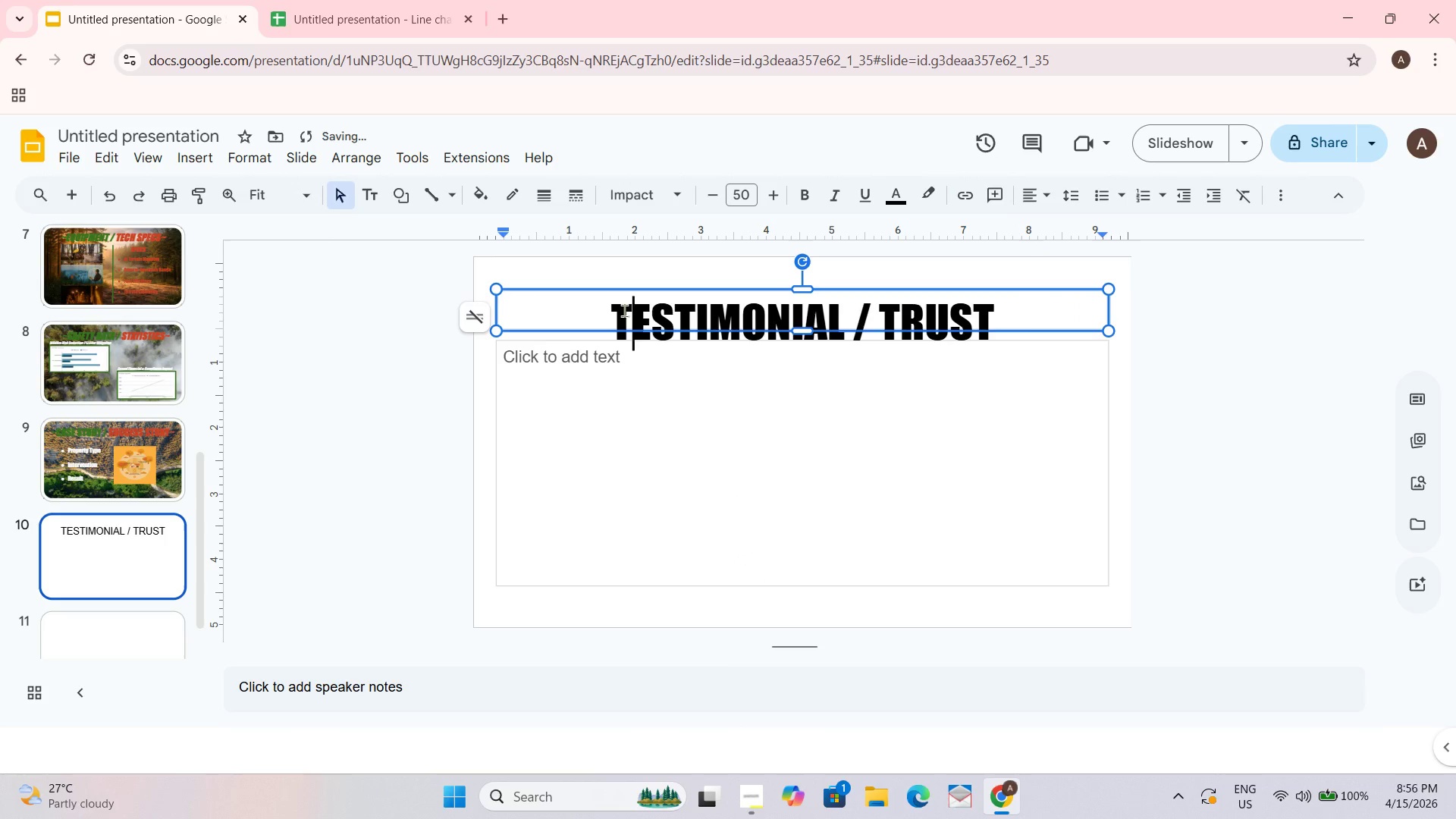 
double_click([617, 310])
 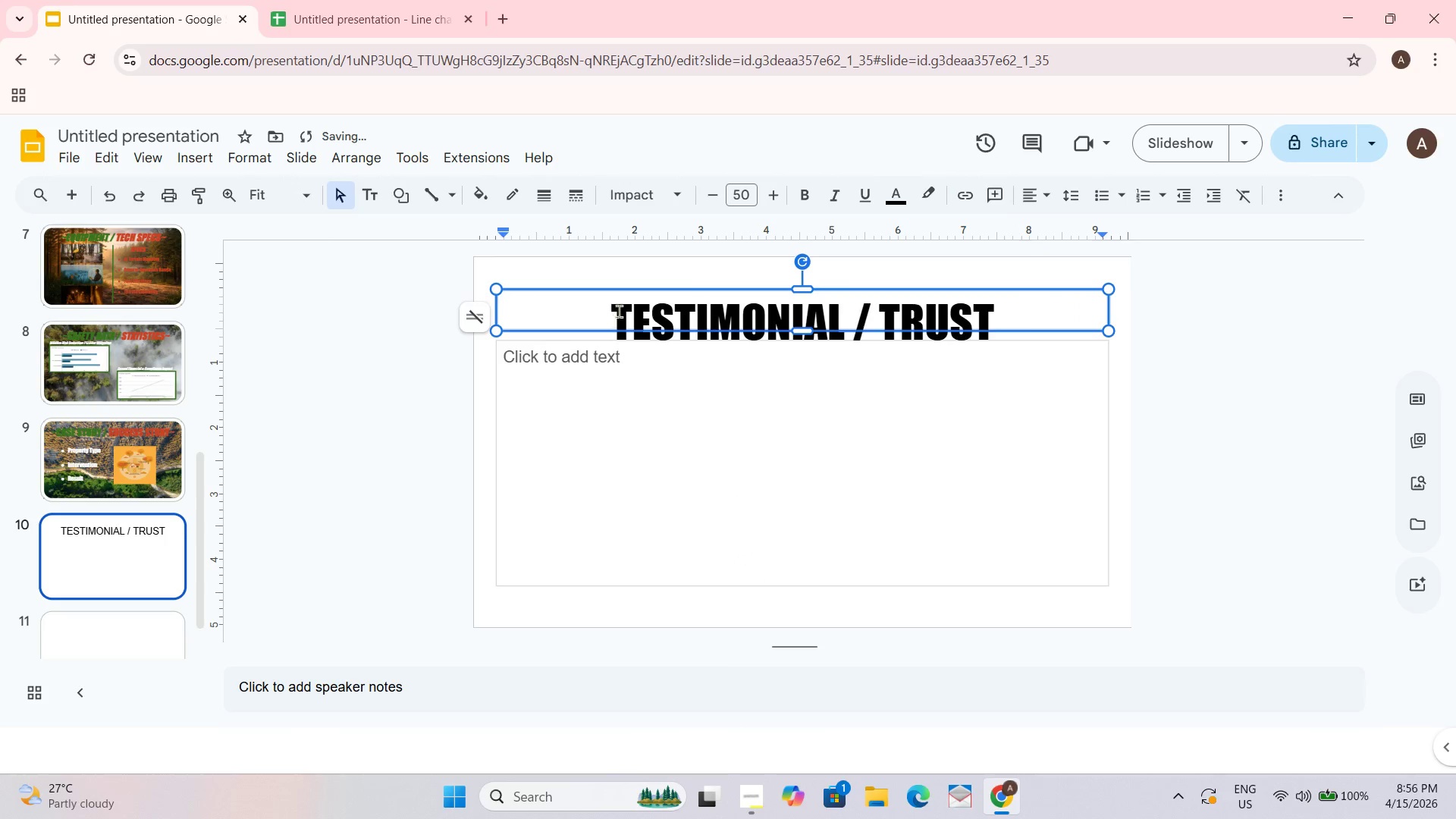 
key(Shift+Backquote)
 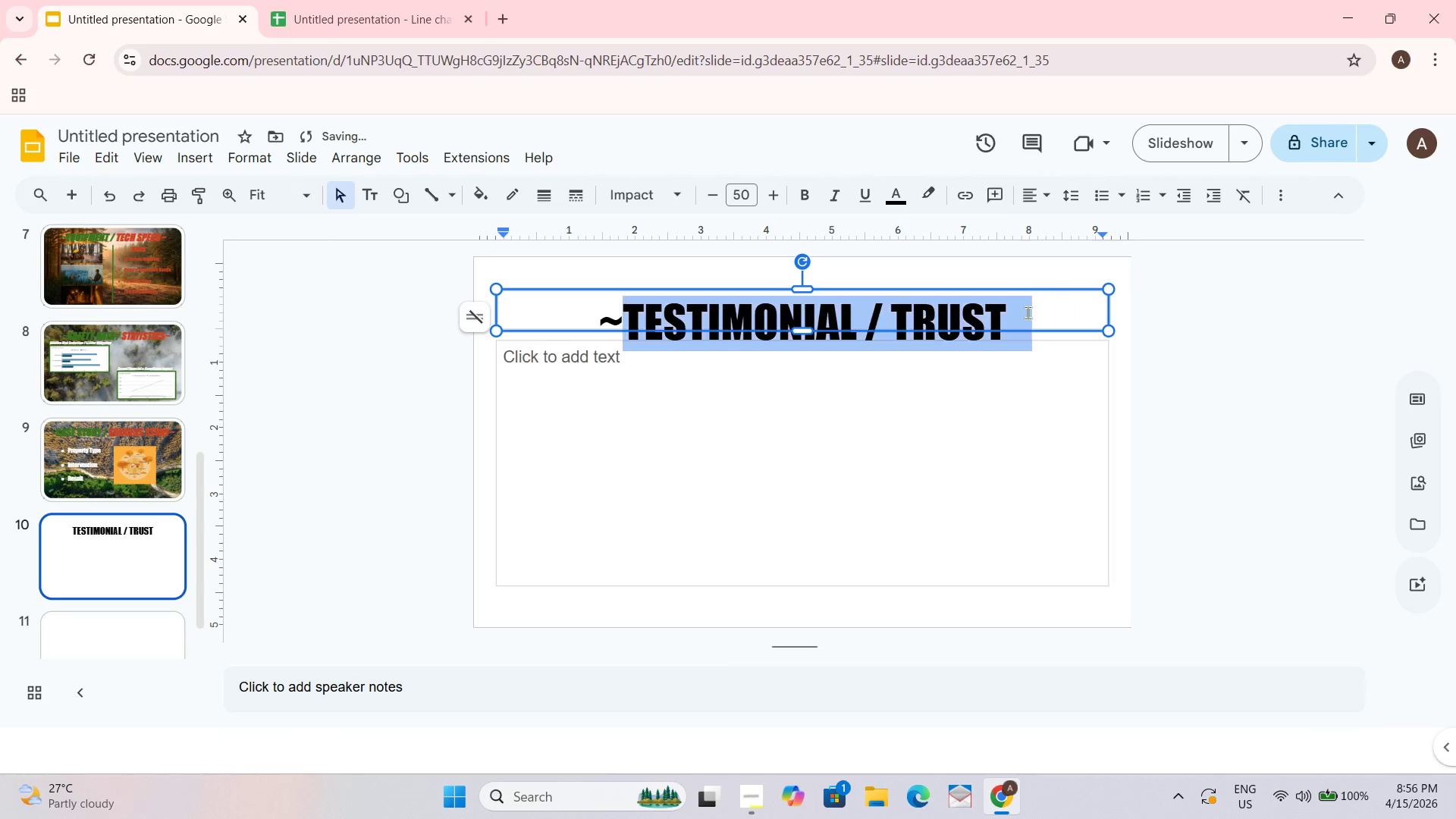 
key(Shift+Backquote)
 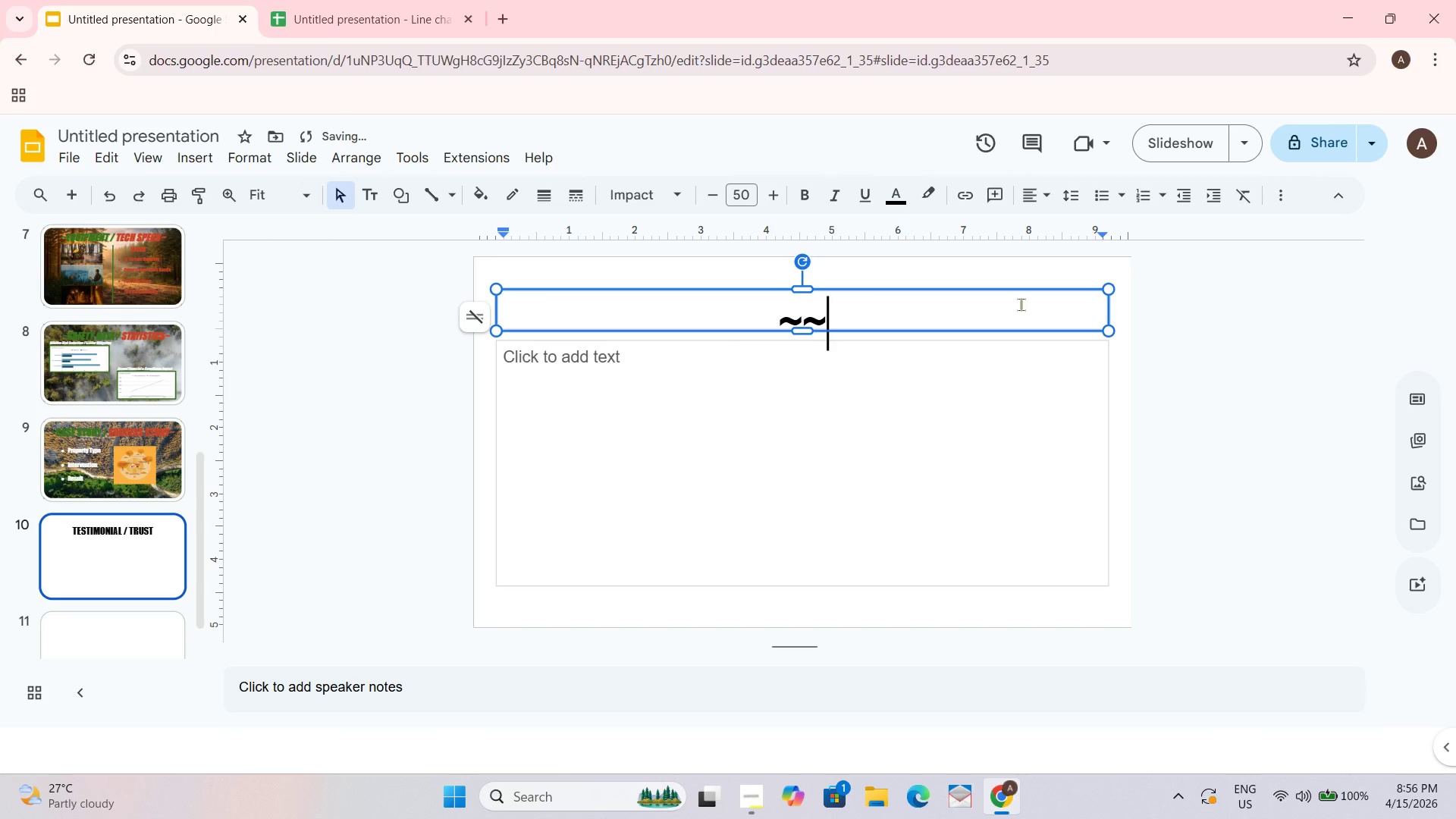 
key(Control+Z)
 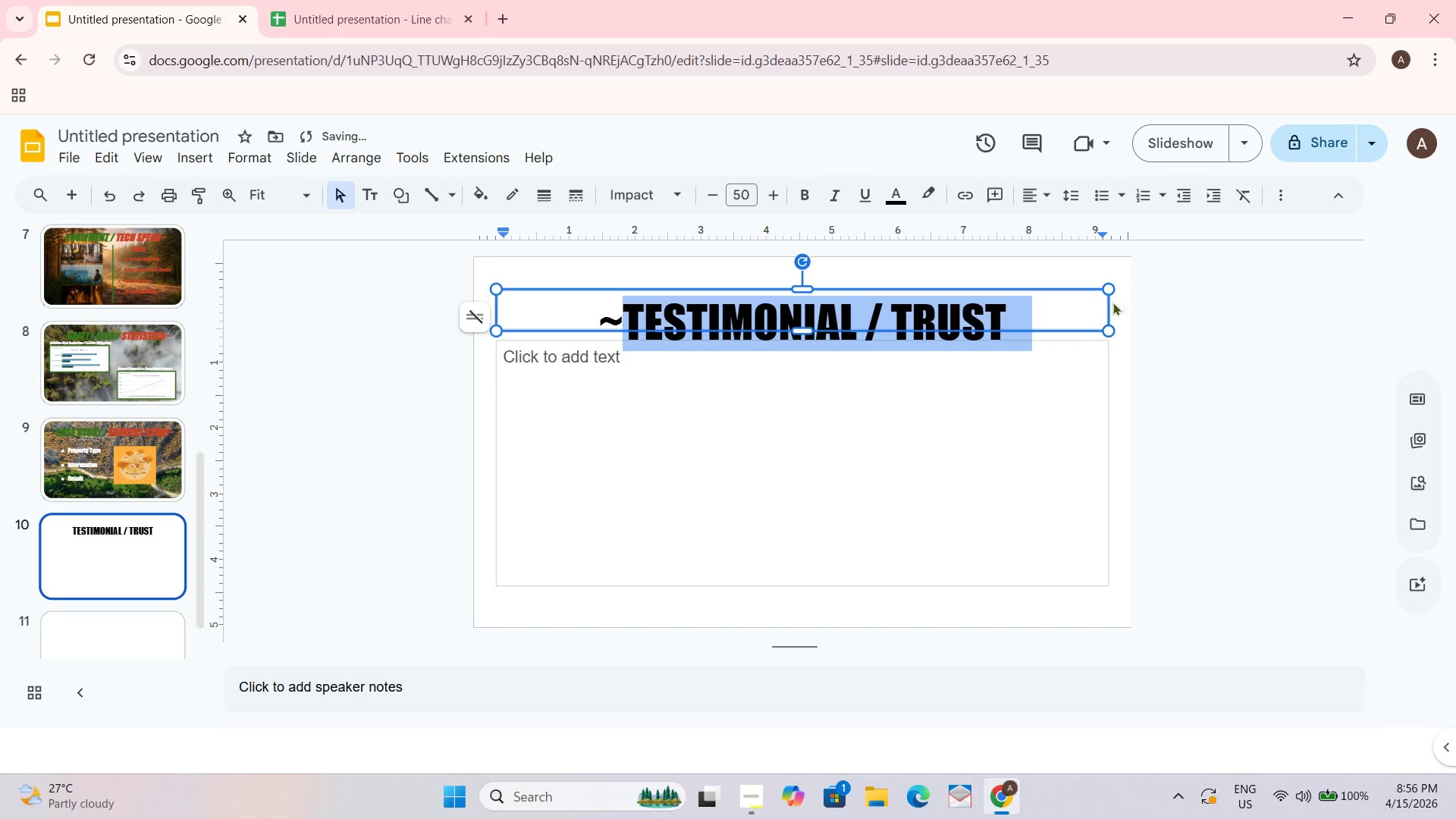 
left_click_drag(start_coordinate=[1062, 300], to_coordinate=[1053, 304])
 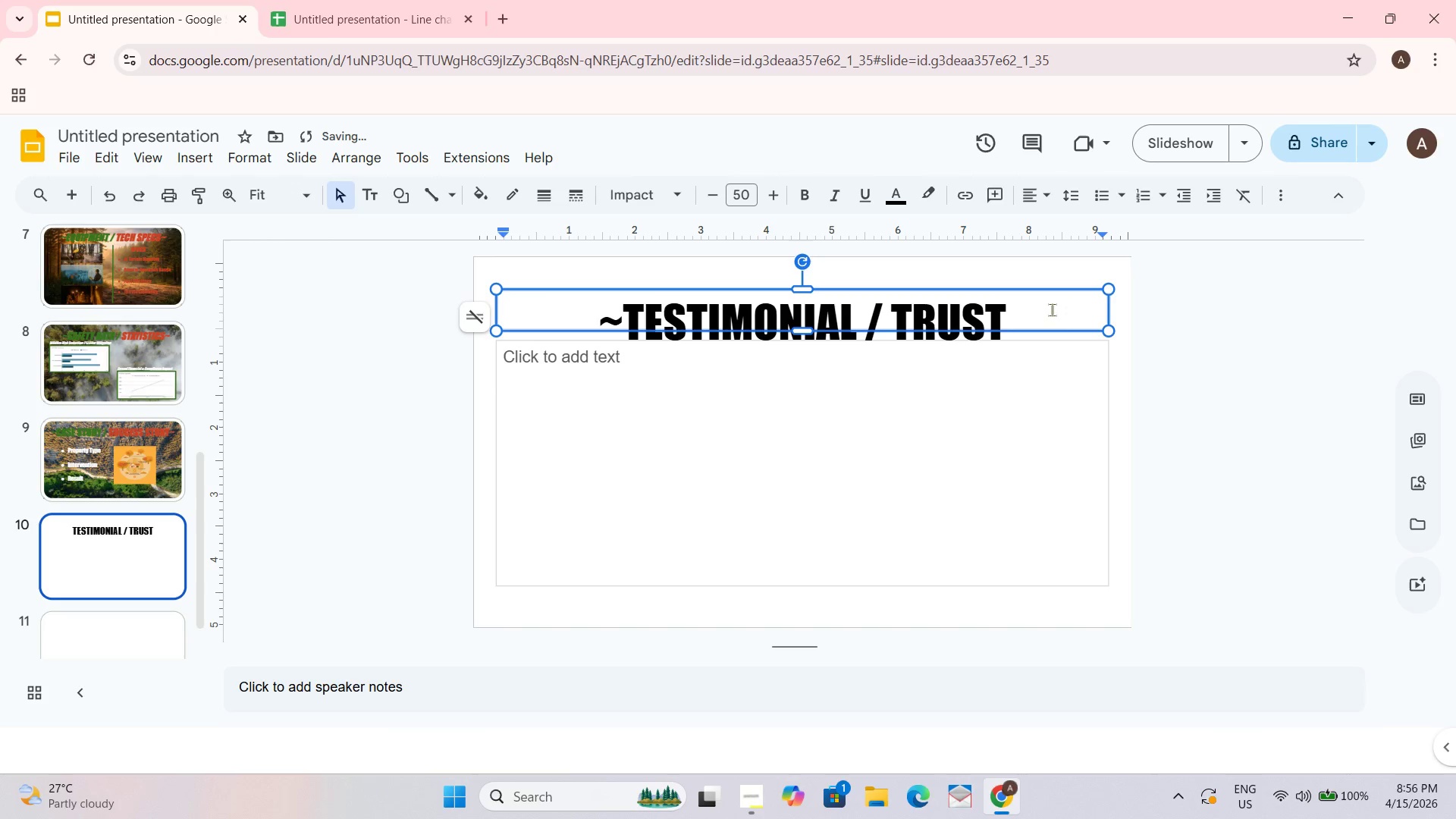 
key(Shift+Backquote)
 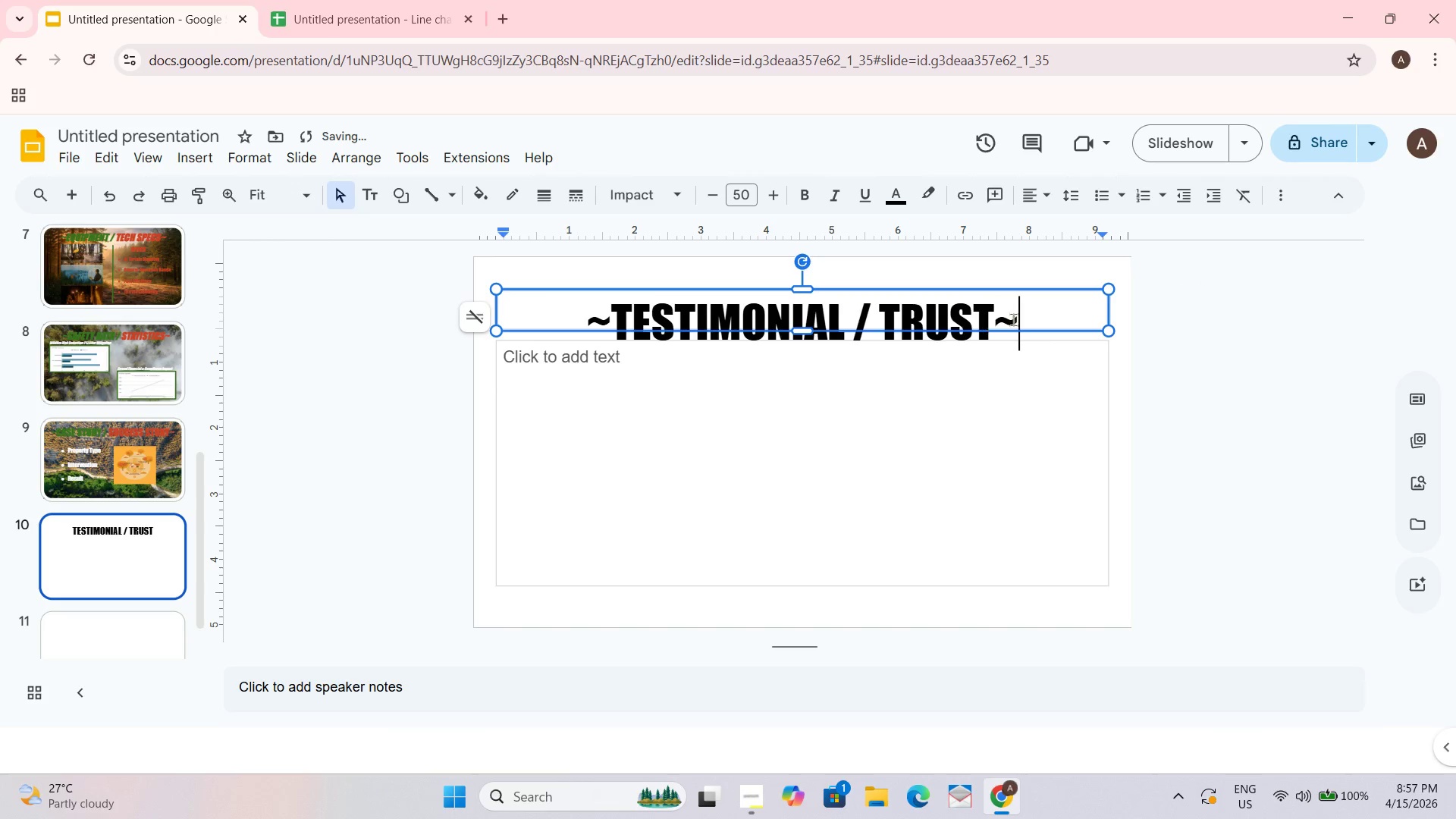 
left_click_drag(start_coordinate=[1038, 315], to_coordinate=[613, 339])
 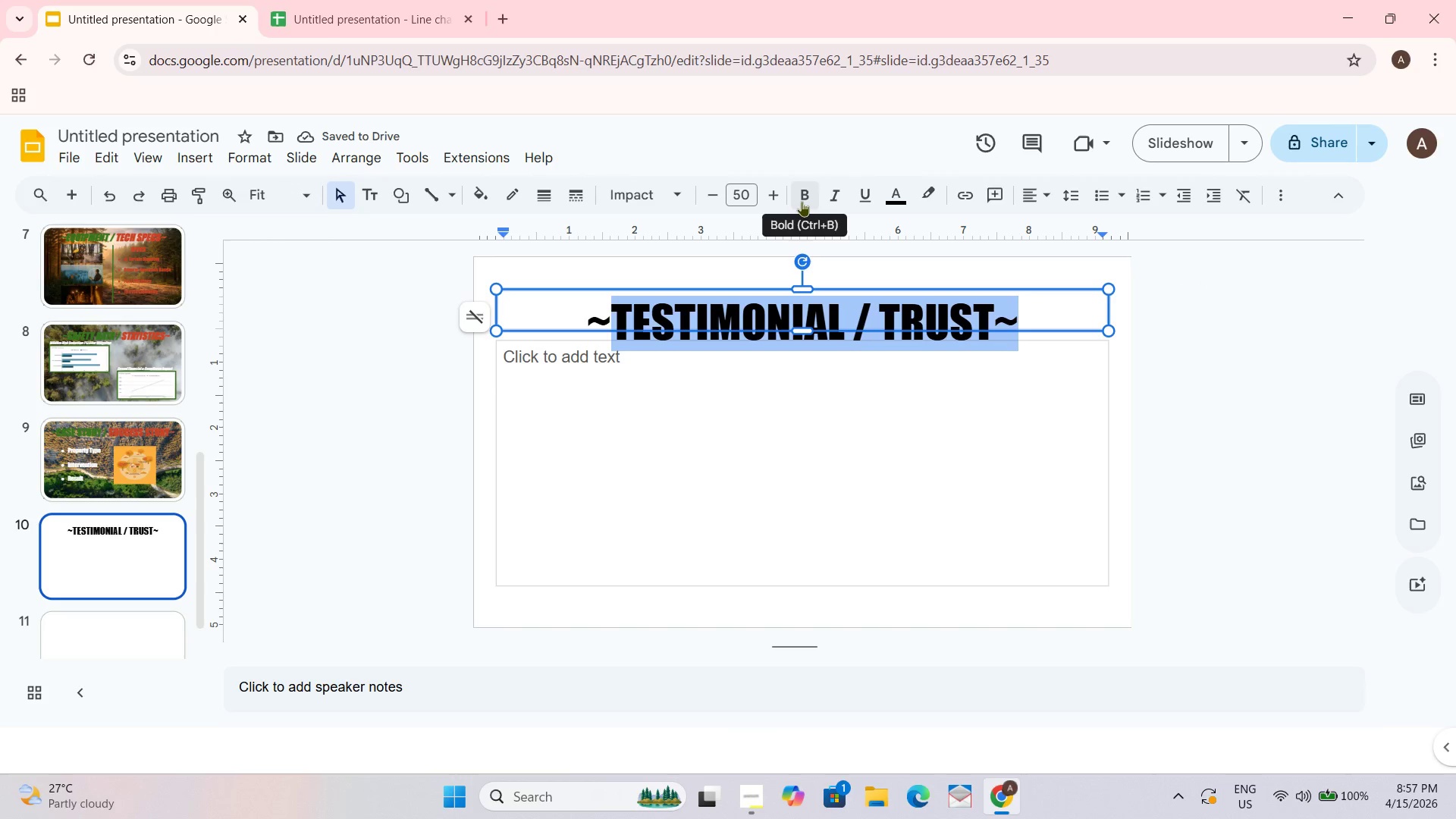 
key(Control+A)
 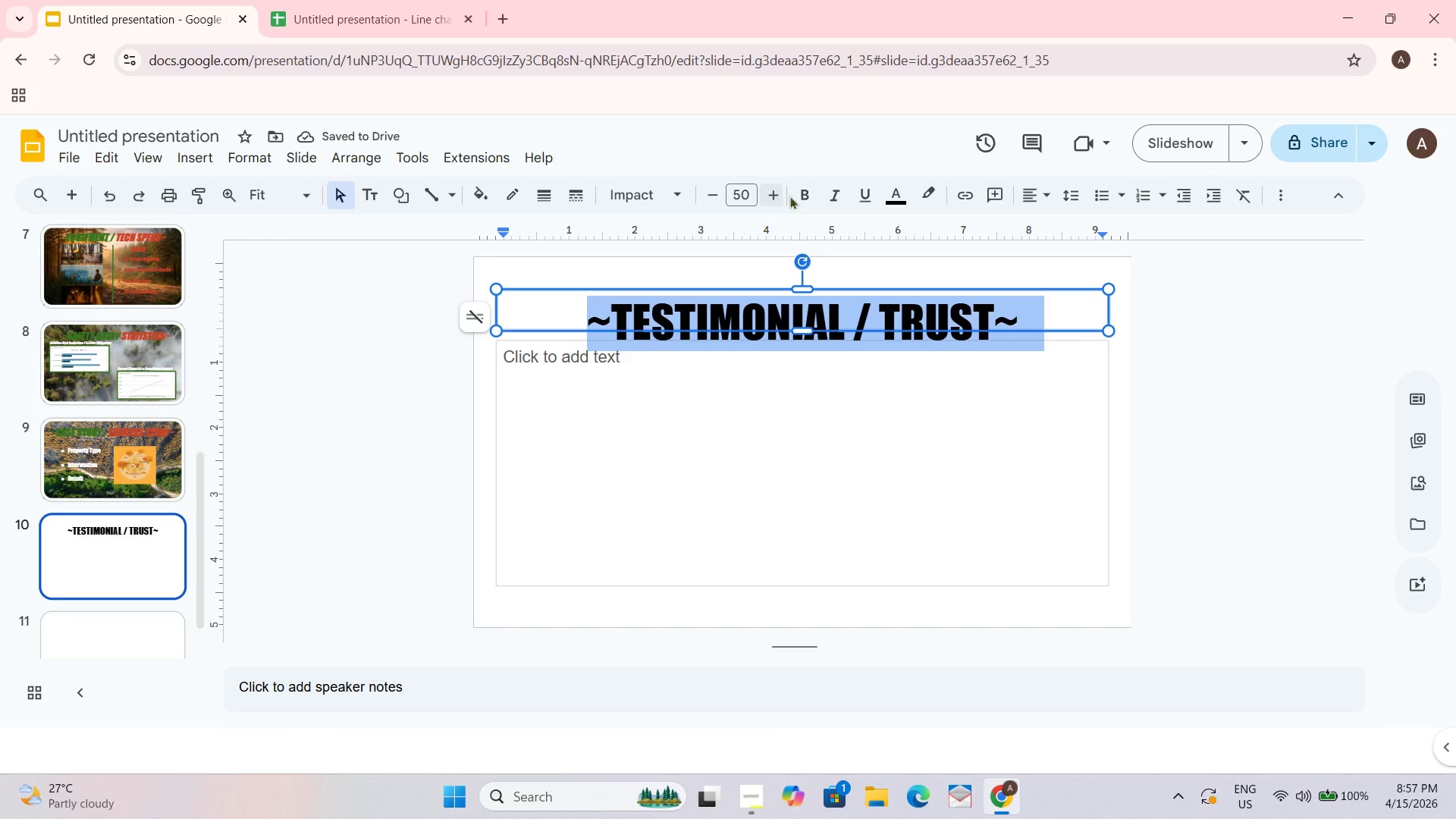 
left_click([802, 192])
 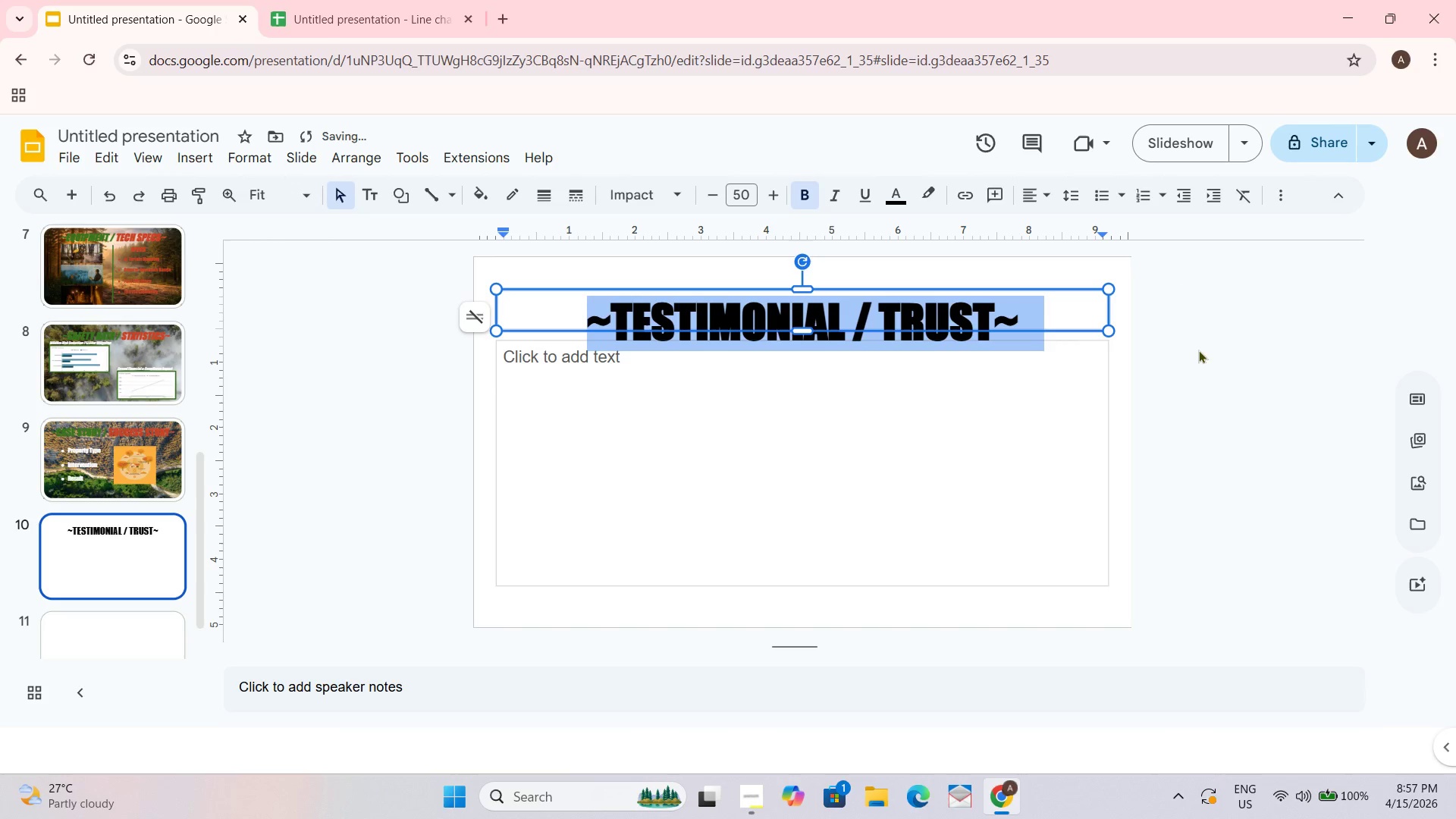 
left_click([1191, 354])
 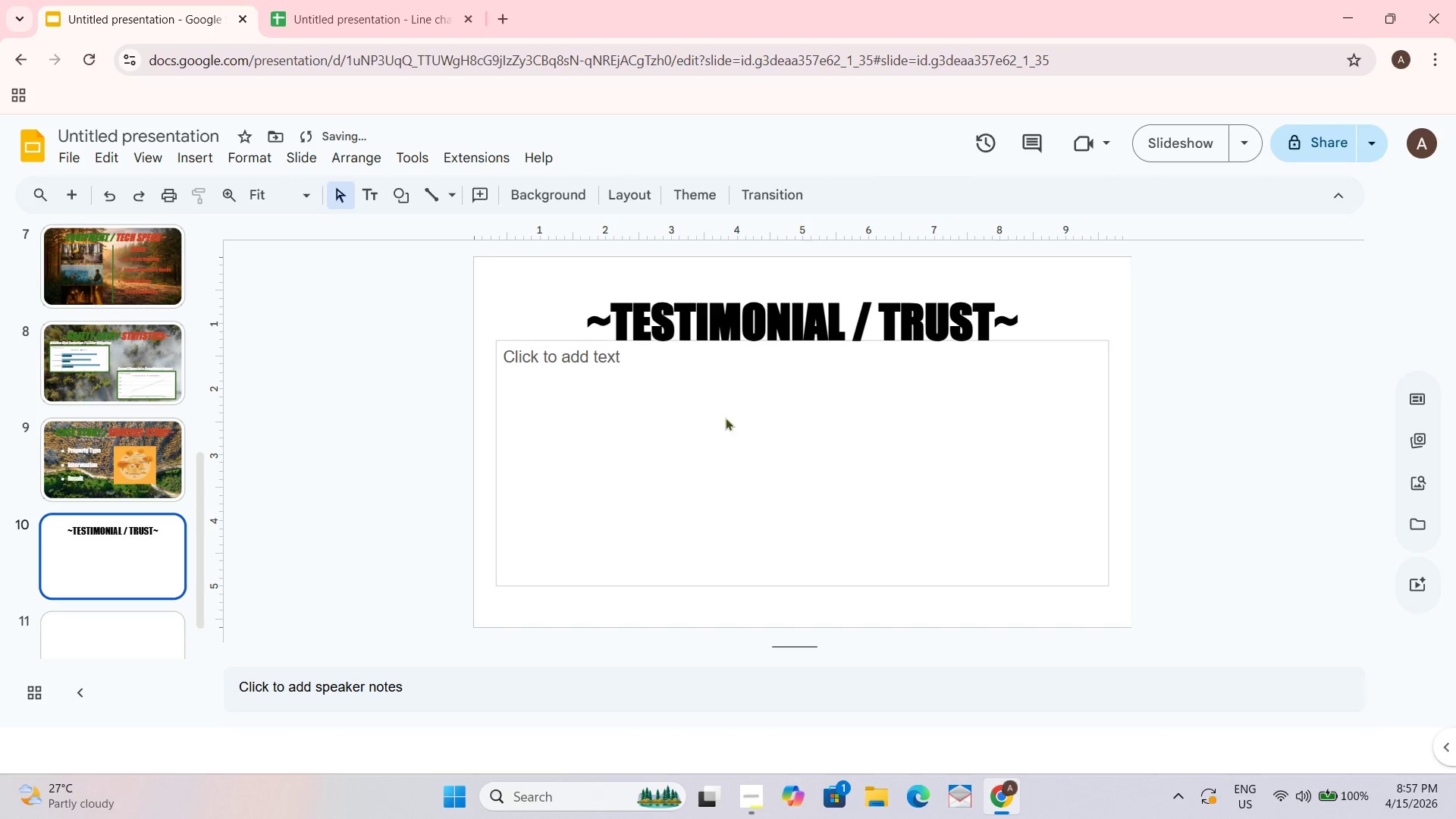 
left_click([722, 416])
 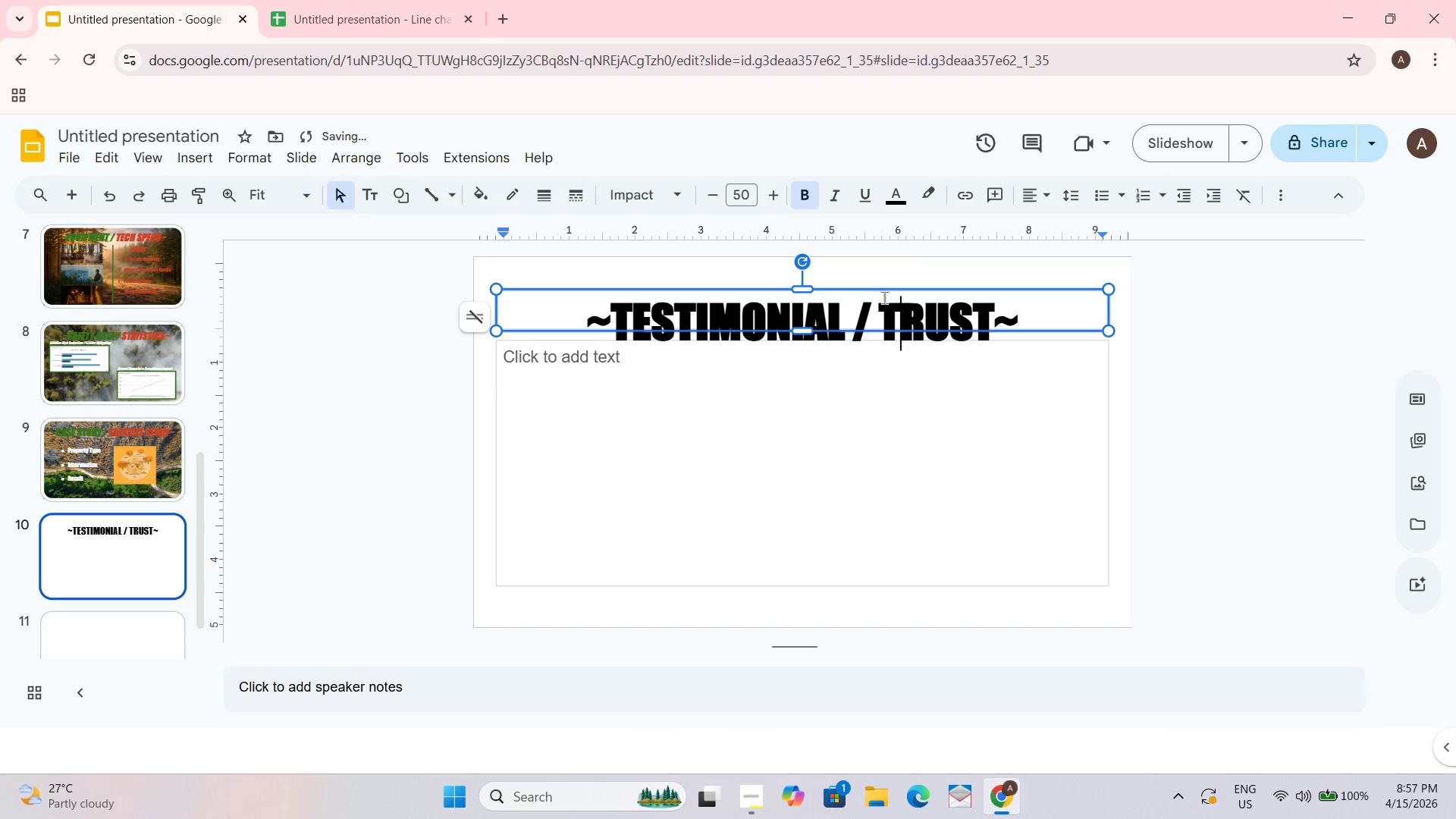 
left_click_drag(start_coordinate=[879, 287], to_coordinate=[876, 278])
 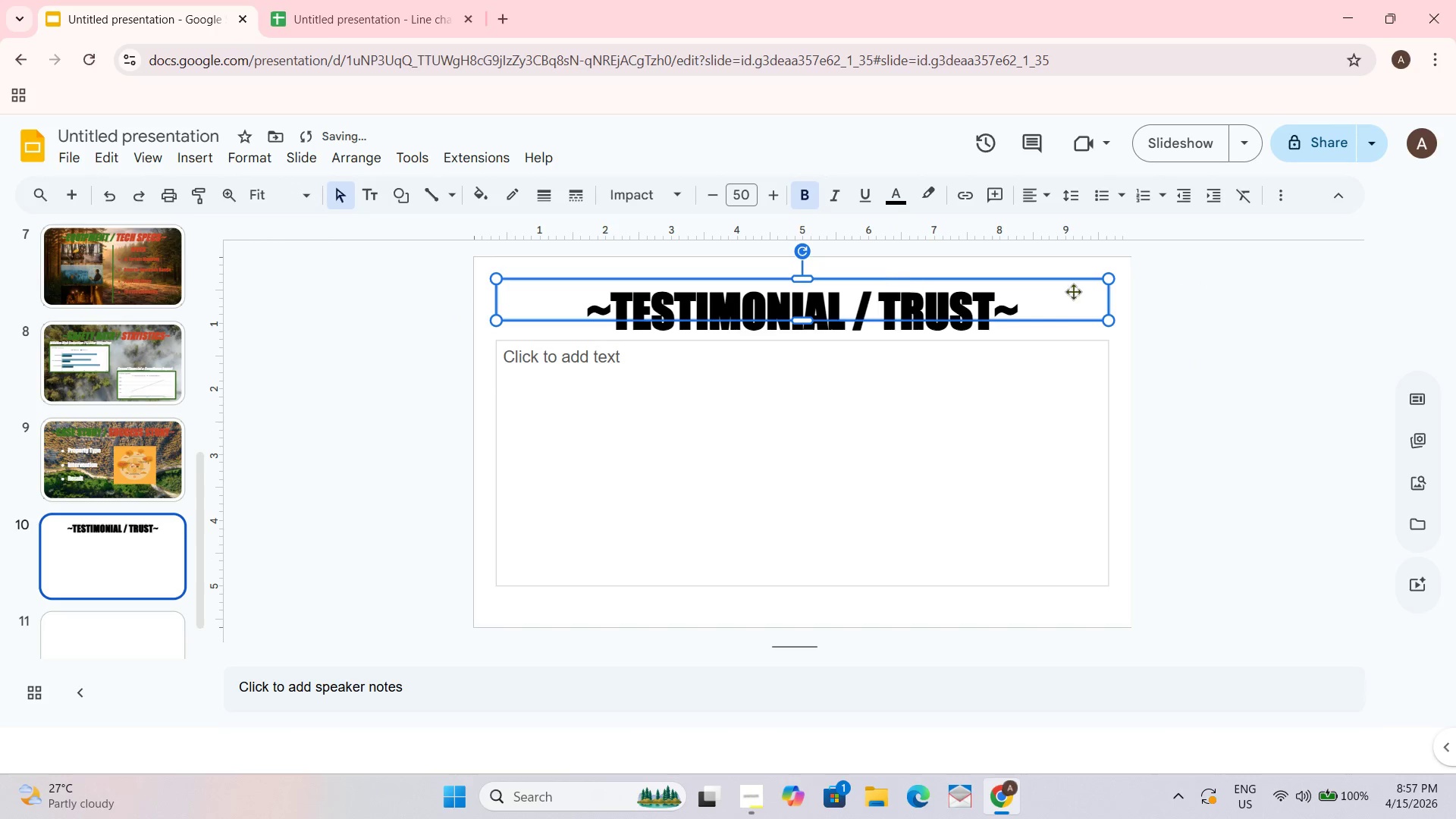 
left_click([1125, 282])
 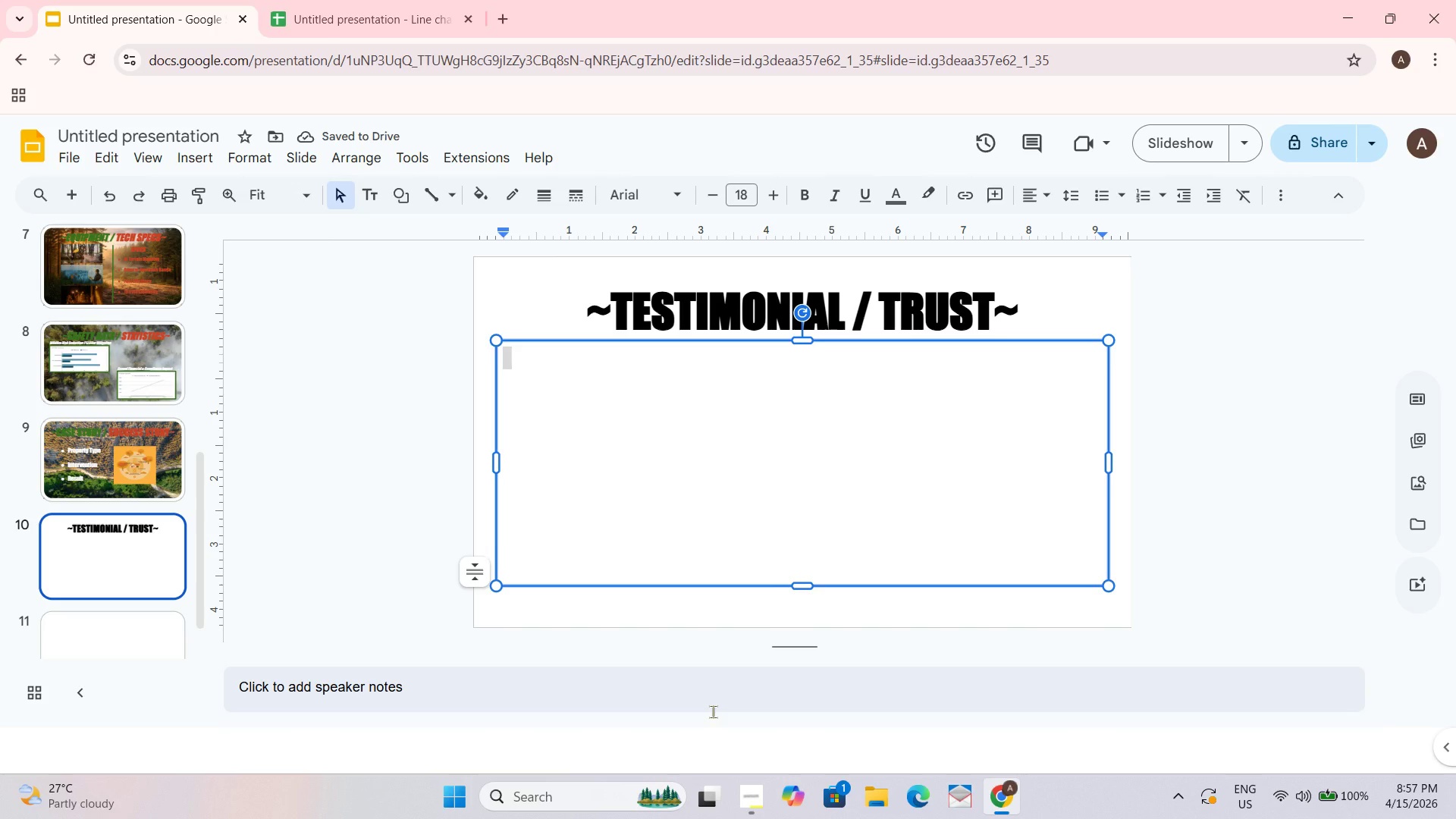 
wait(8.88)
 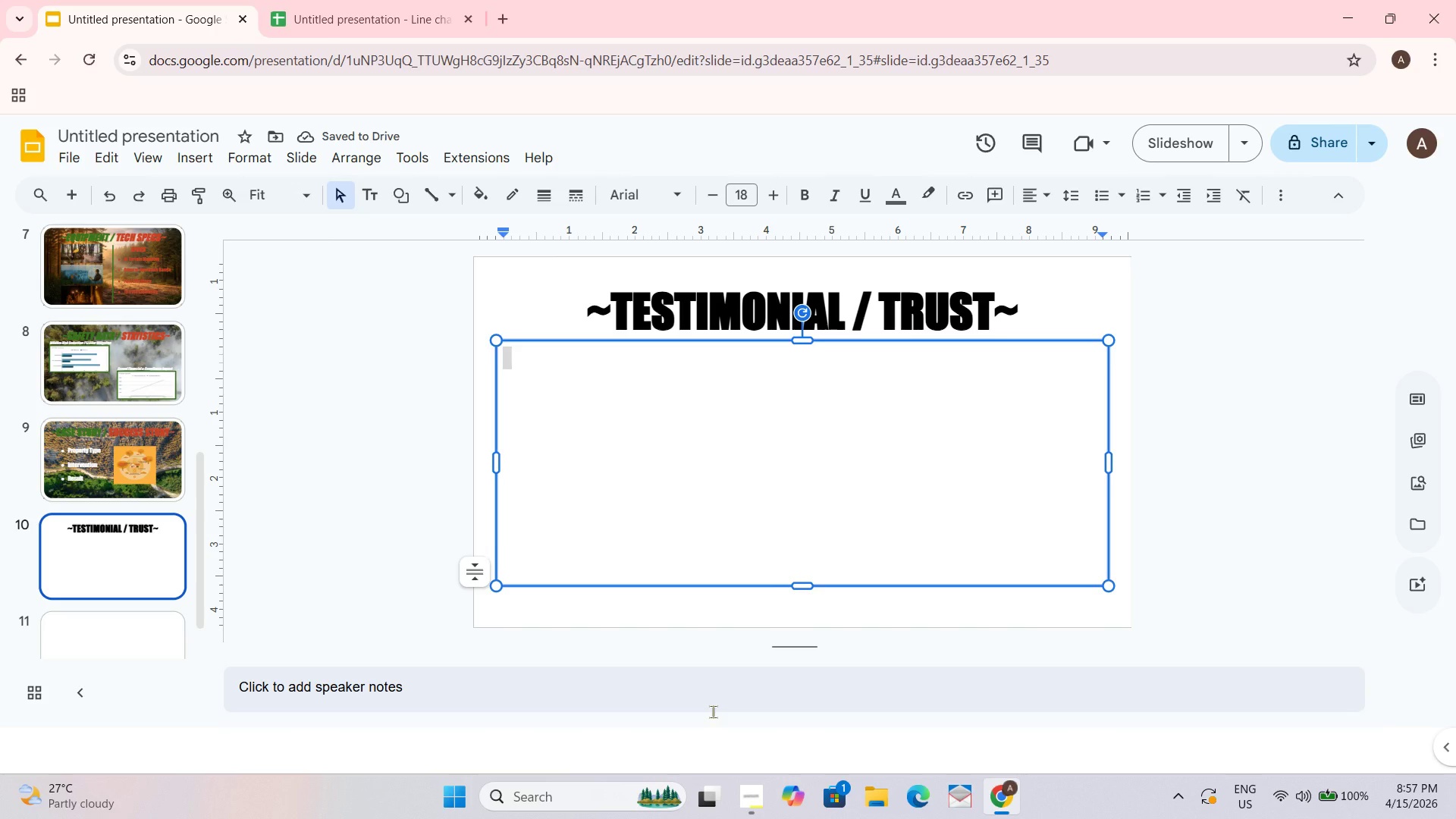 
left_click([1426, 488])
 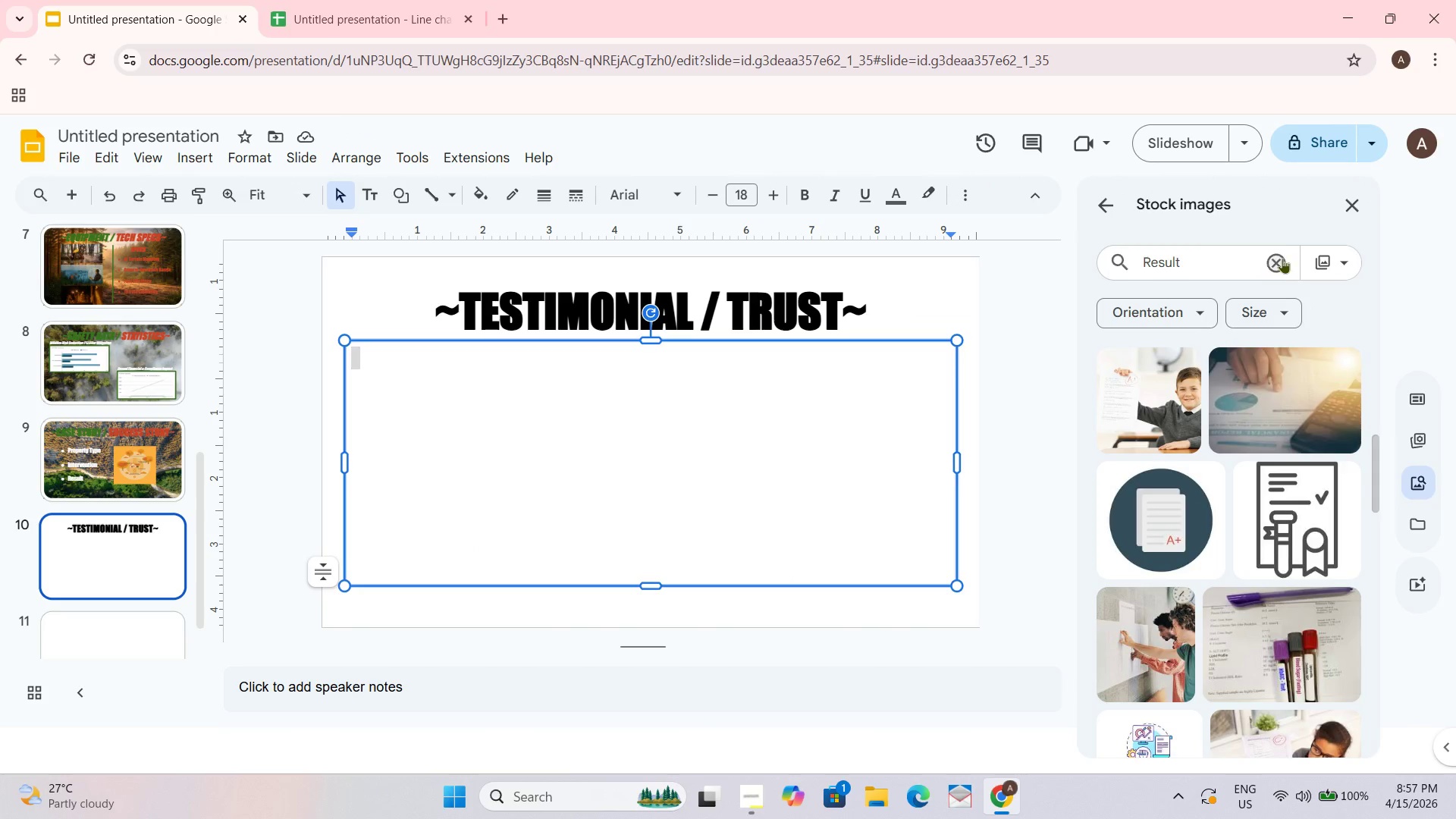 
left_click([1277, 258])
 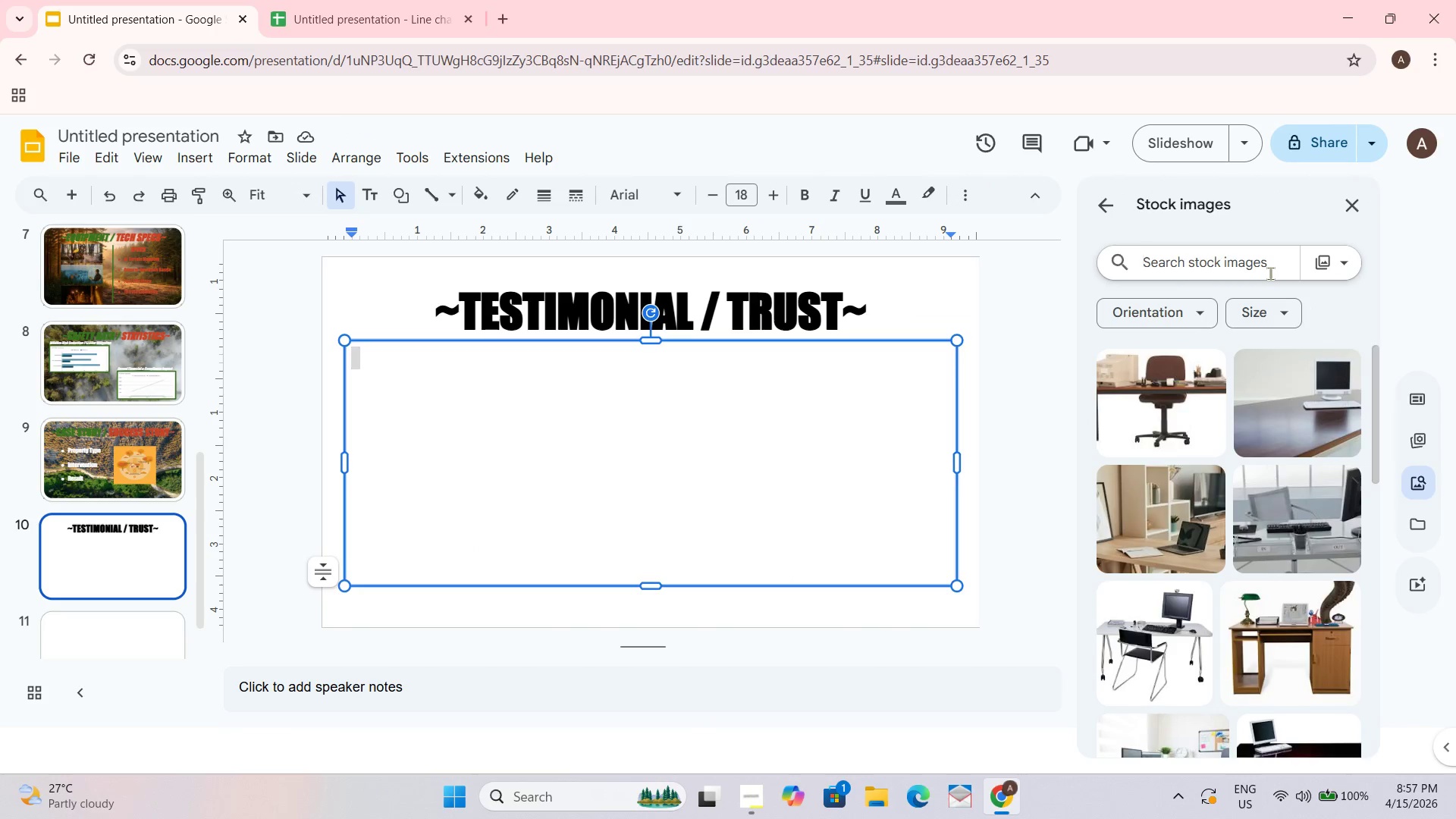 
type(BLURRED LANDSCAPE)
 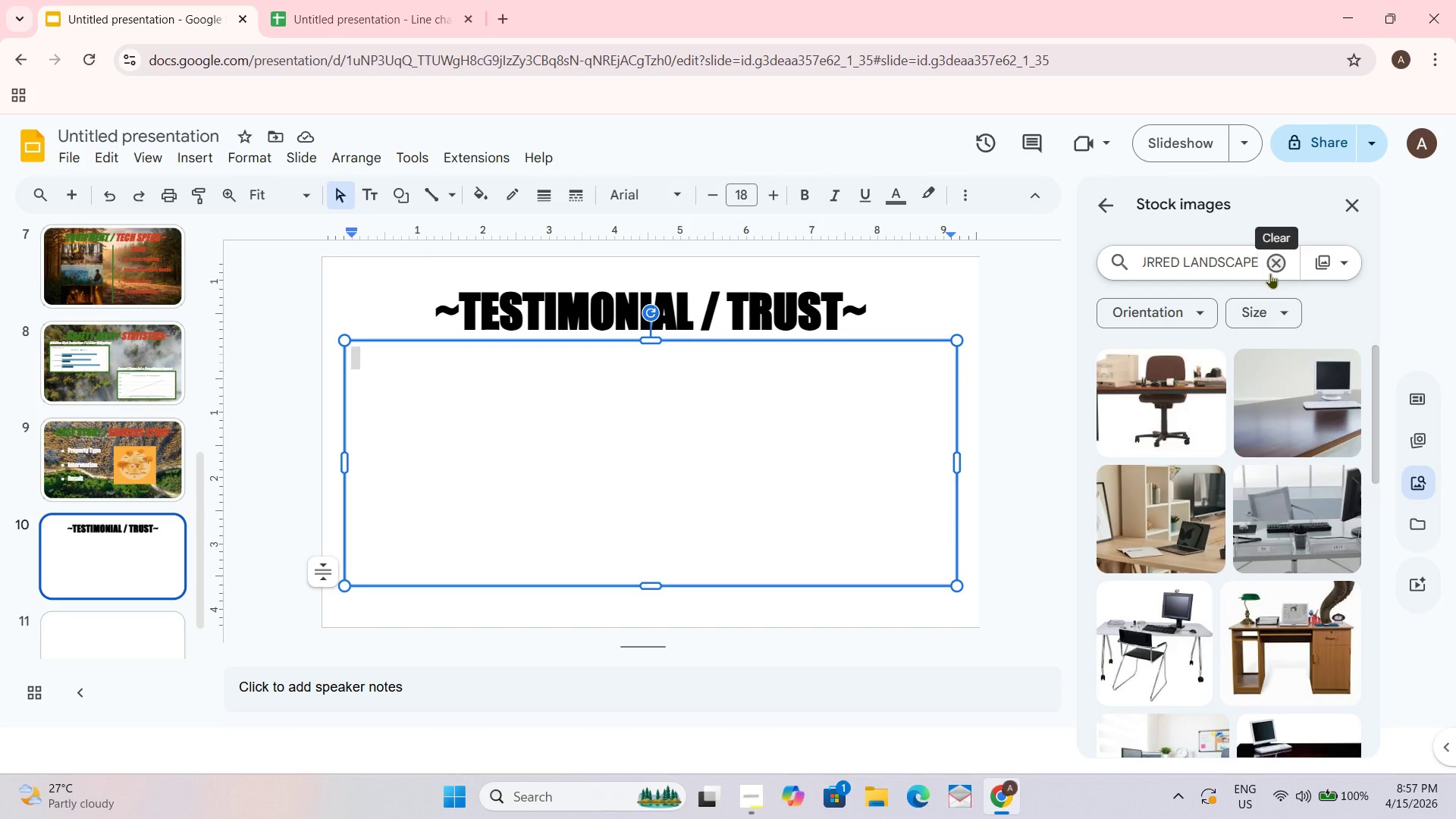 
key(Enter)
 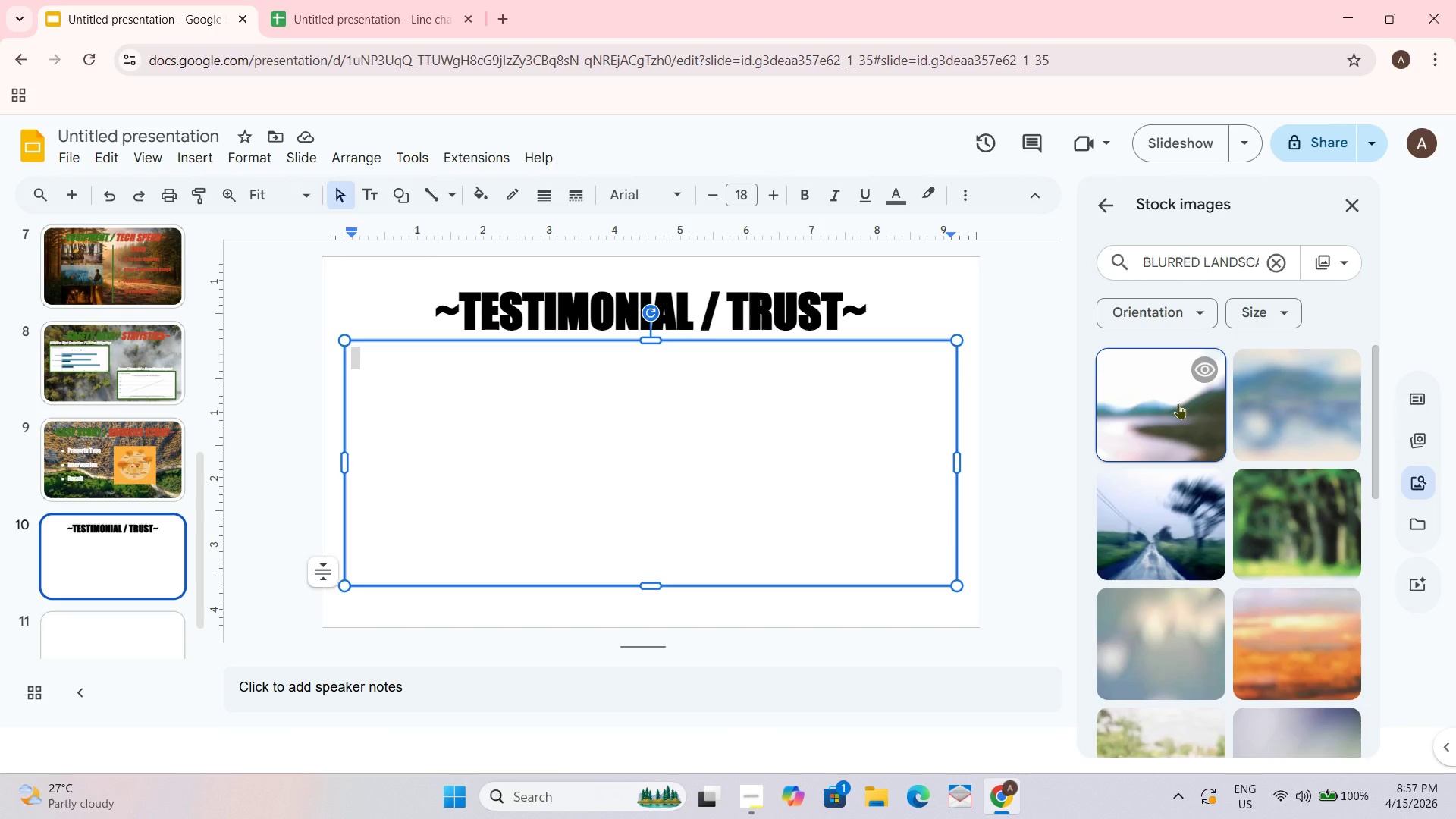 
wait(5.89)
 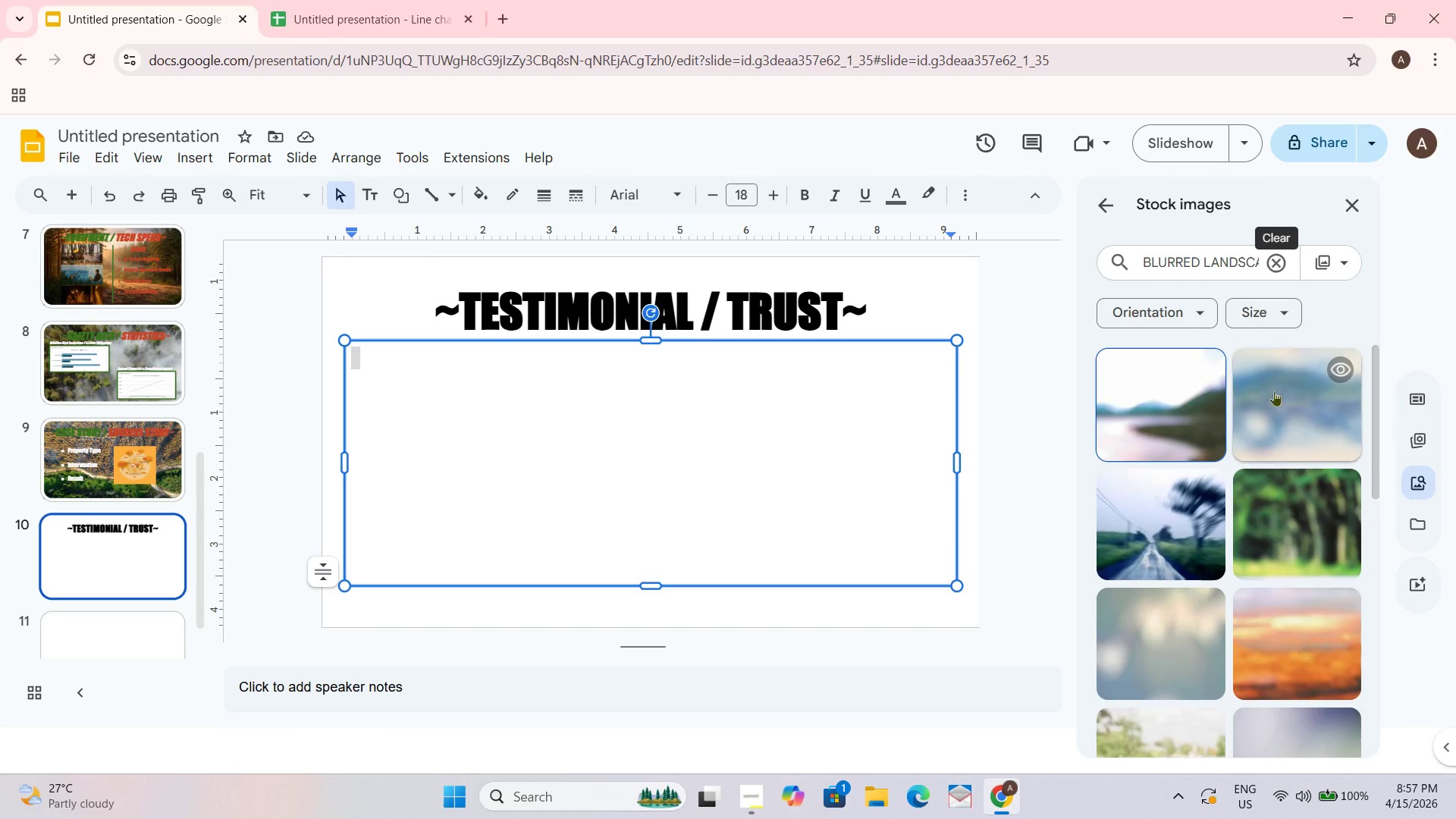 
left_click_drag(start_coordinate=[1193, 407], to_coordinate=[805, 431])
 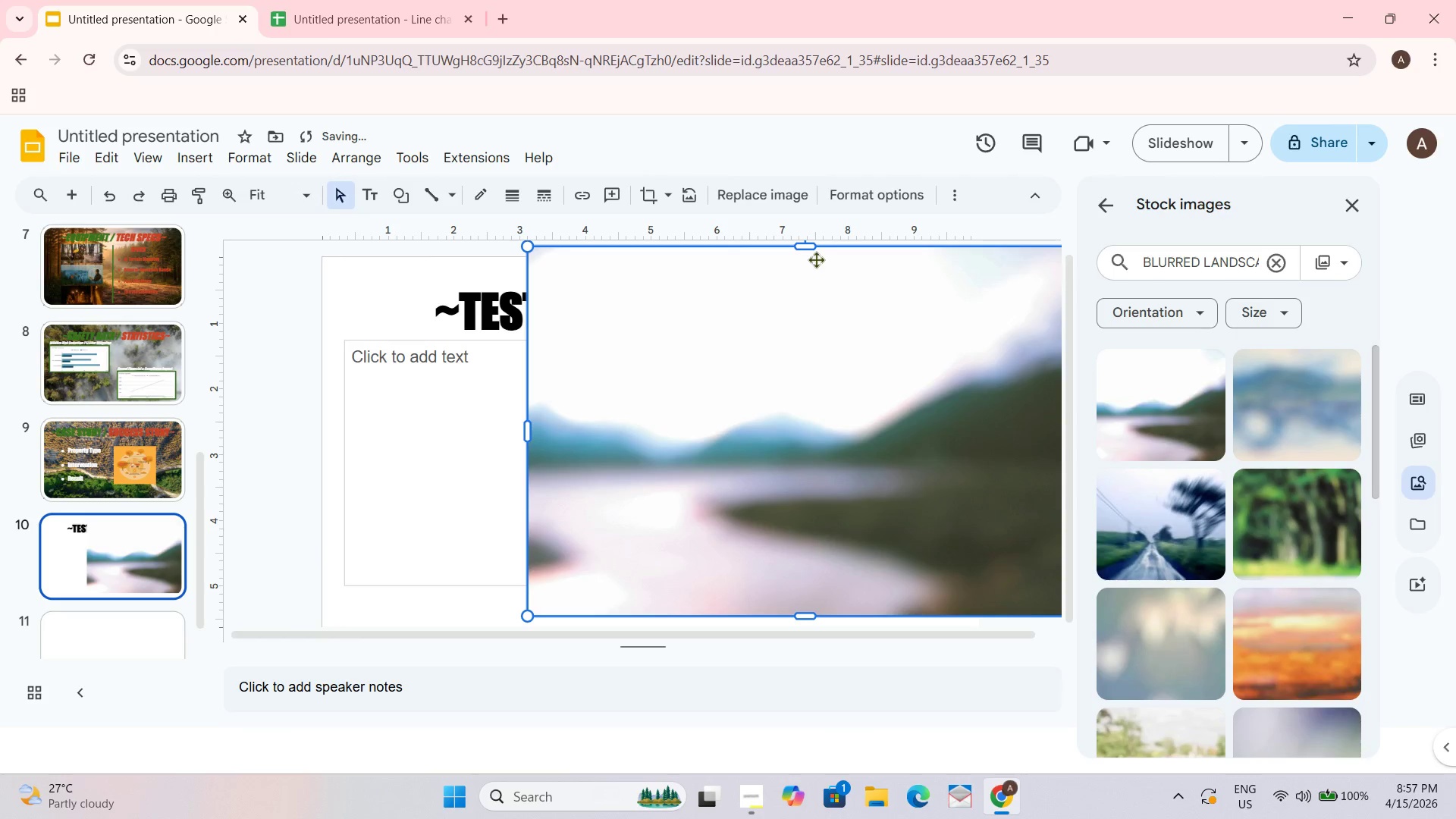 
left_click_drag(start_coordinate=[807, 246], to_coordinate=[746, 273])
 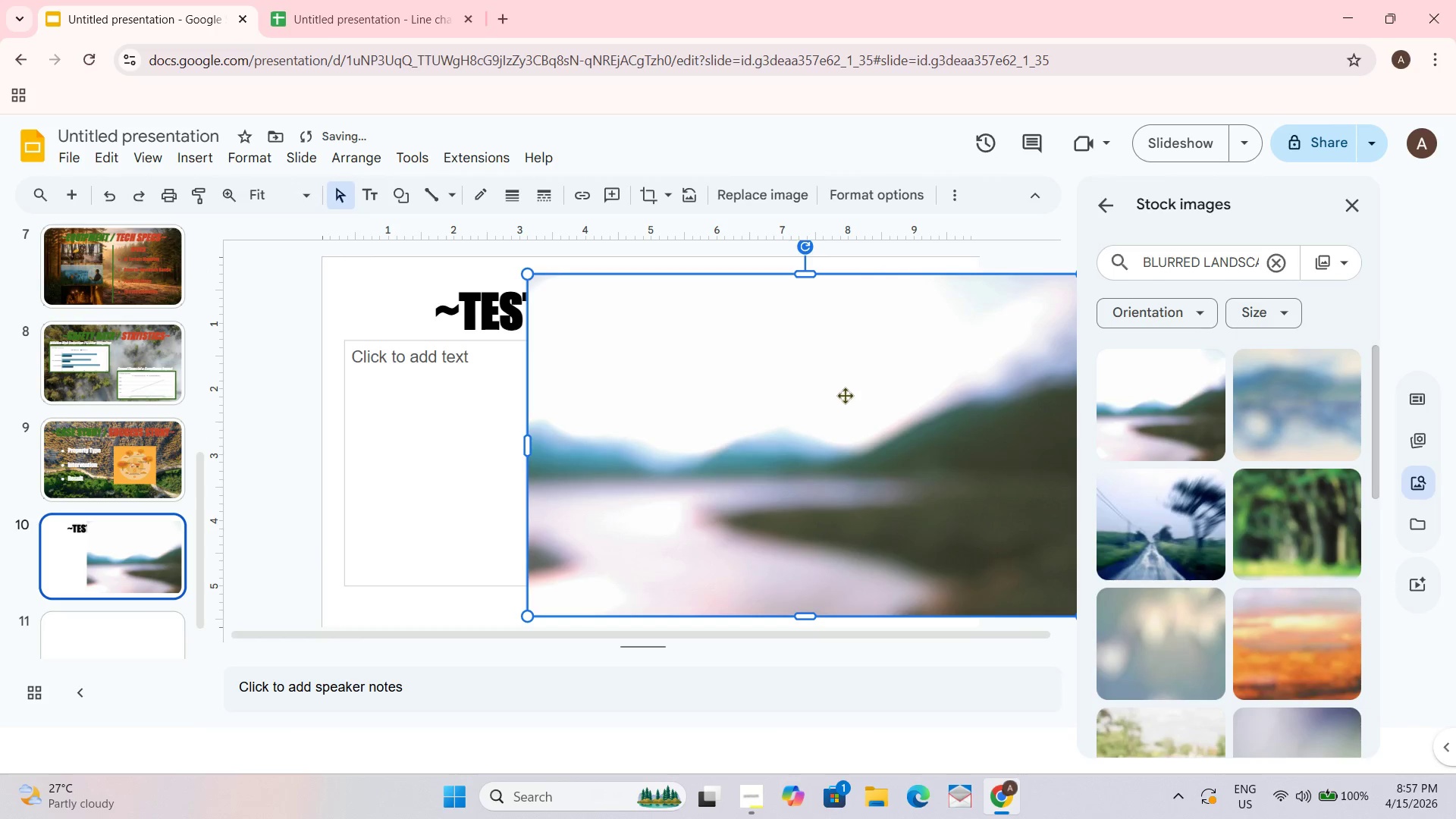 
left_click_drag(start_coordinate=[851, 406], to_coordinate=[672, 409])
 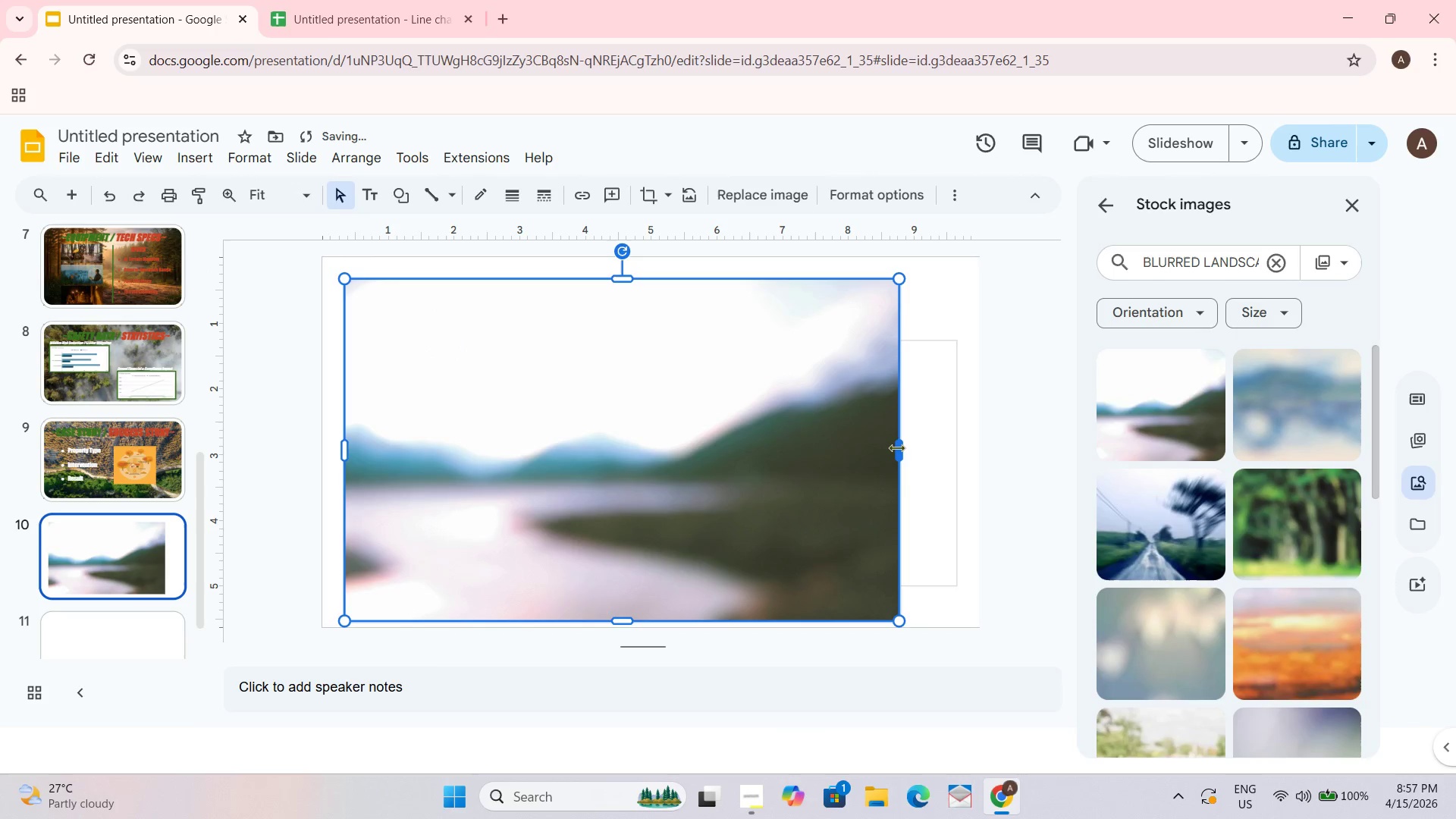 
left_click_drag(start_coordinate=[896, 447], to_coordinate=[959, 438])
 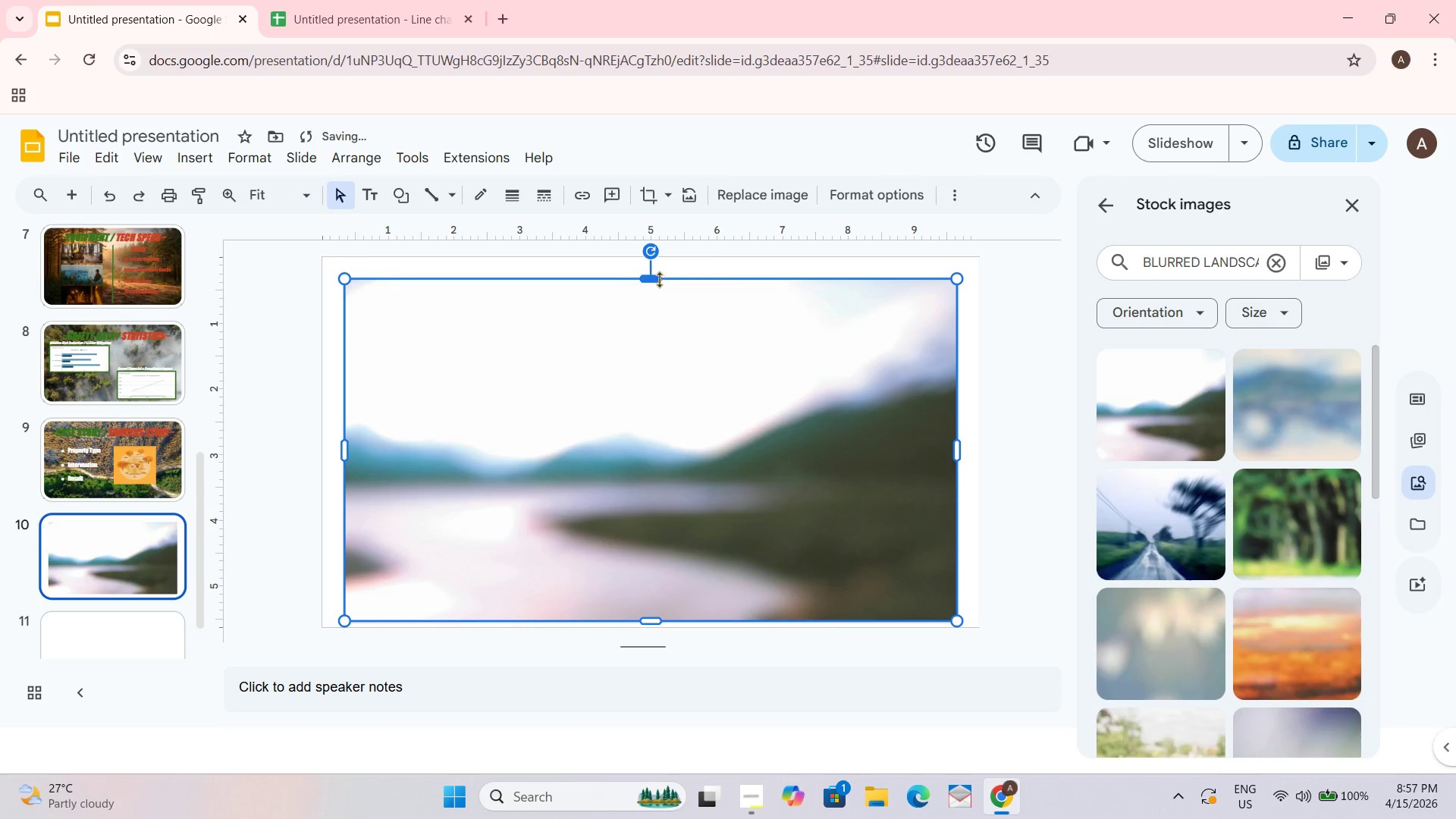 
left_click_drag(start_coordinate=[653, 279], to_coordinate=[659, 350])
 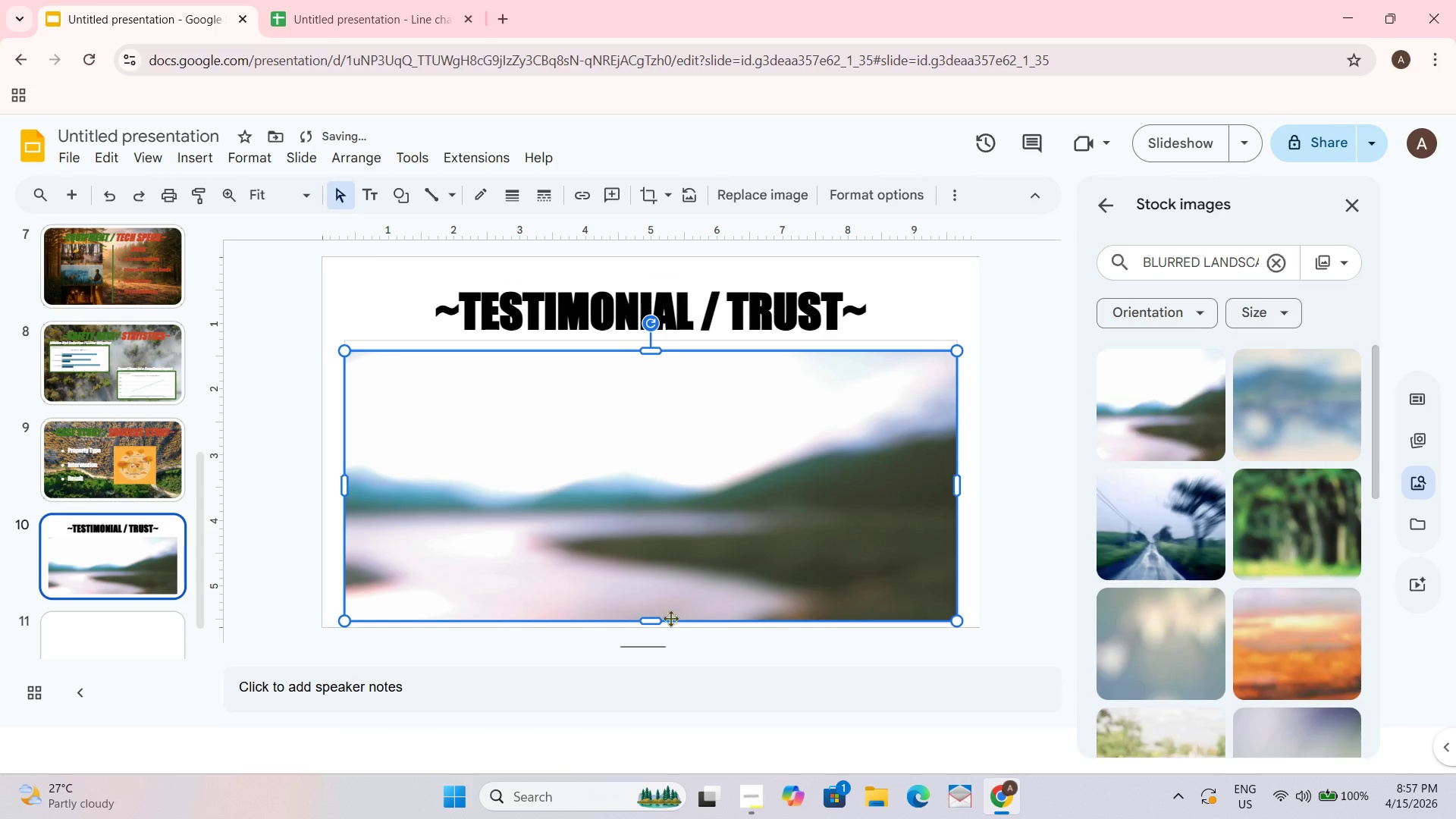 
left_click_drag(start_coordinate=[651, 617], to_coordinate=[652, 605])
 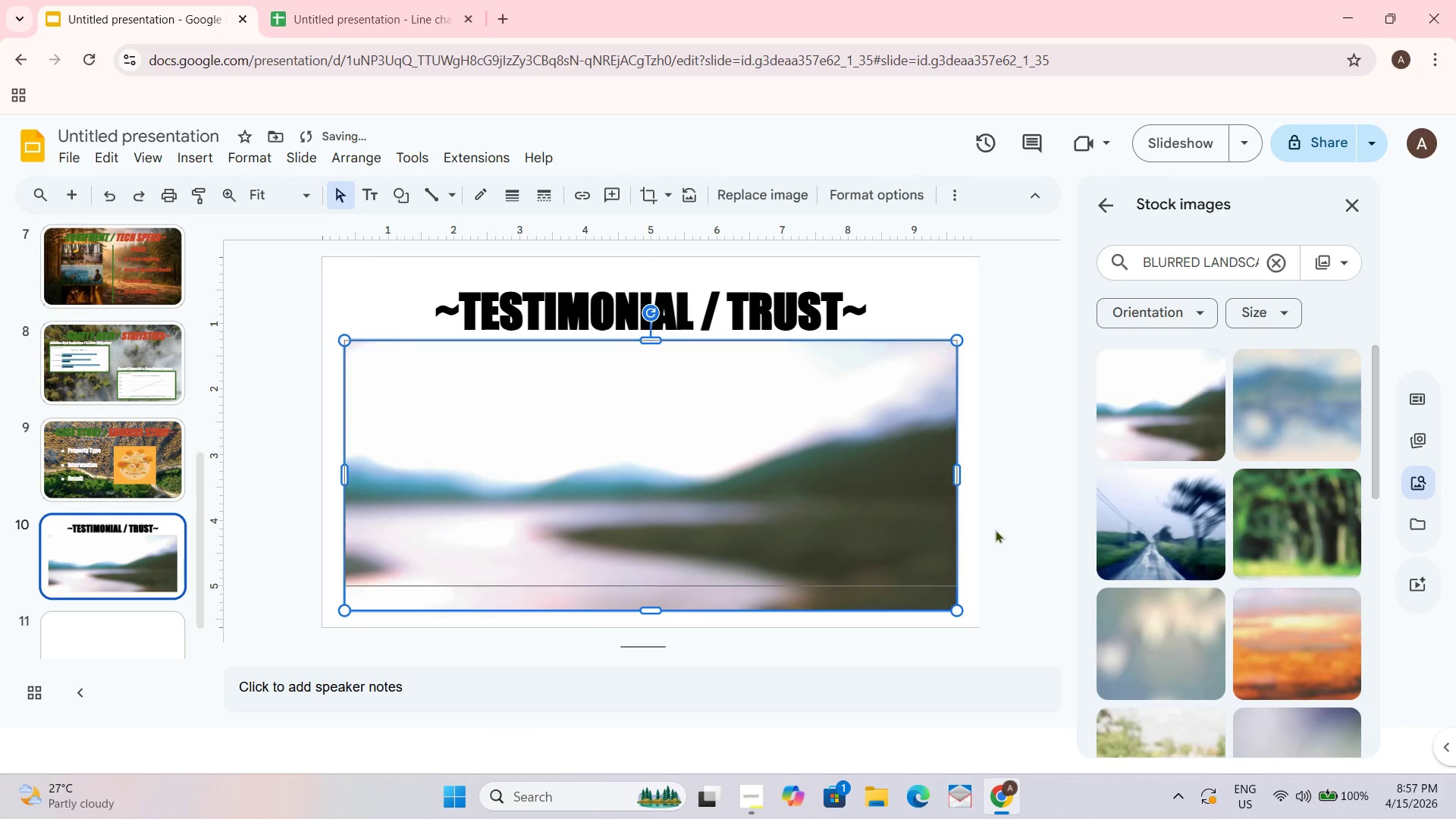 
left_click([1020, 493])
 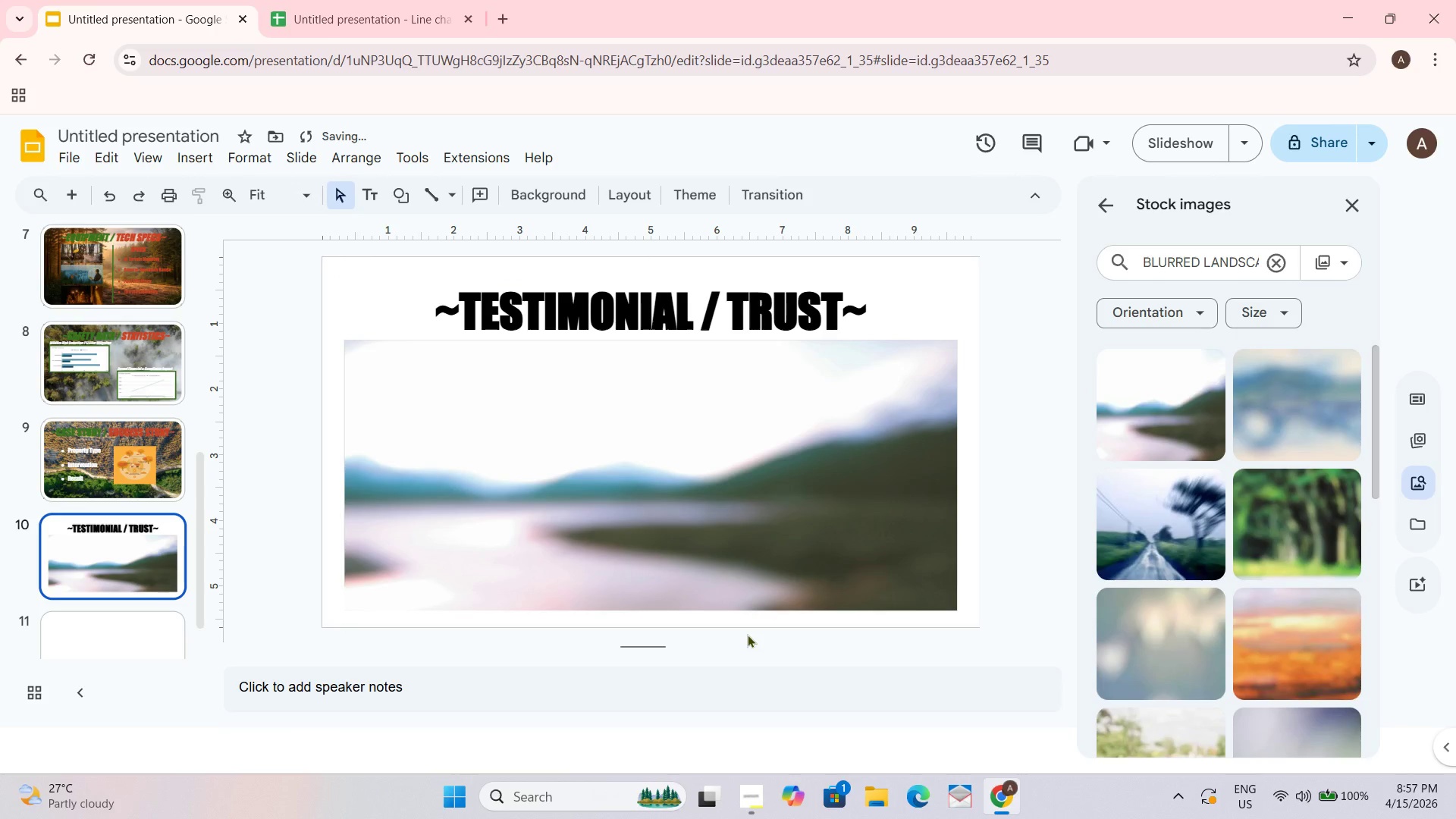 
left_click([745, 620])
 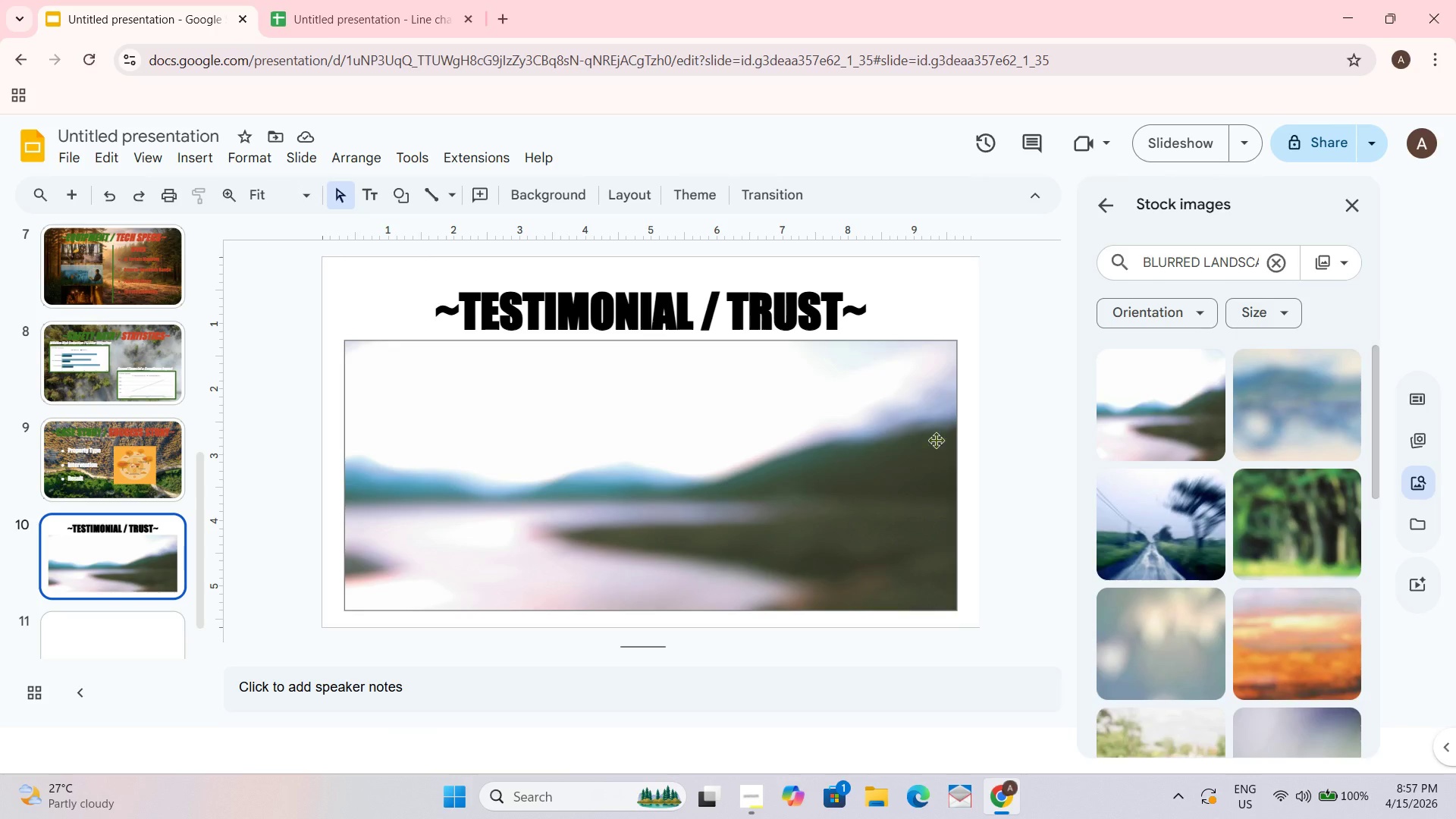 
wait(5.89)
 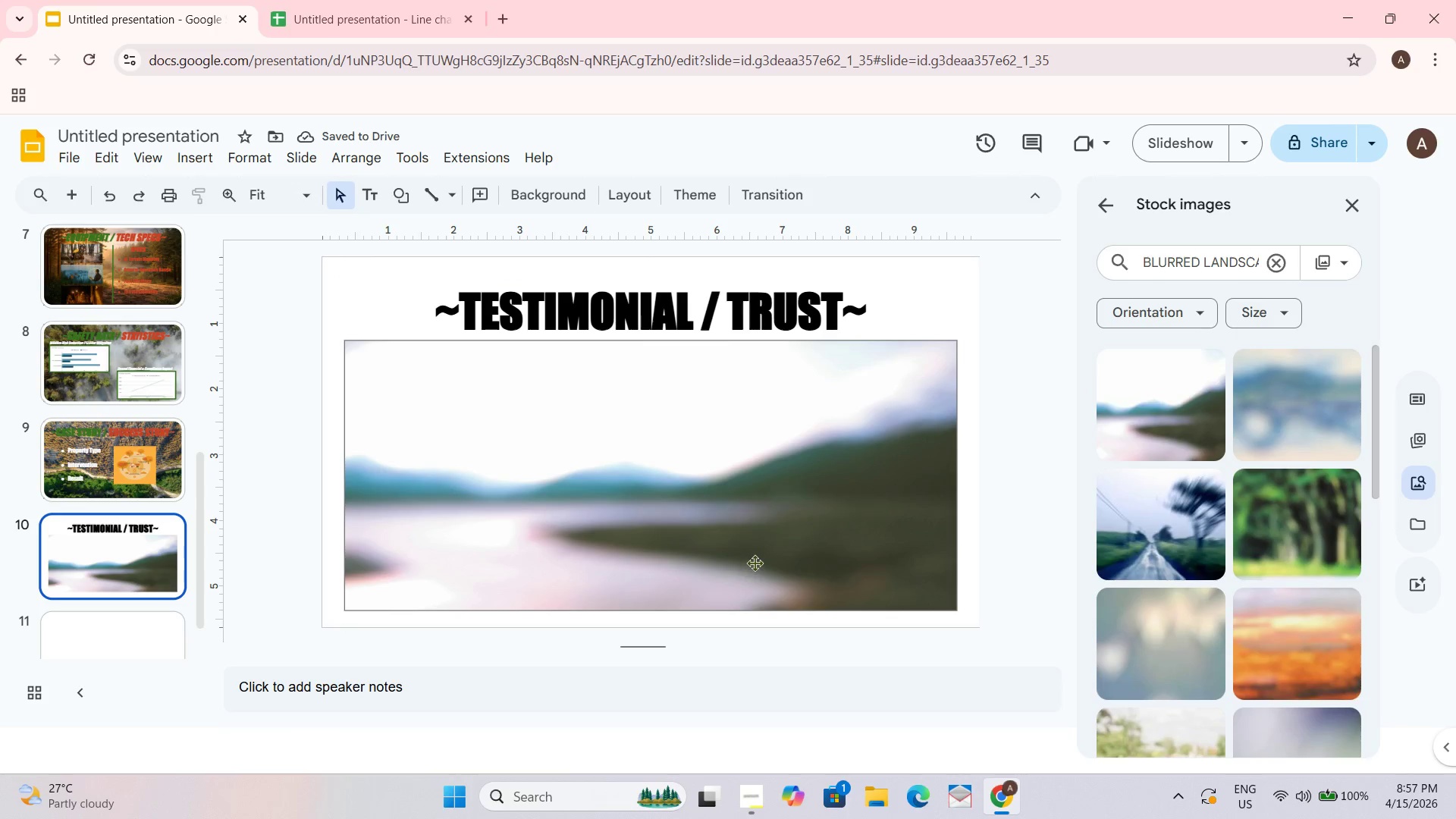 
left_click([846, 624])
 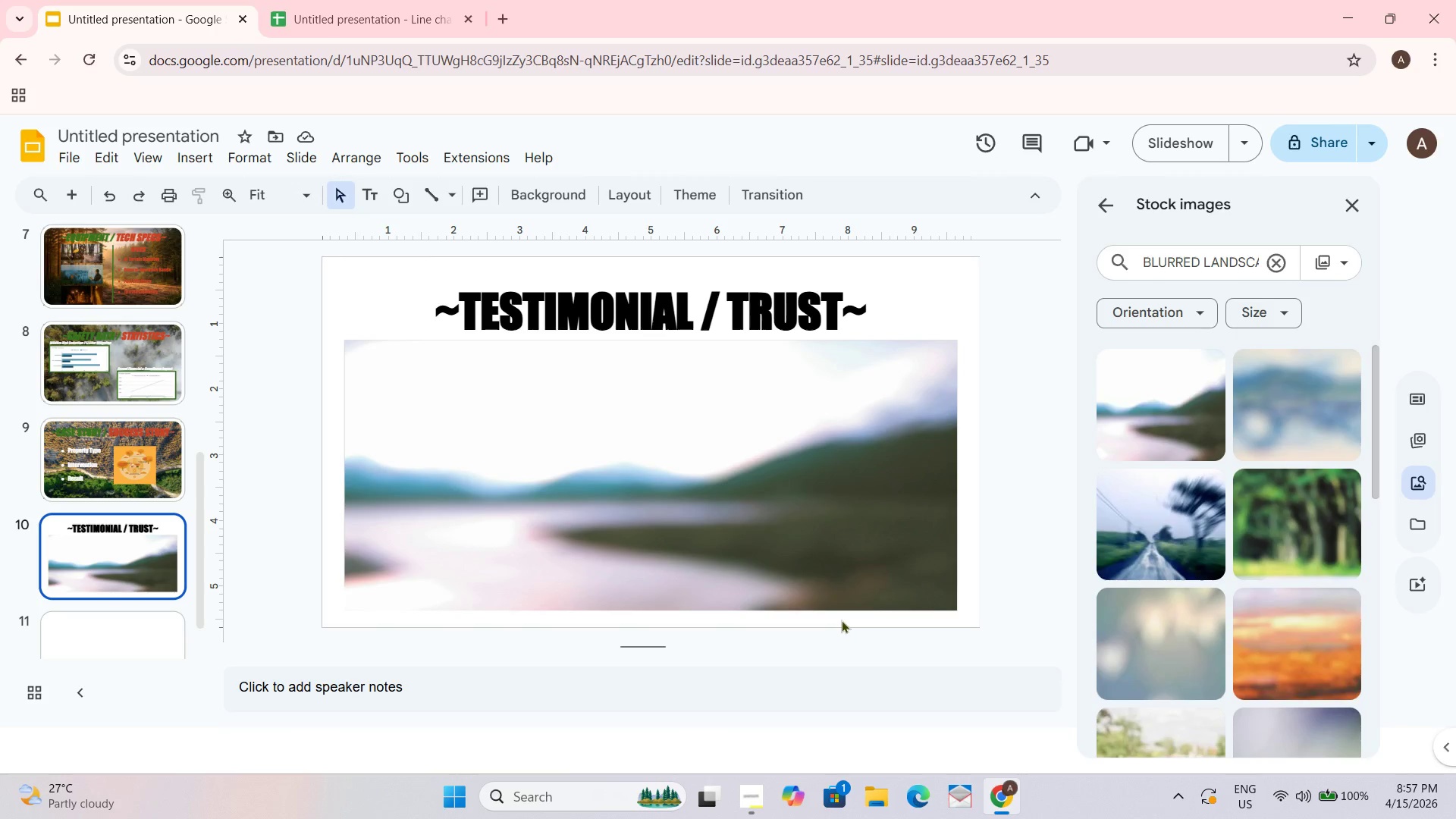 
left_click([841, 620])
 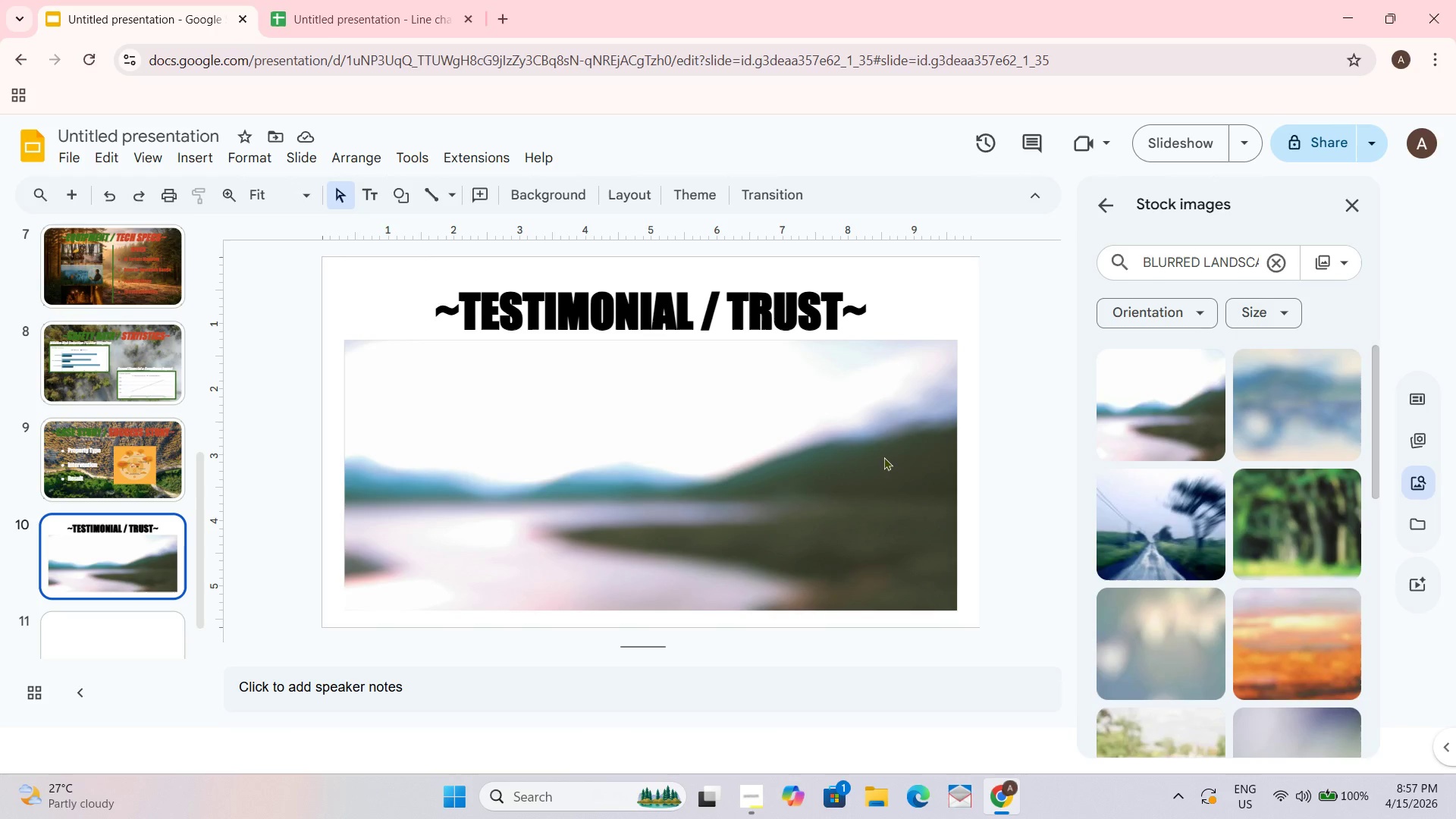 
wait(12.91)
 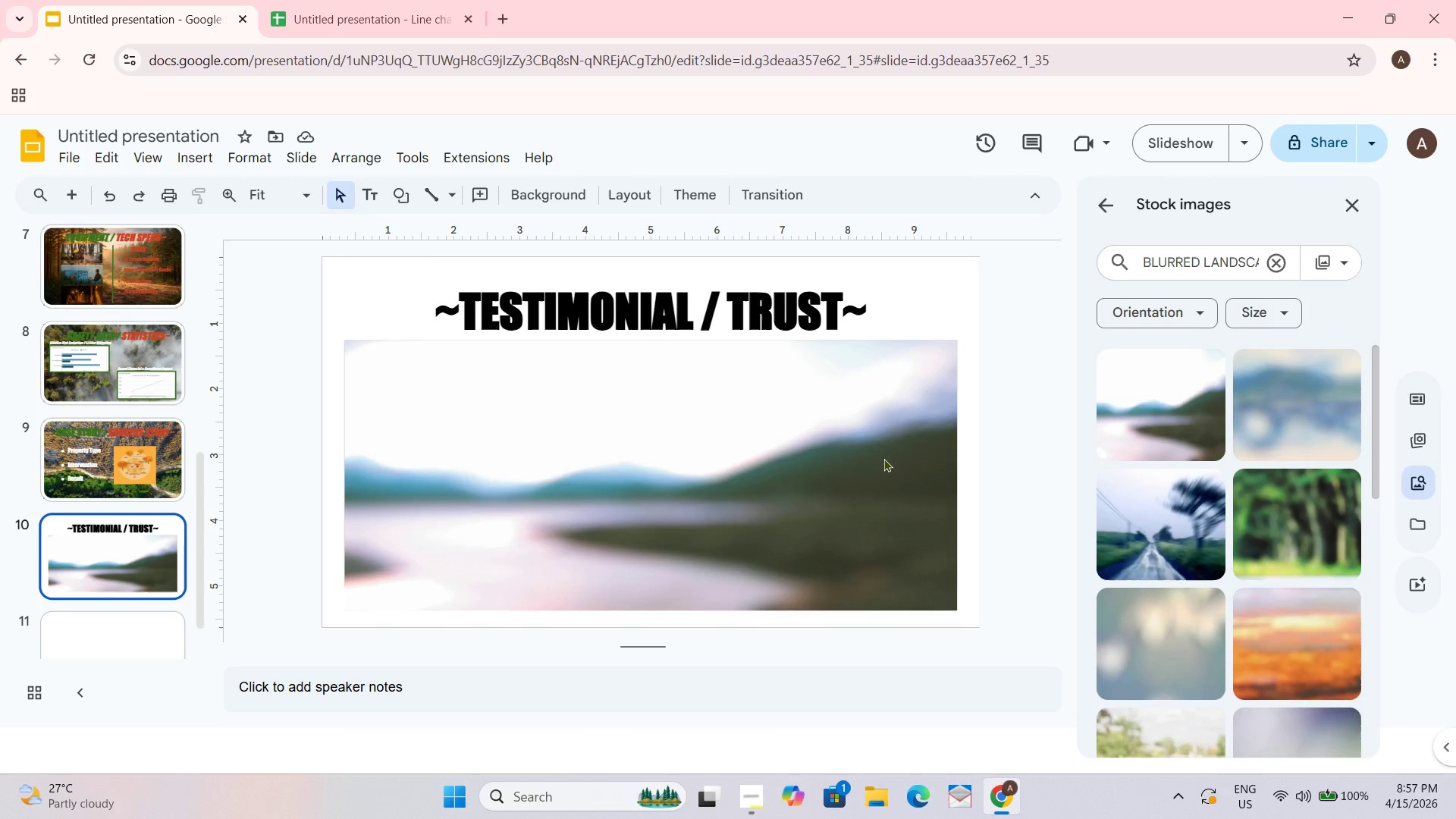 
key(Control+X)
 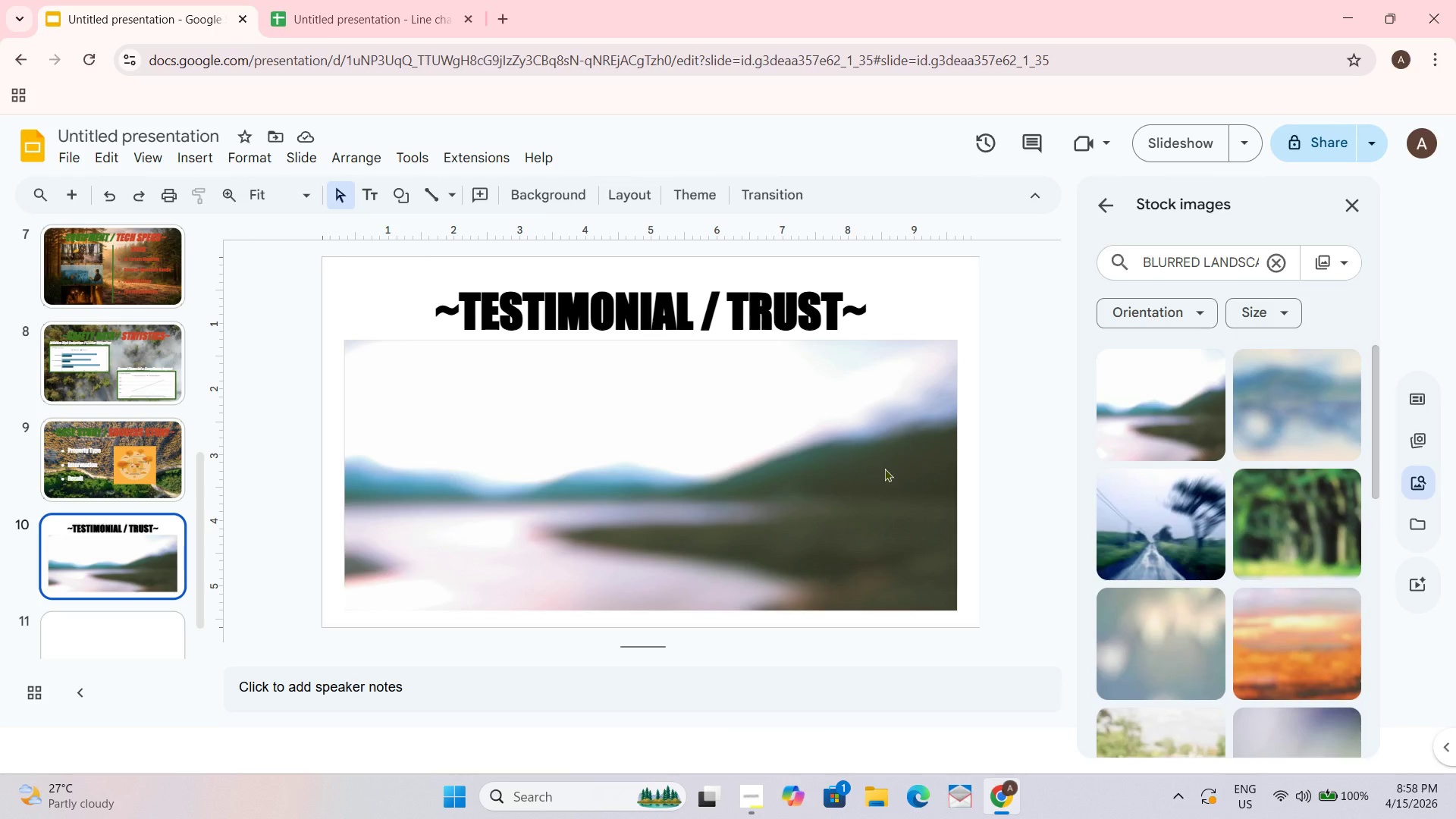 
key(Control+Z)
 